 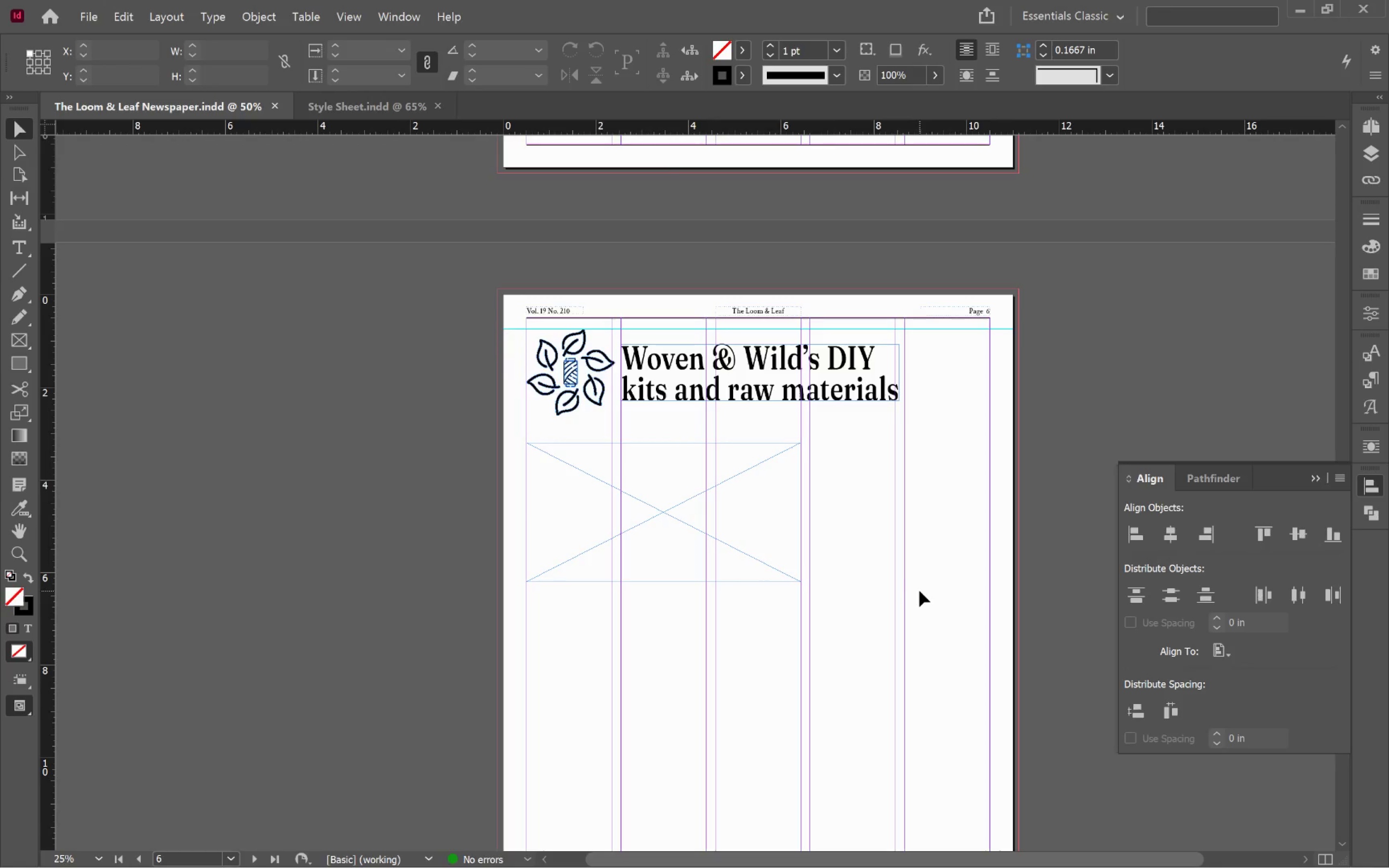 
scroll: coordinate [923, 601], scroll_direction: up, amount: 43.0
 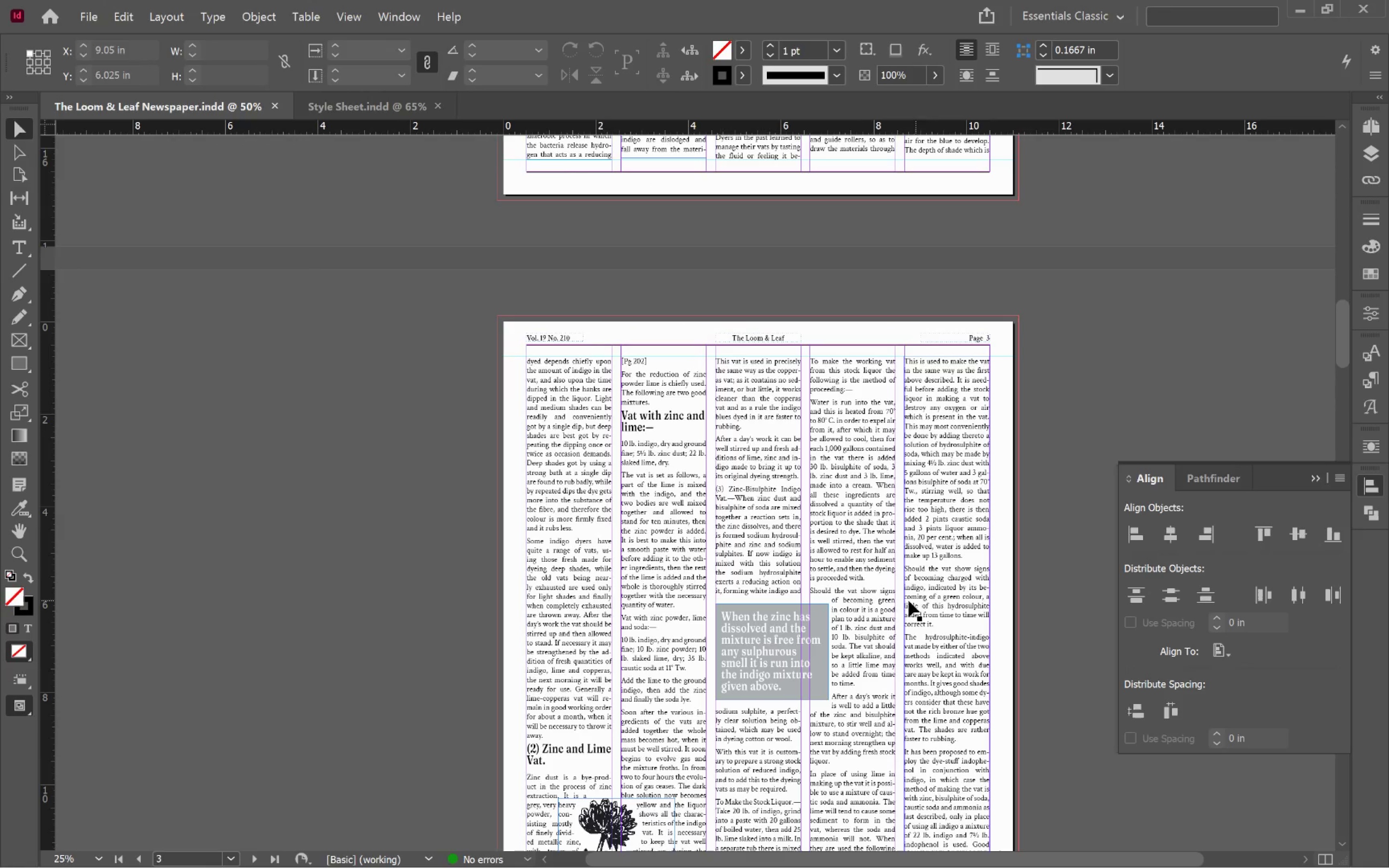 
hold_key(key=AltLeft, duration=0.7)
scroll: coordinate [868, 620], scroll_direction: up, amount: 2.0
 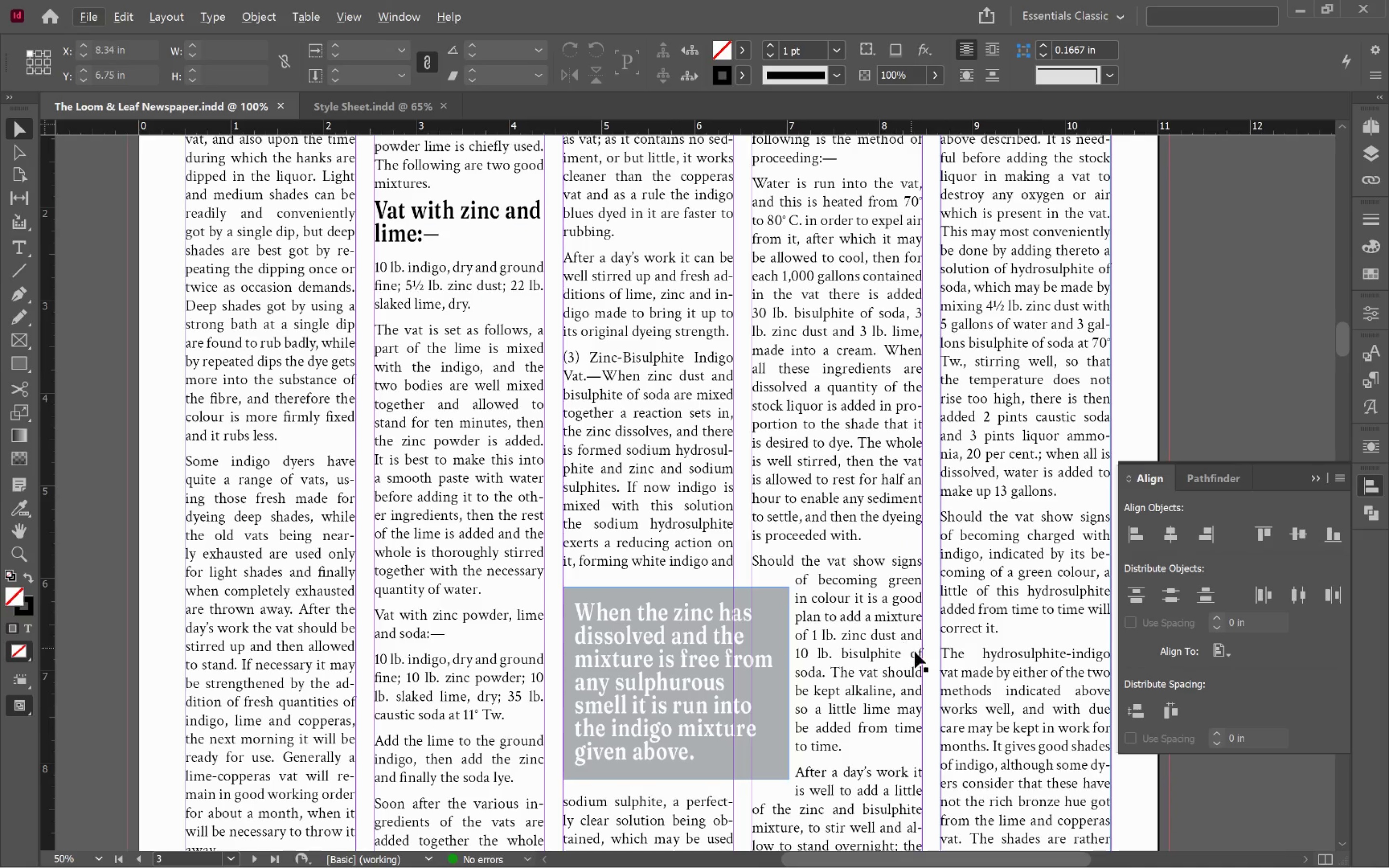 
hold_key(key=Space, duration=1.5)
 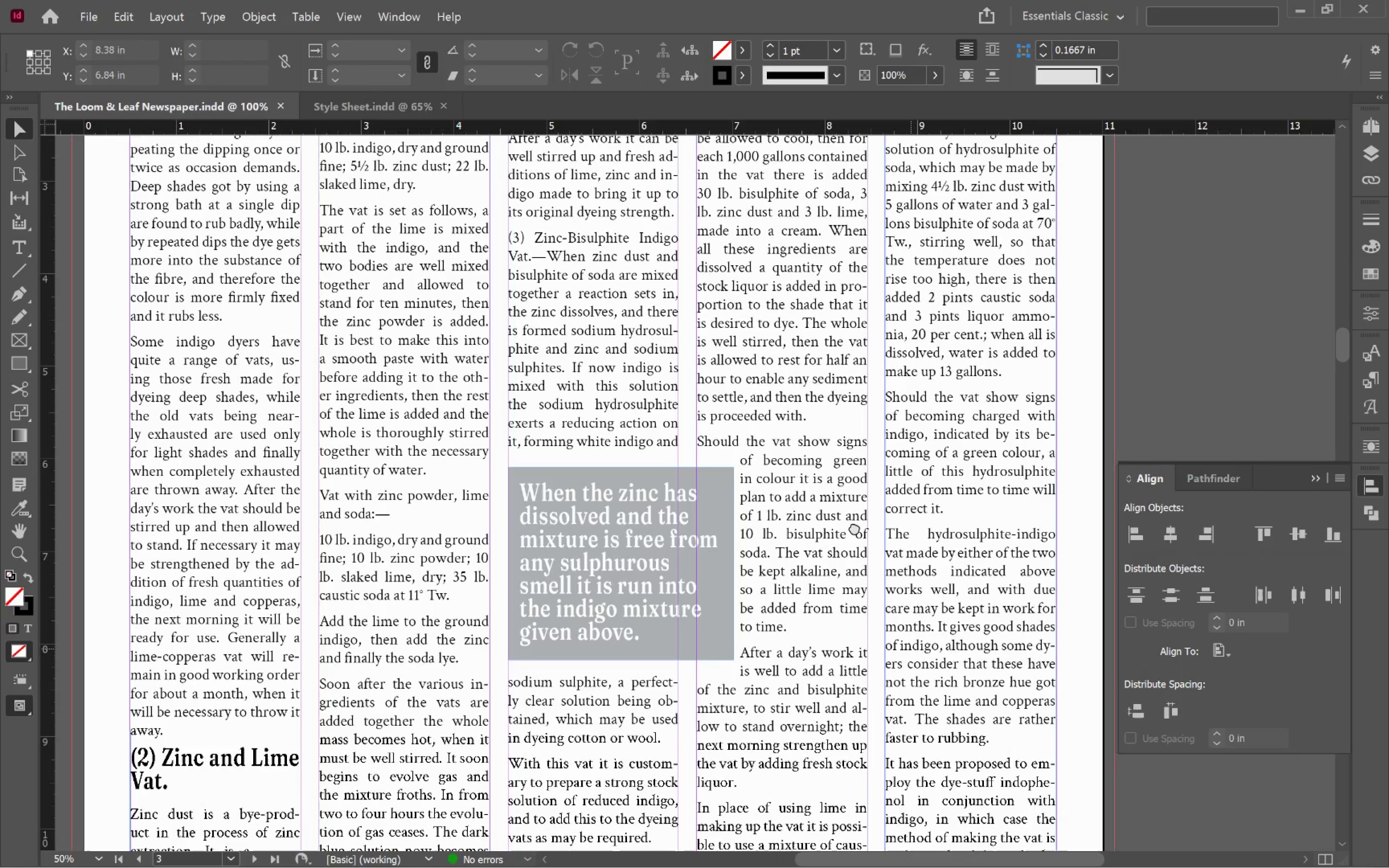 
left_click_drag(start_coordinate=[910, 647], to_coordinate=[854, 527])
 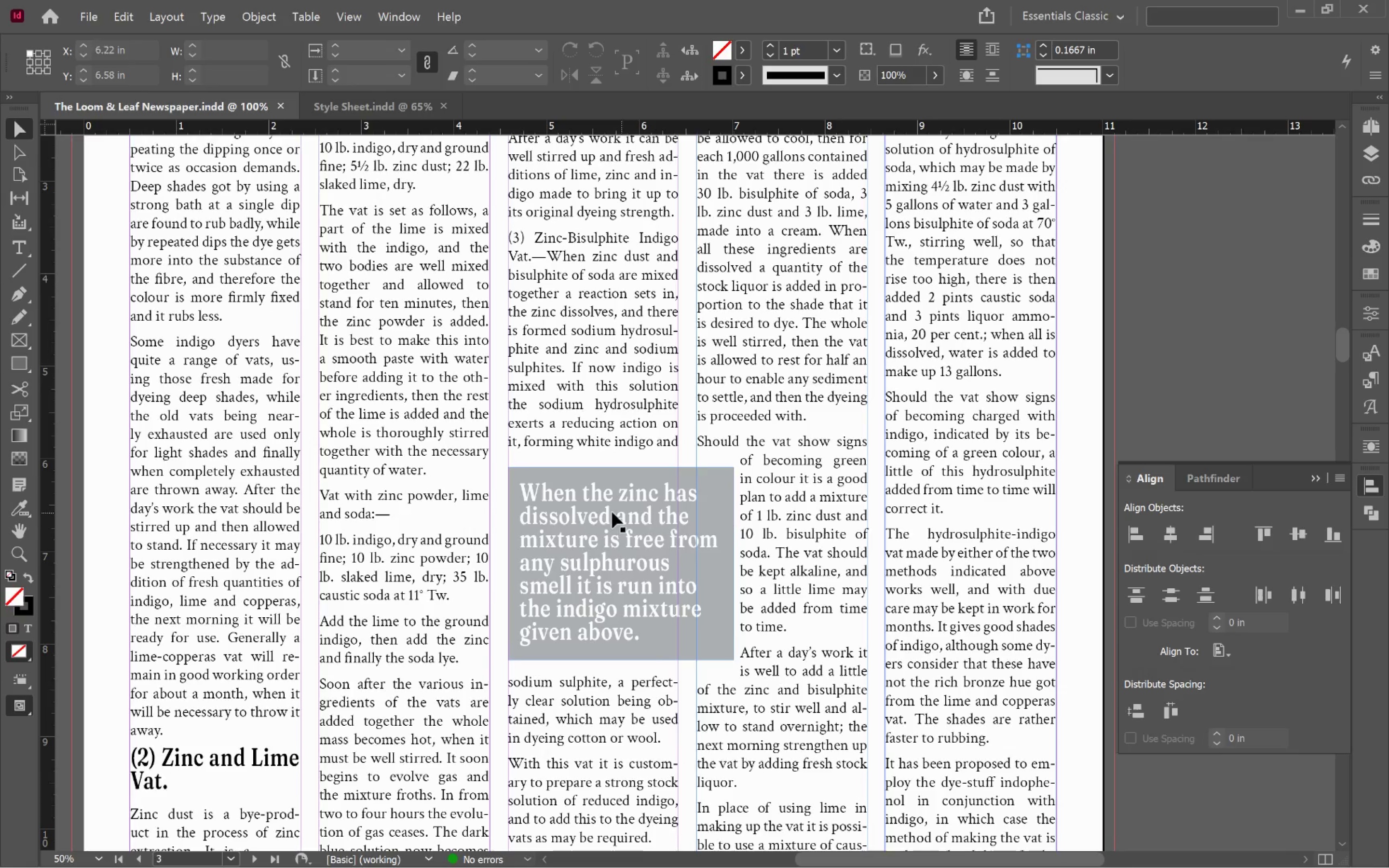 
hold_key(key=Space, duration=1.51)
 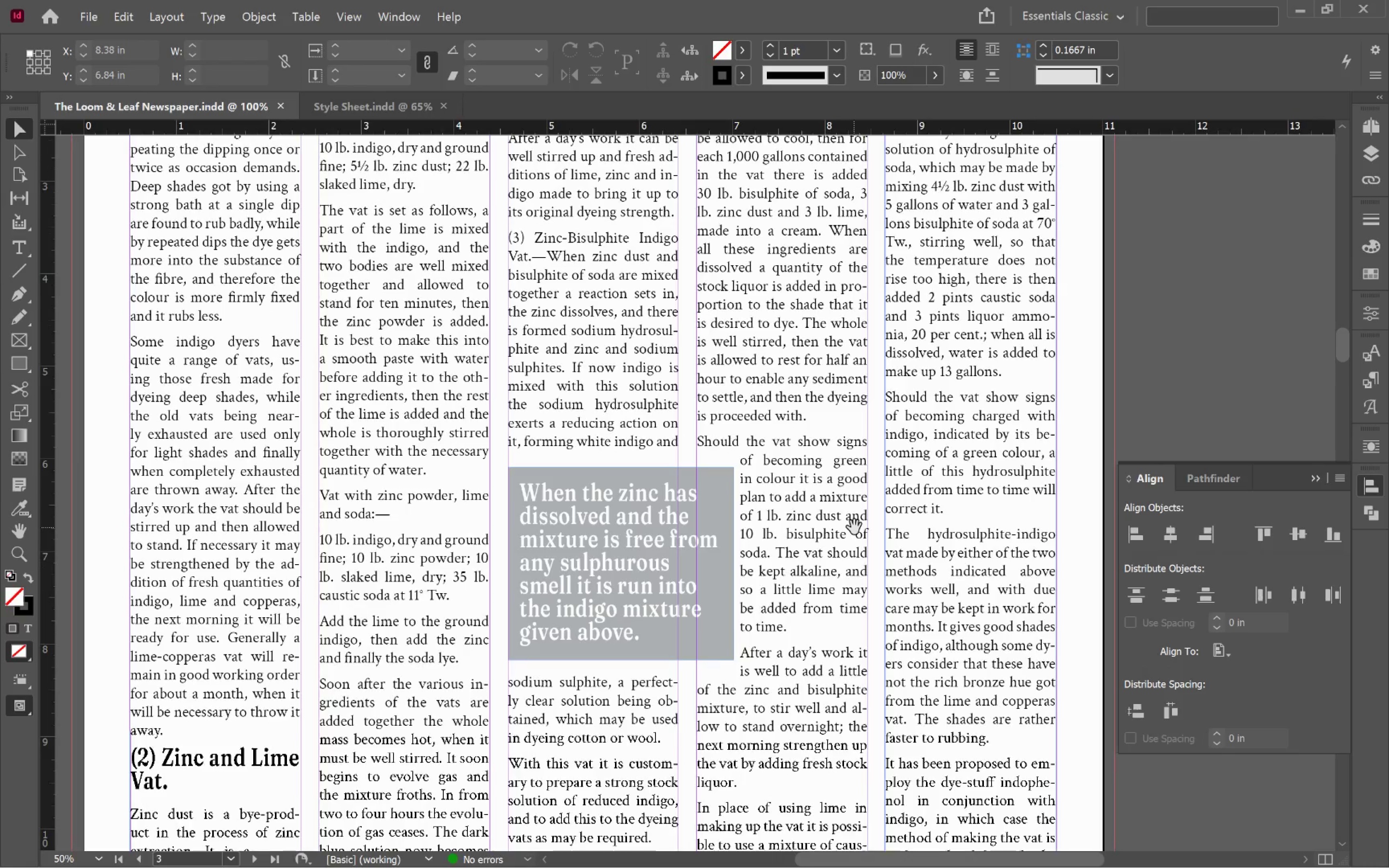 
hold_key(key=Space, duration=0.65)
 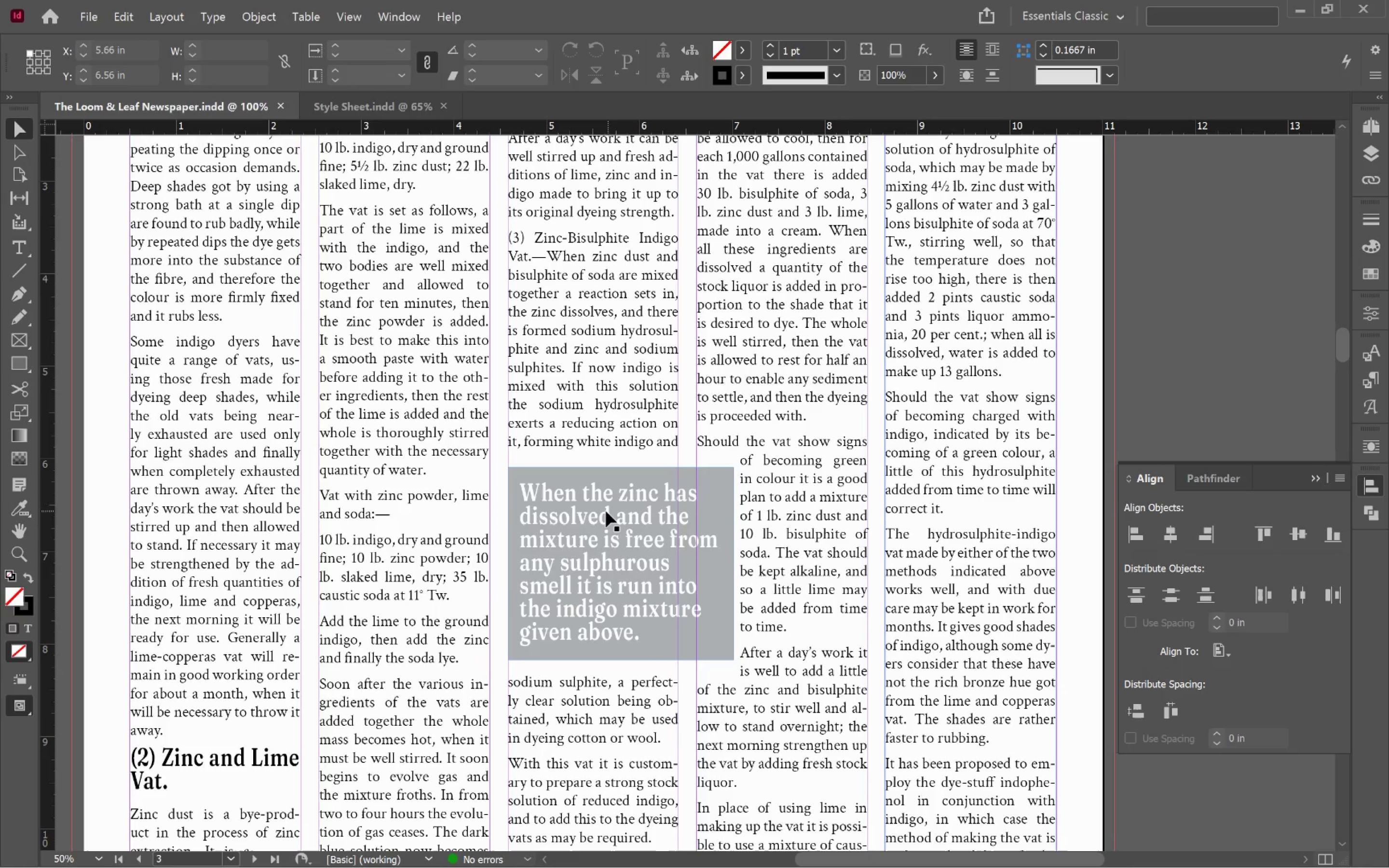 
left_click([606, 511])
 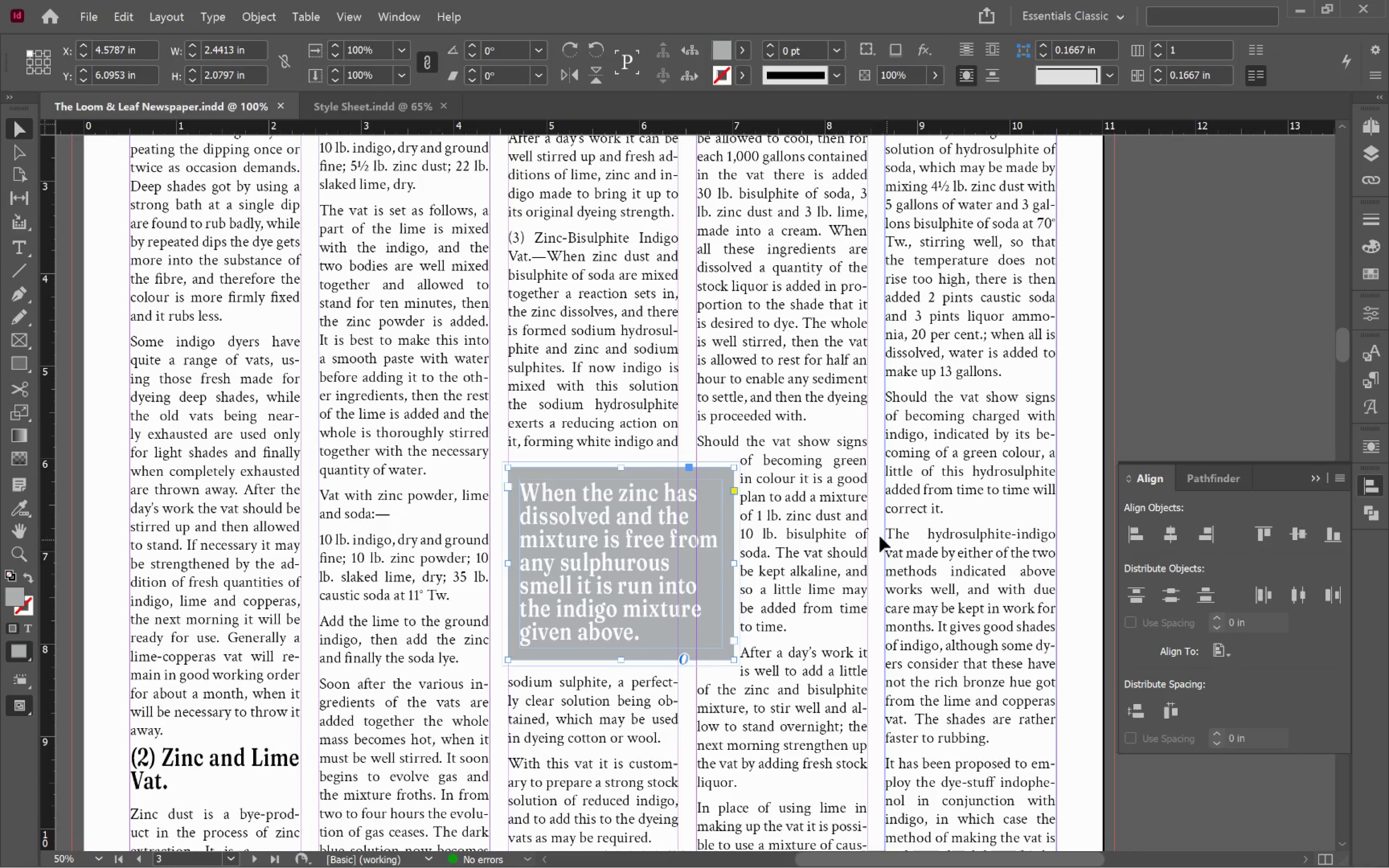 
left_click([876, 532])
 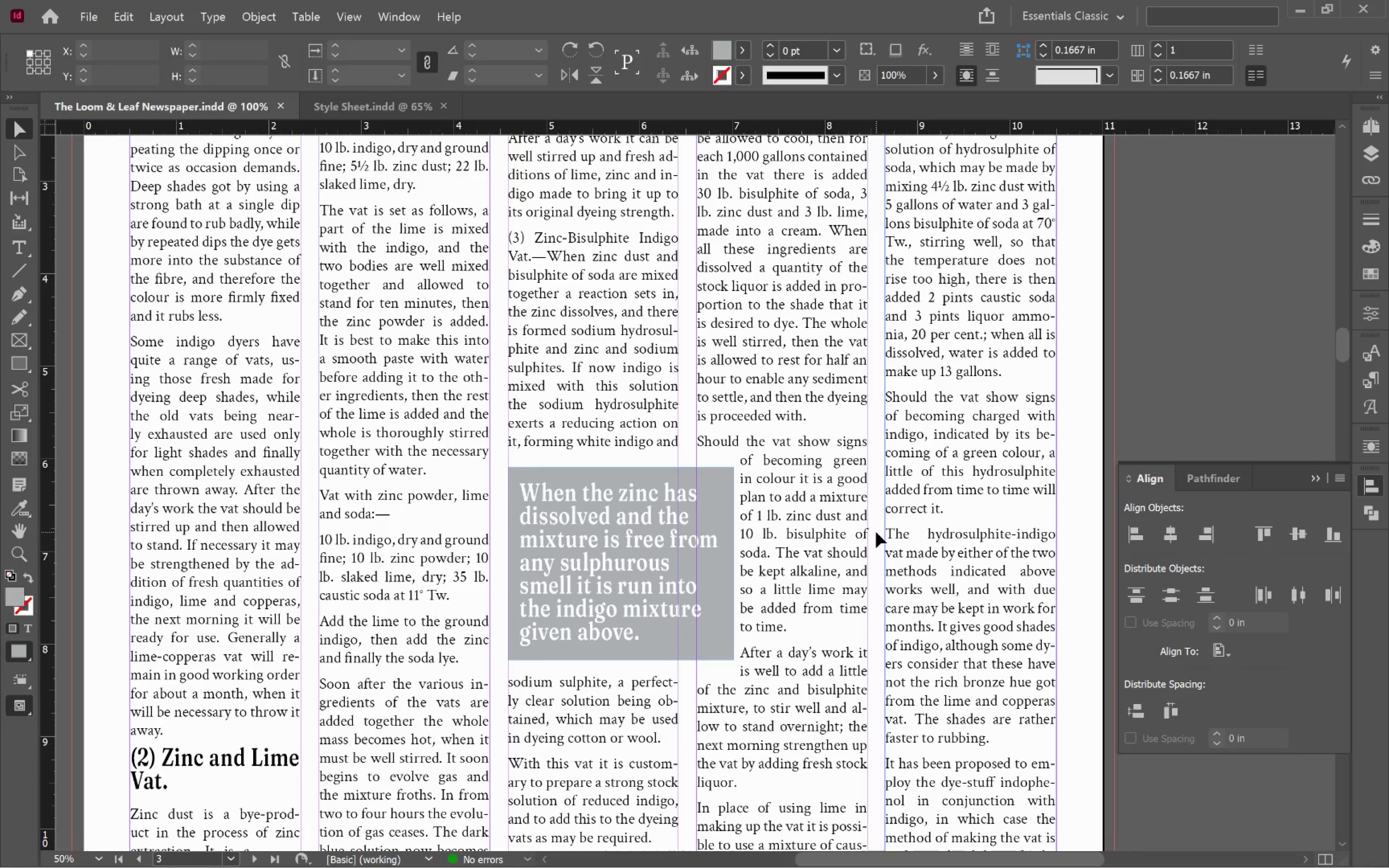 
hold_key(key=AltLeft, duration=0.76)
 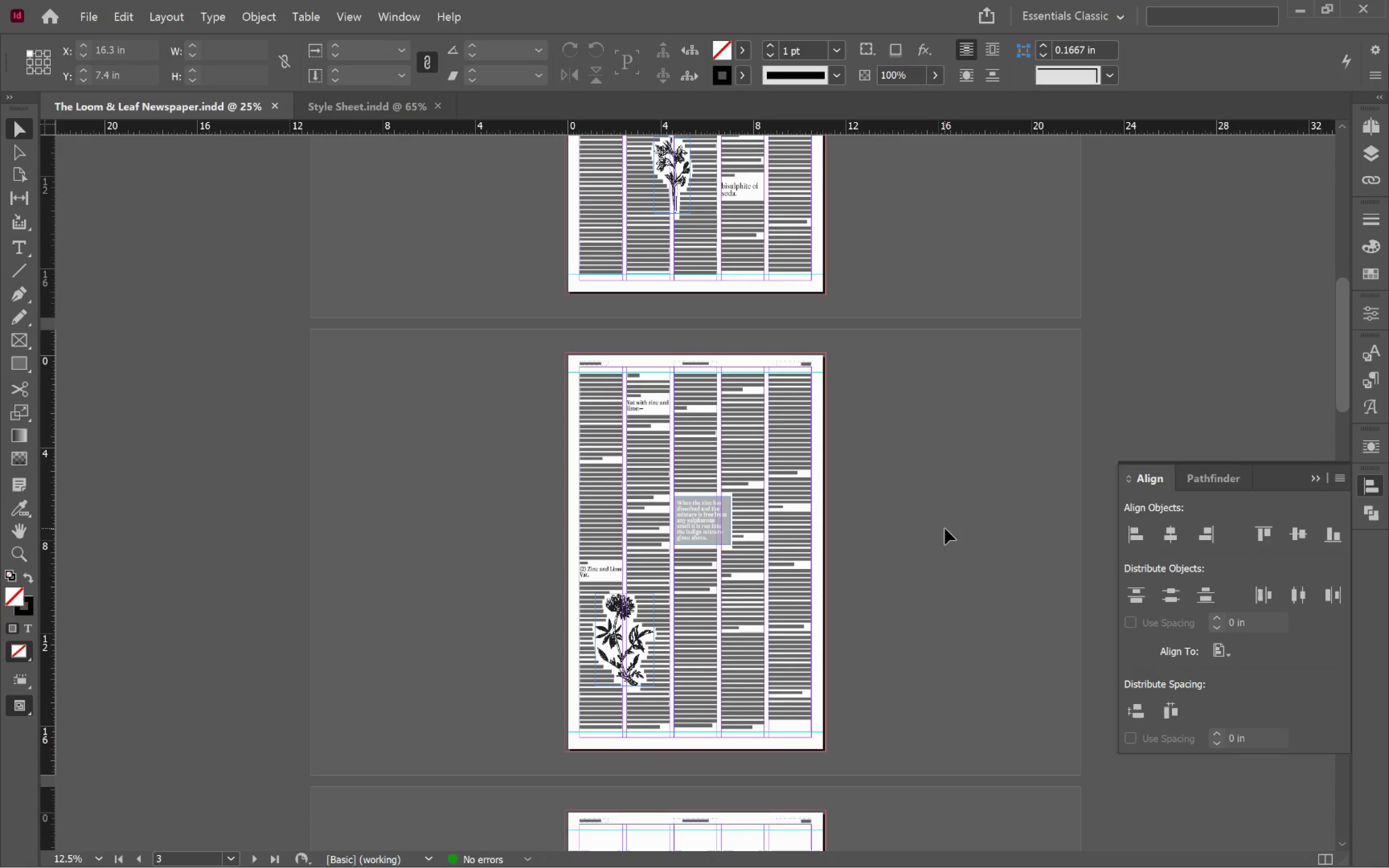 
left_click([945, 527])
 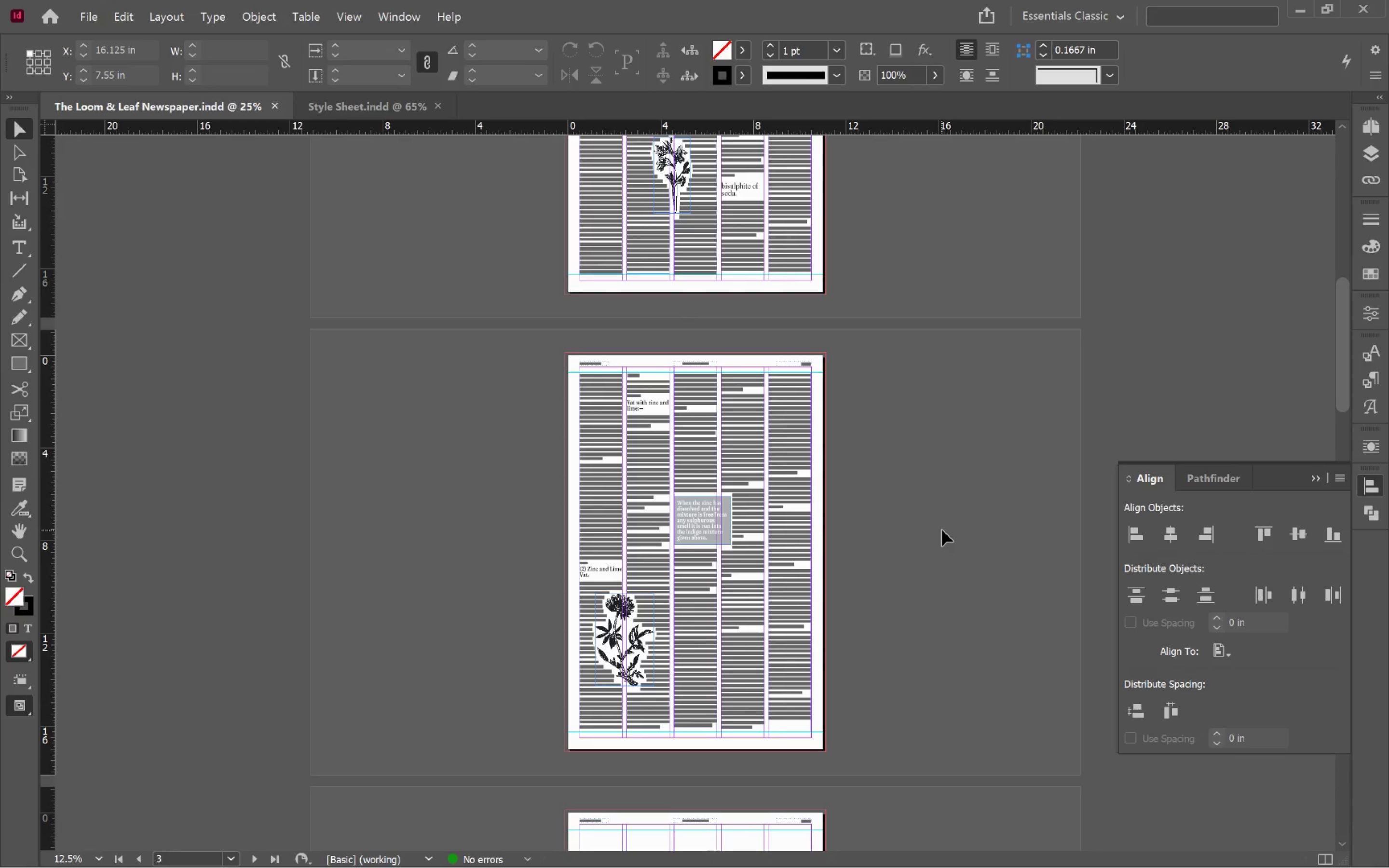 
scroll: coordinate [940, 529], scroll_direction: down, amount: 24.0
 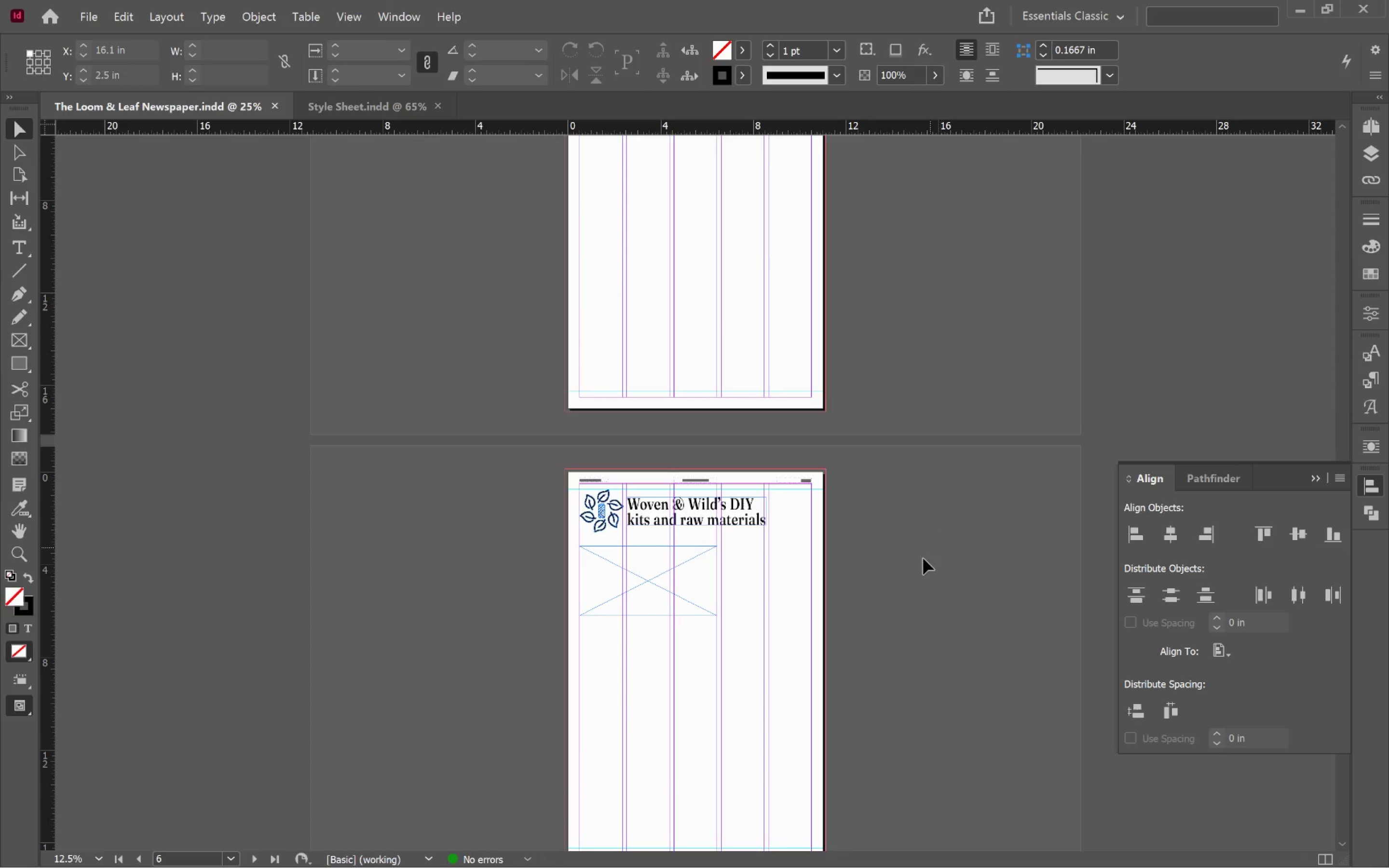 
hold_key(key=AltLeft, duration=0.93)
scroll: coordinate [899, 582], scroll_direction: up, amount: 3.0
 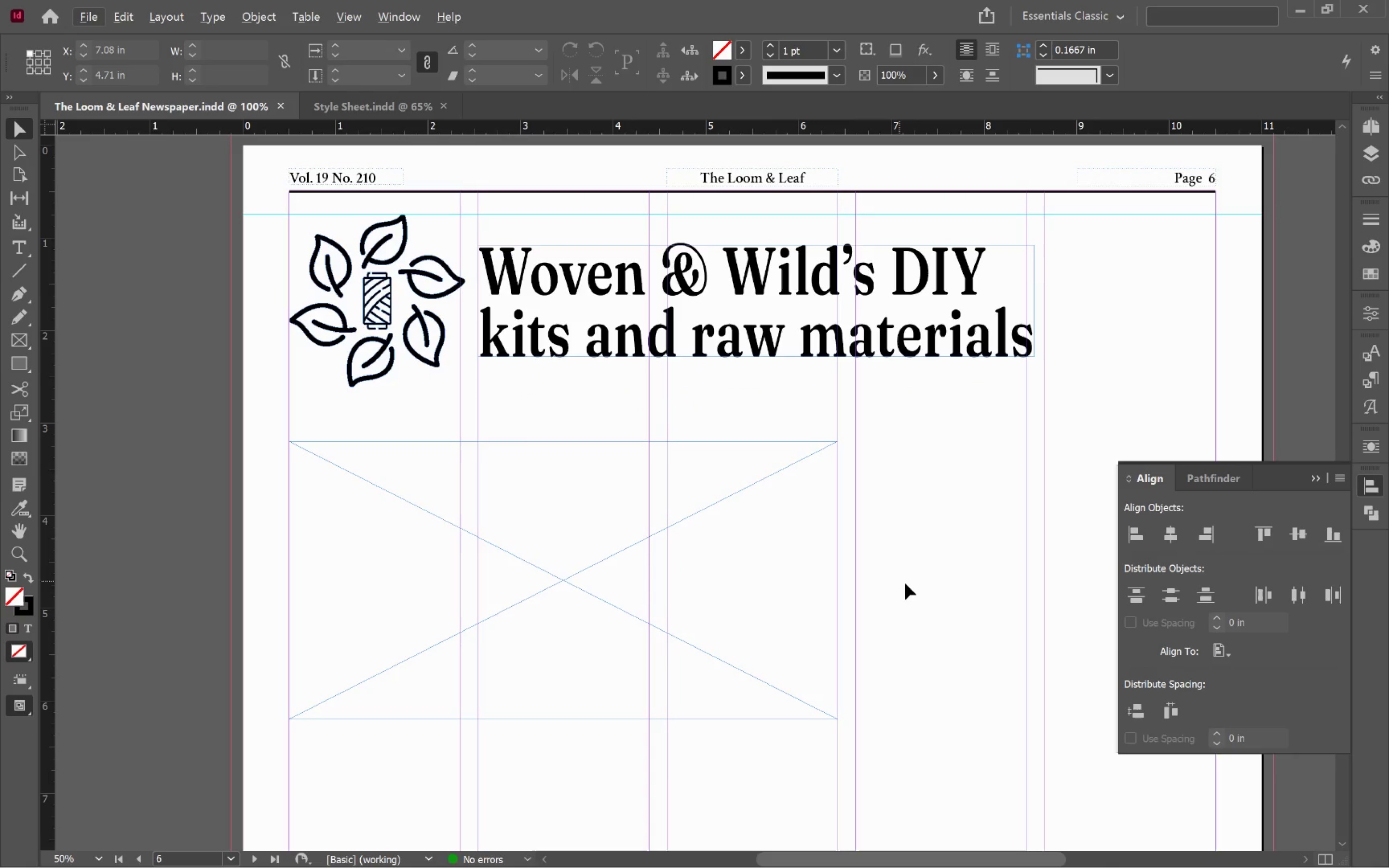 
hold_key(key=AltLeft, duration=0.44)
scroll: coordinate [919, 587], scroll_direction: down, amount: 1.0
 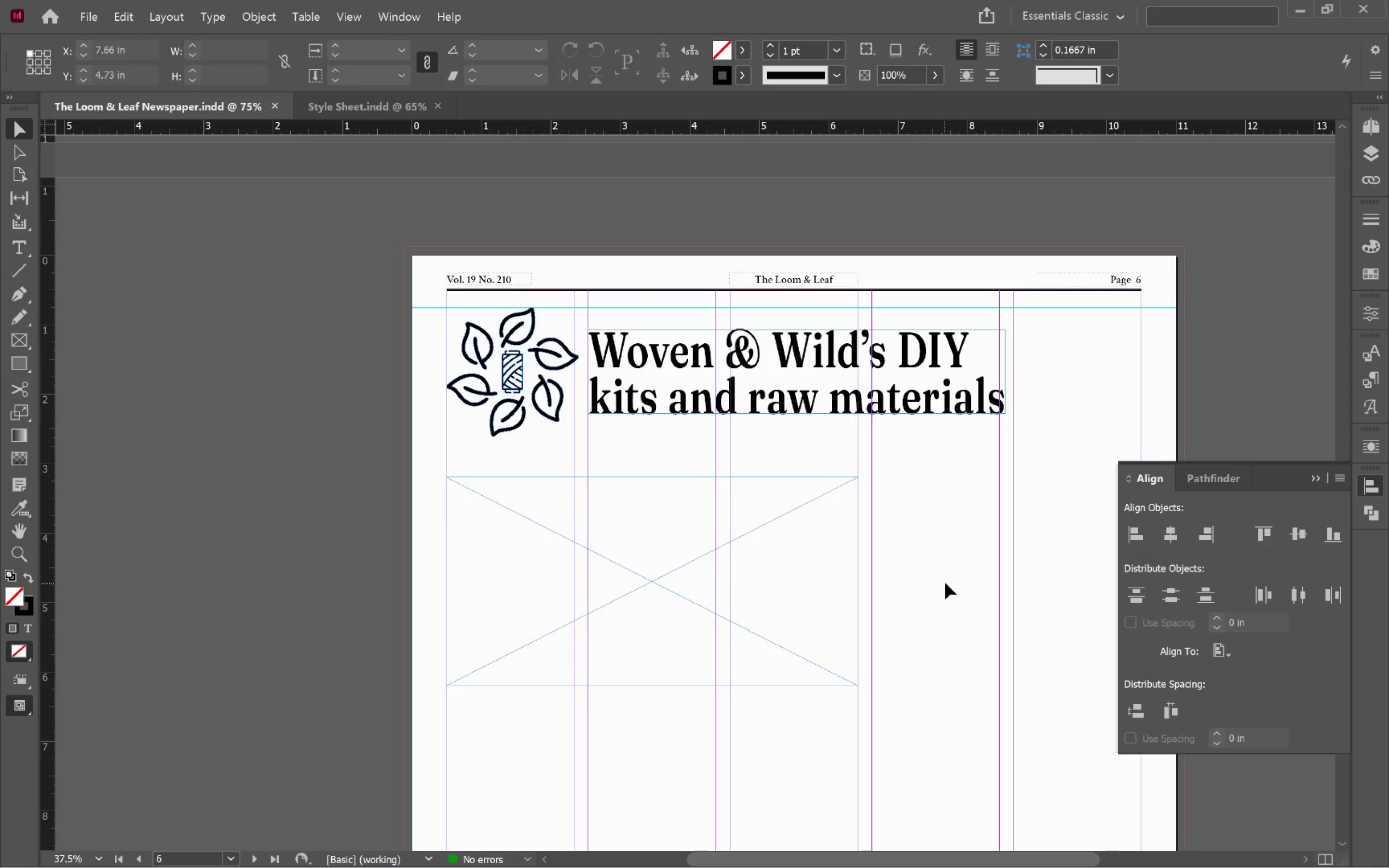 
hold_key(key=Space, duration=1.37)
 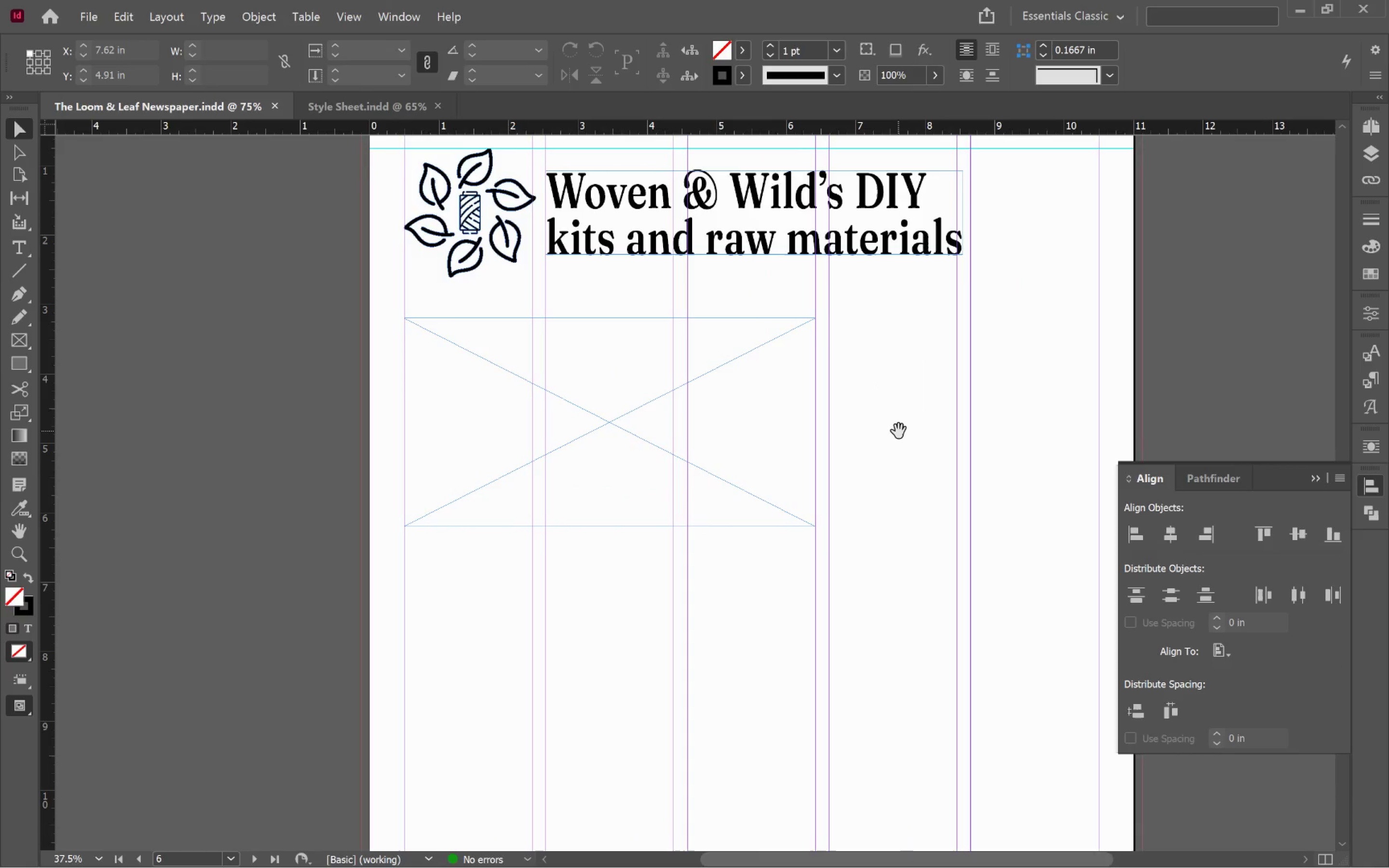 
left_click_drag(start_coordinate=[941, 590], to_coordinate=[899, 431])
 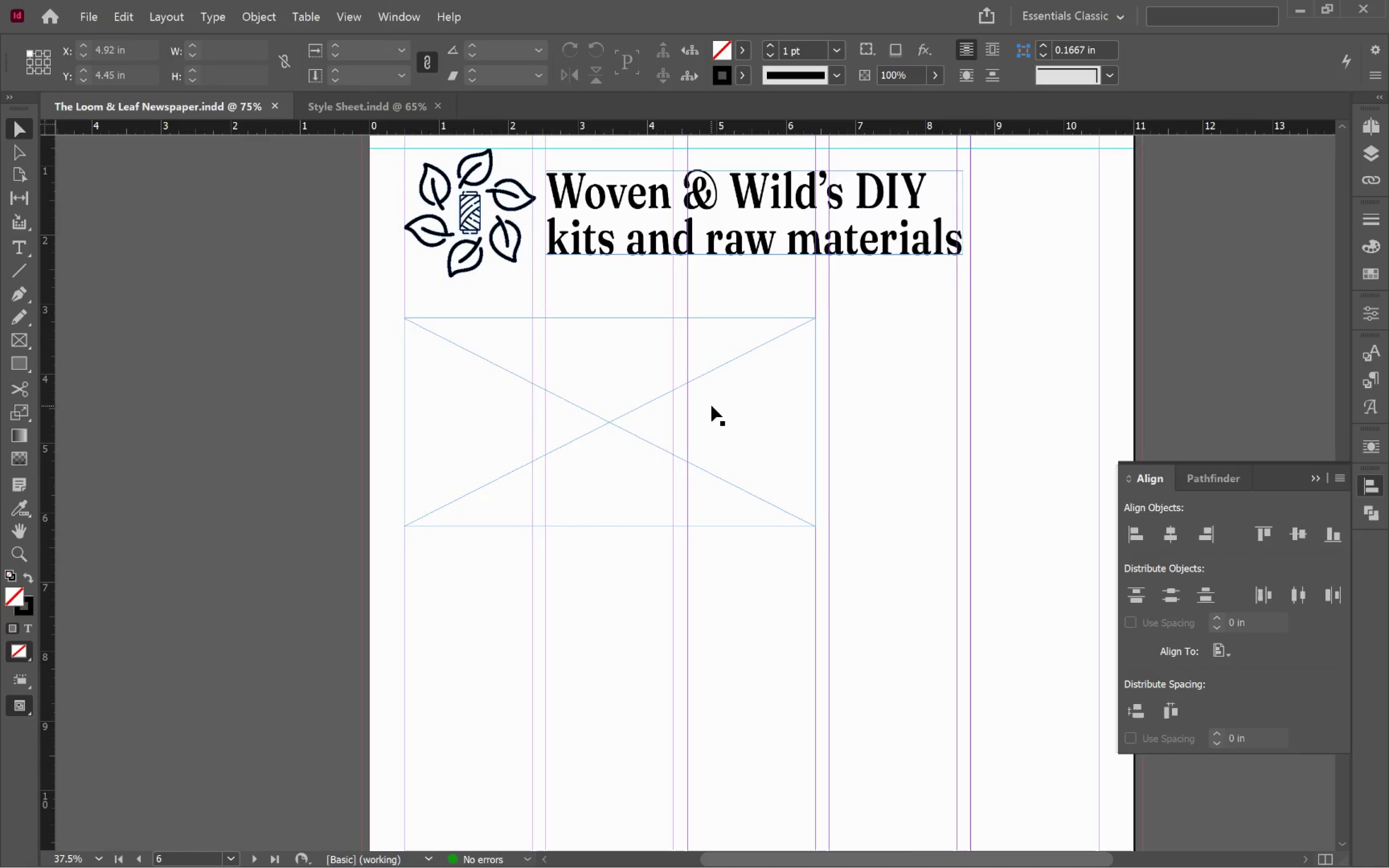 
wait(5.5)
 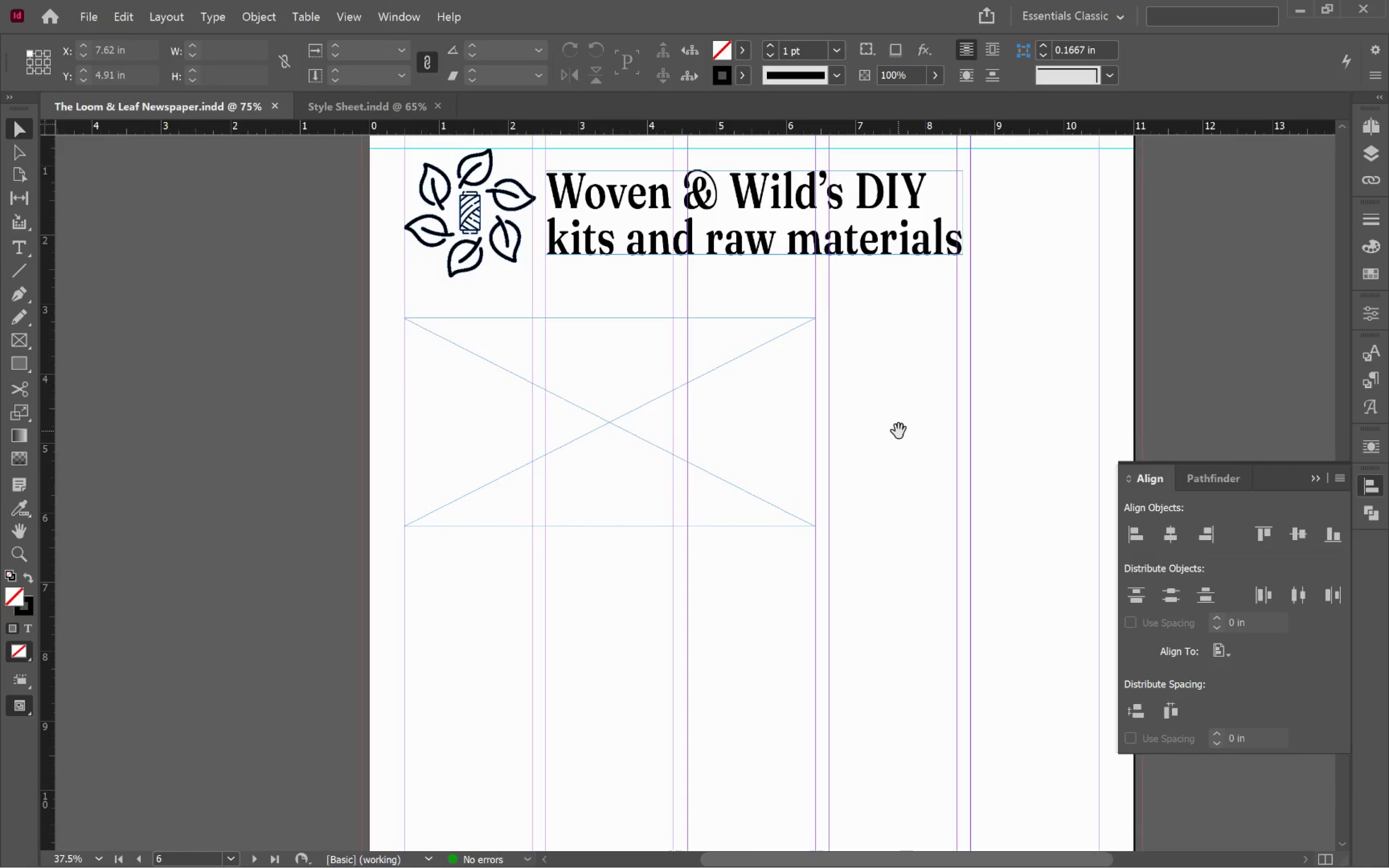 
left_click_drag(start_coordinate=[724, 415], to_coordinate=[722, 395])
 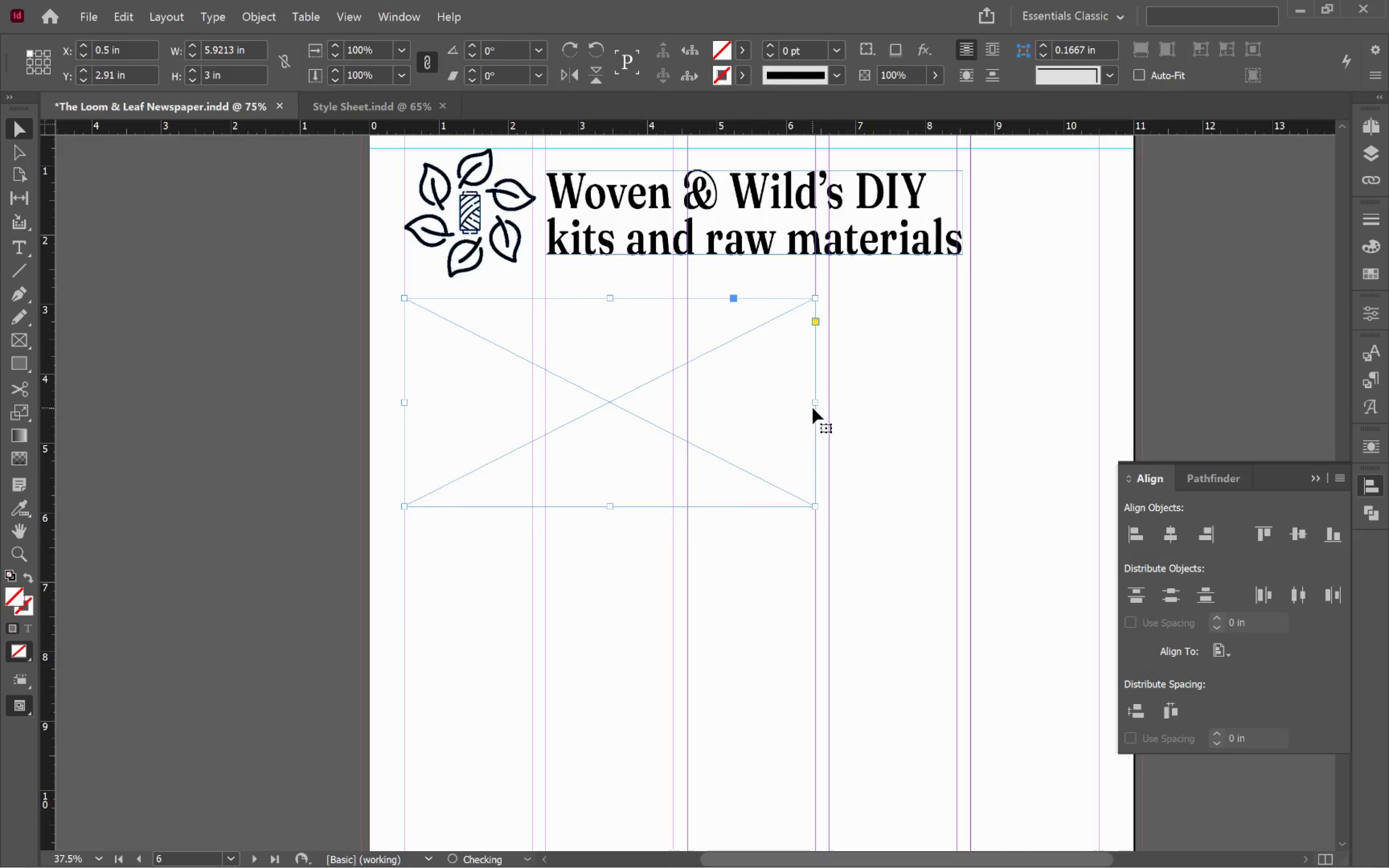 
hold_key(key=ShiftLeft, duration=1.59)
 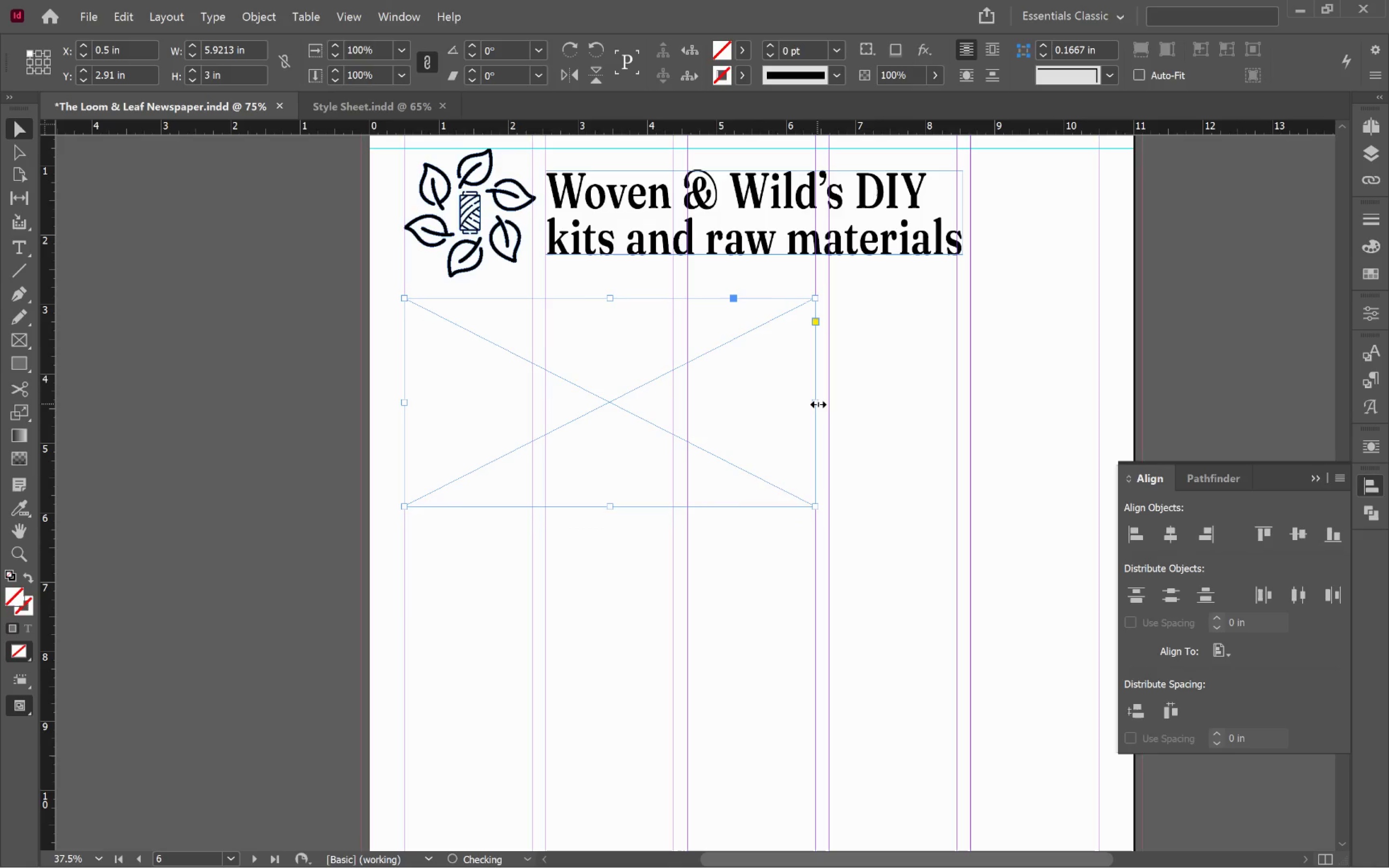 
left_click_drag(start_coordinate=[818, 404], to_coordinate=[673, 408])
 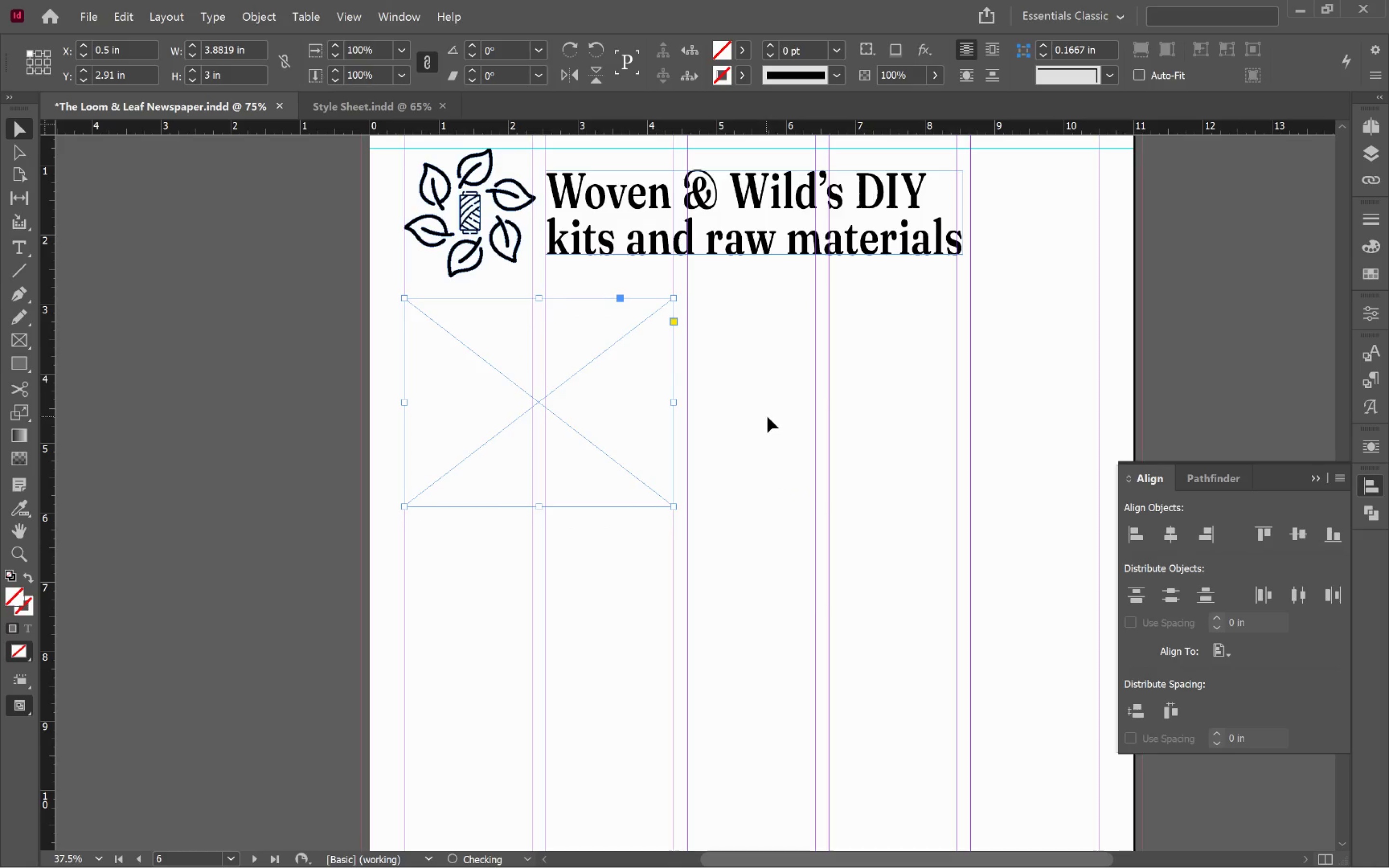 
left_click([768, 417])
 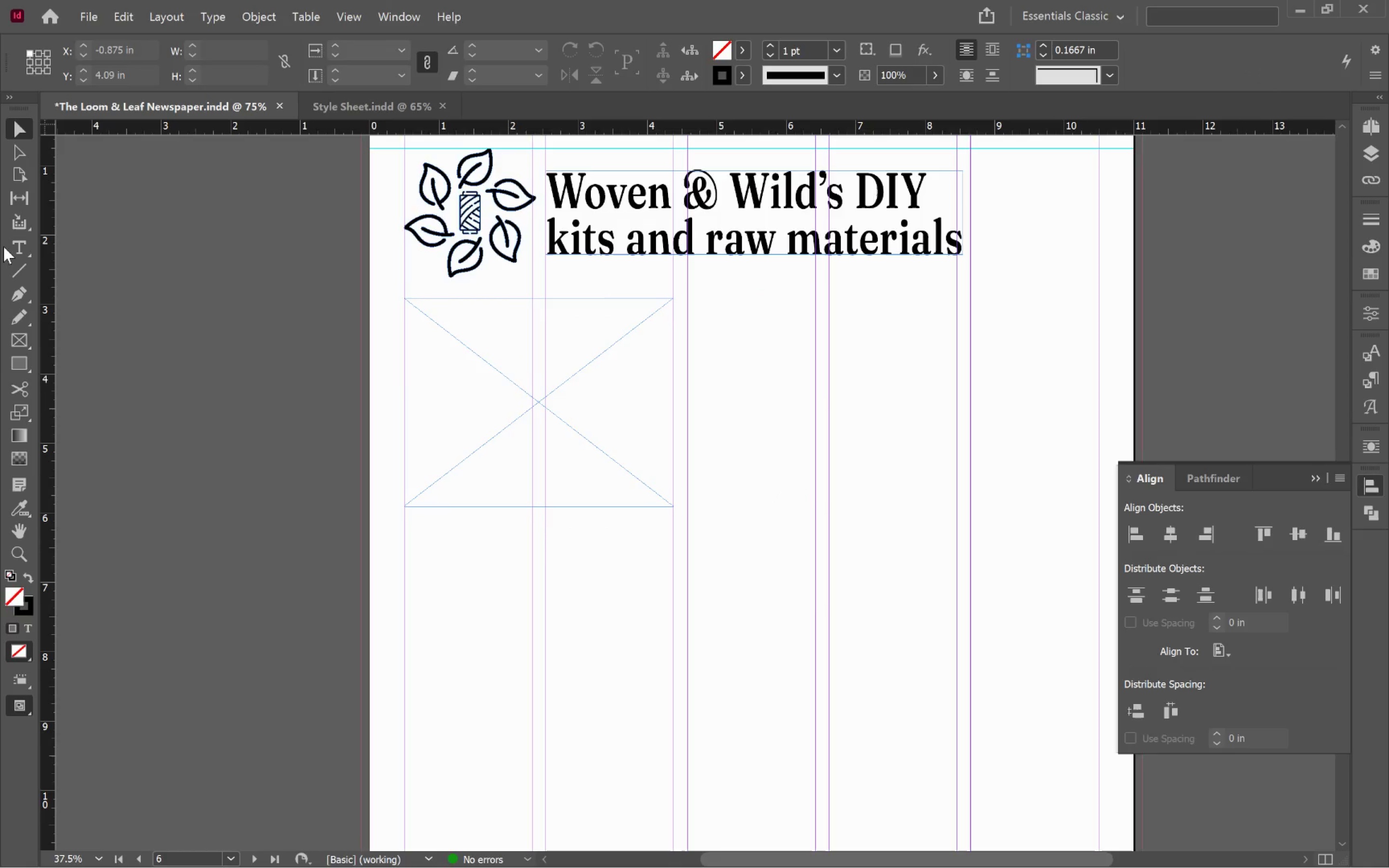 
left_click([12, 247])
 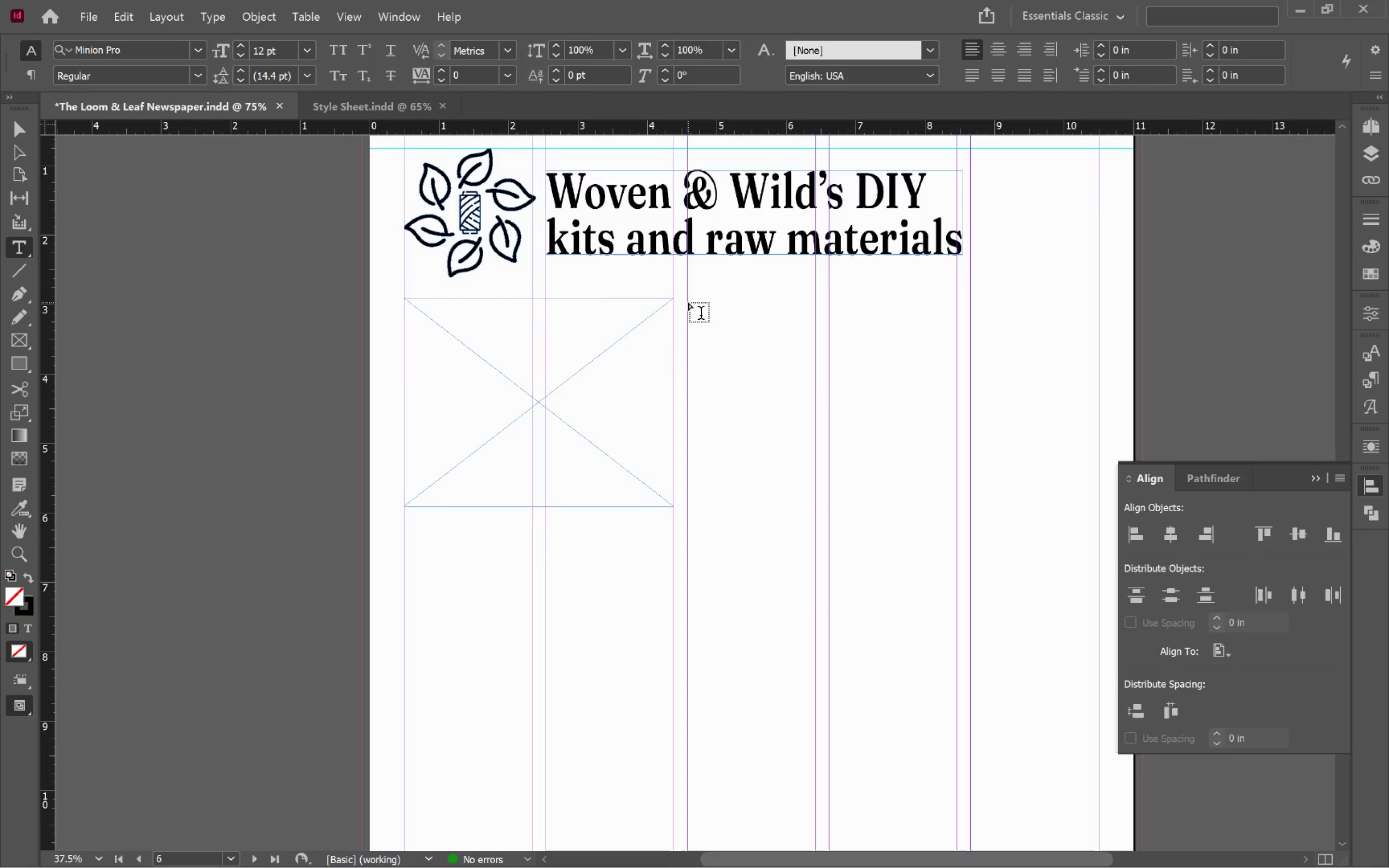 
left_click_drag(start_coordinate=[688, 300], to_coordinate=[814, 506])
 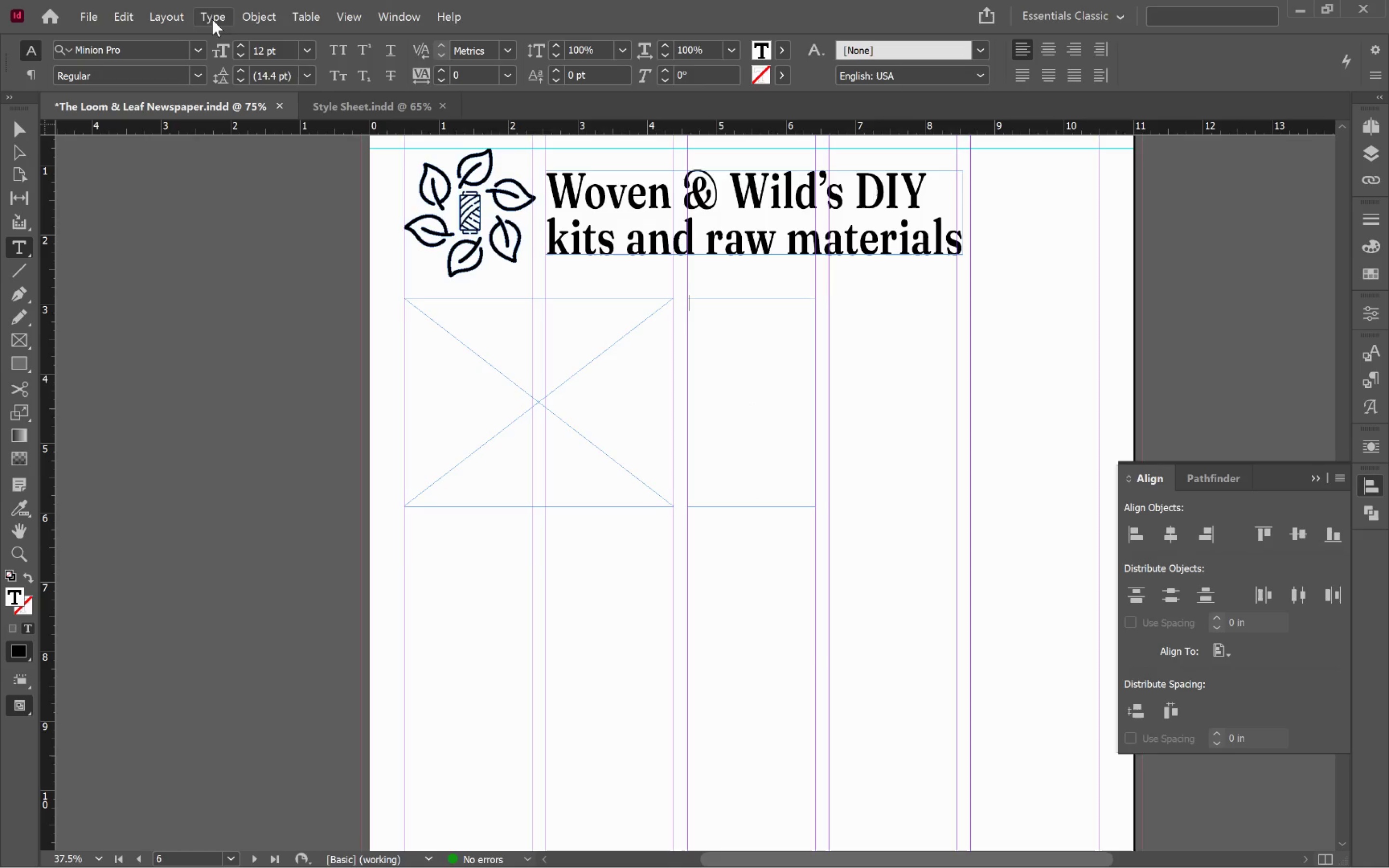 
wait(5.2)
 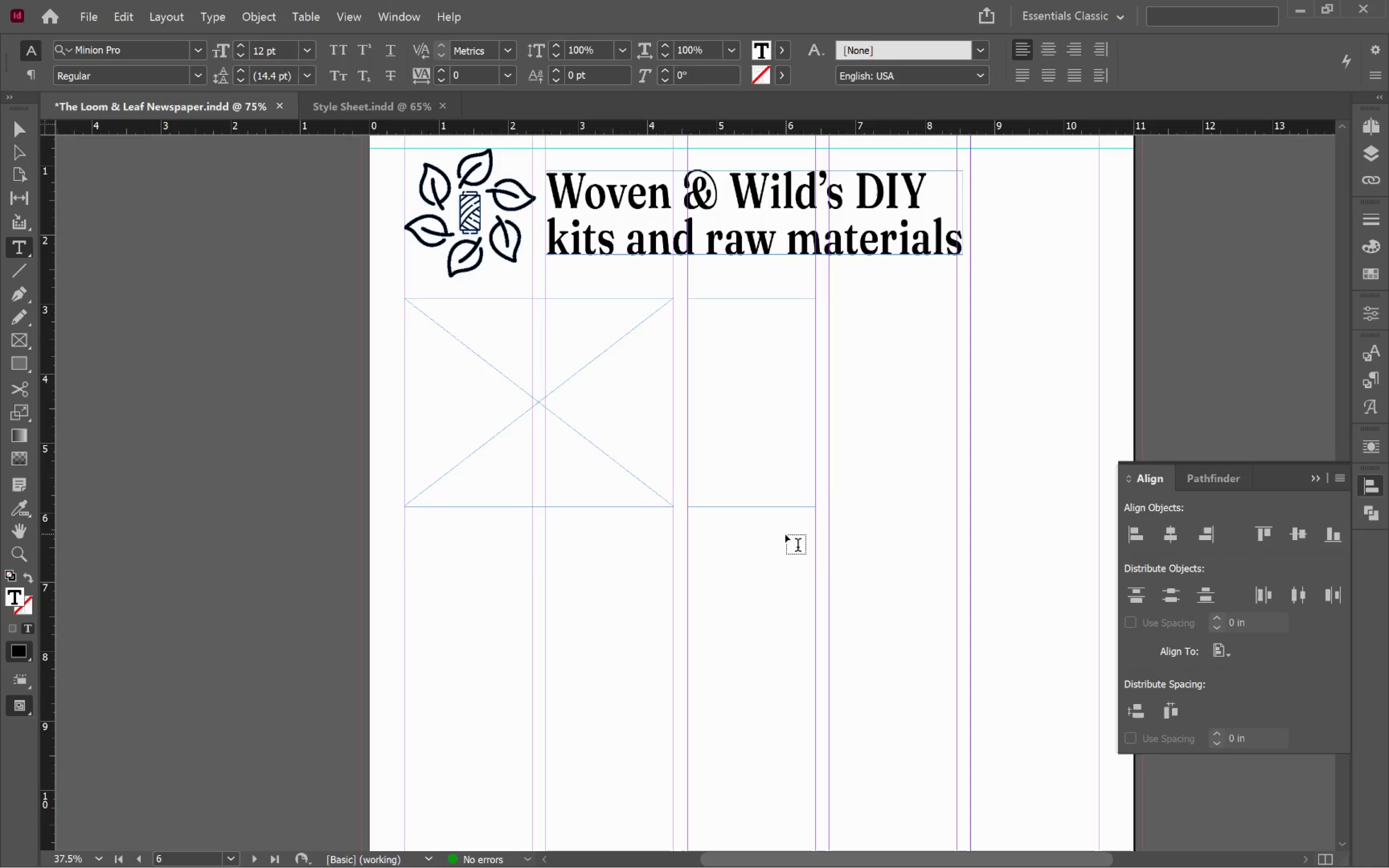 
left_click([216, 19])
 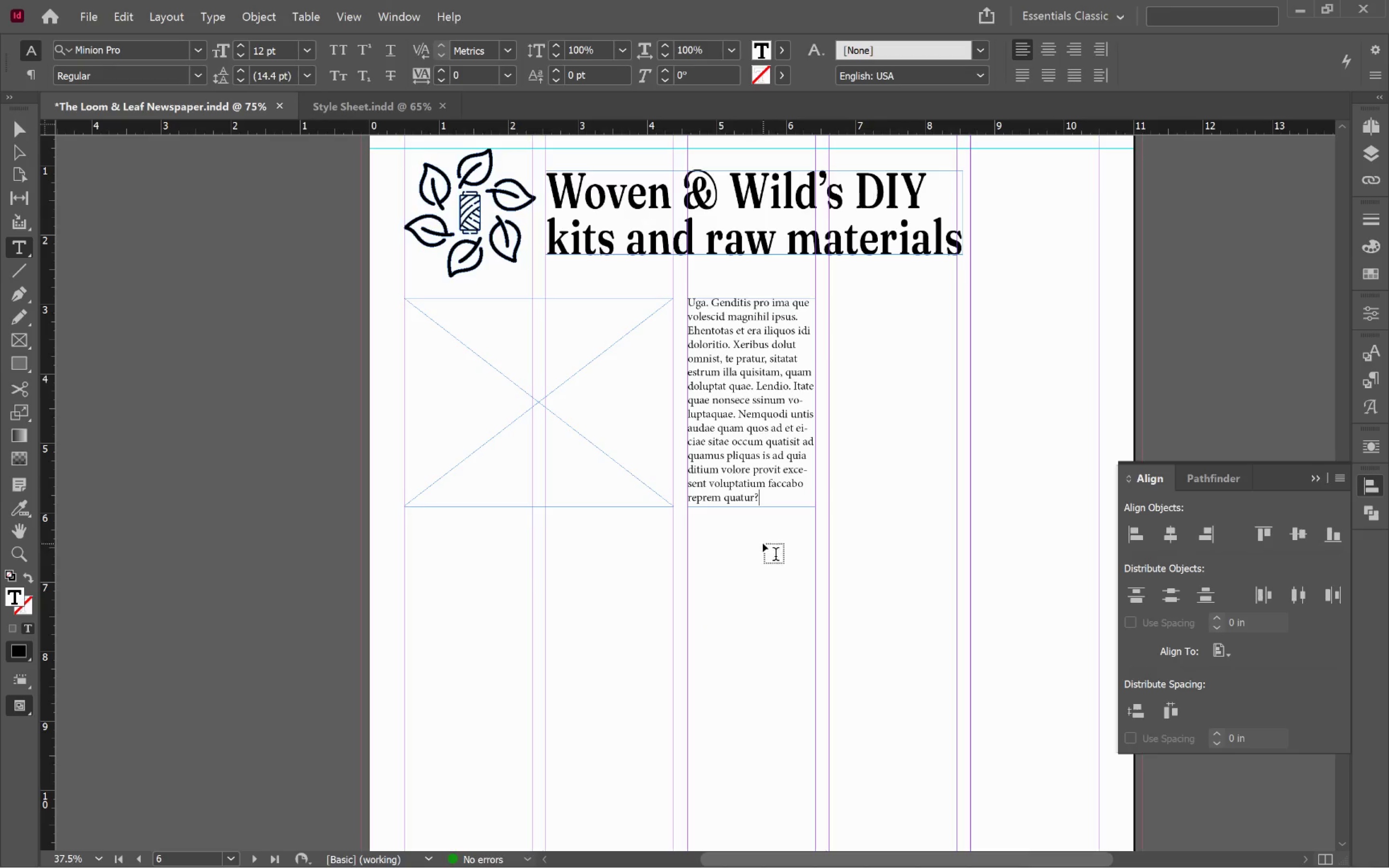 
wait(5.13)
 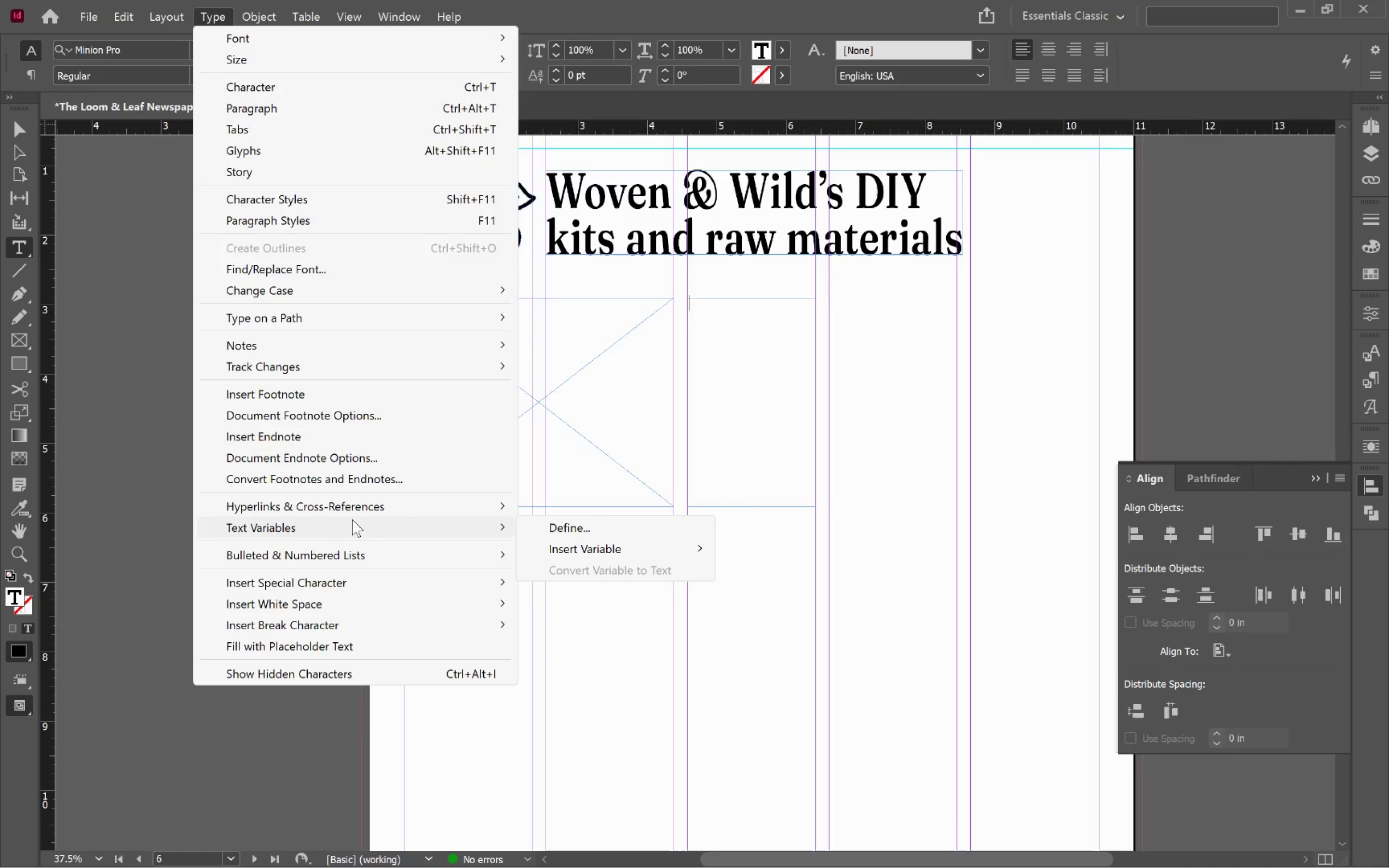 
left_click([11, 132])
 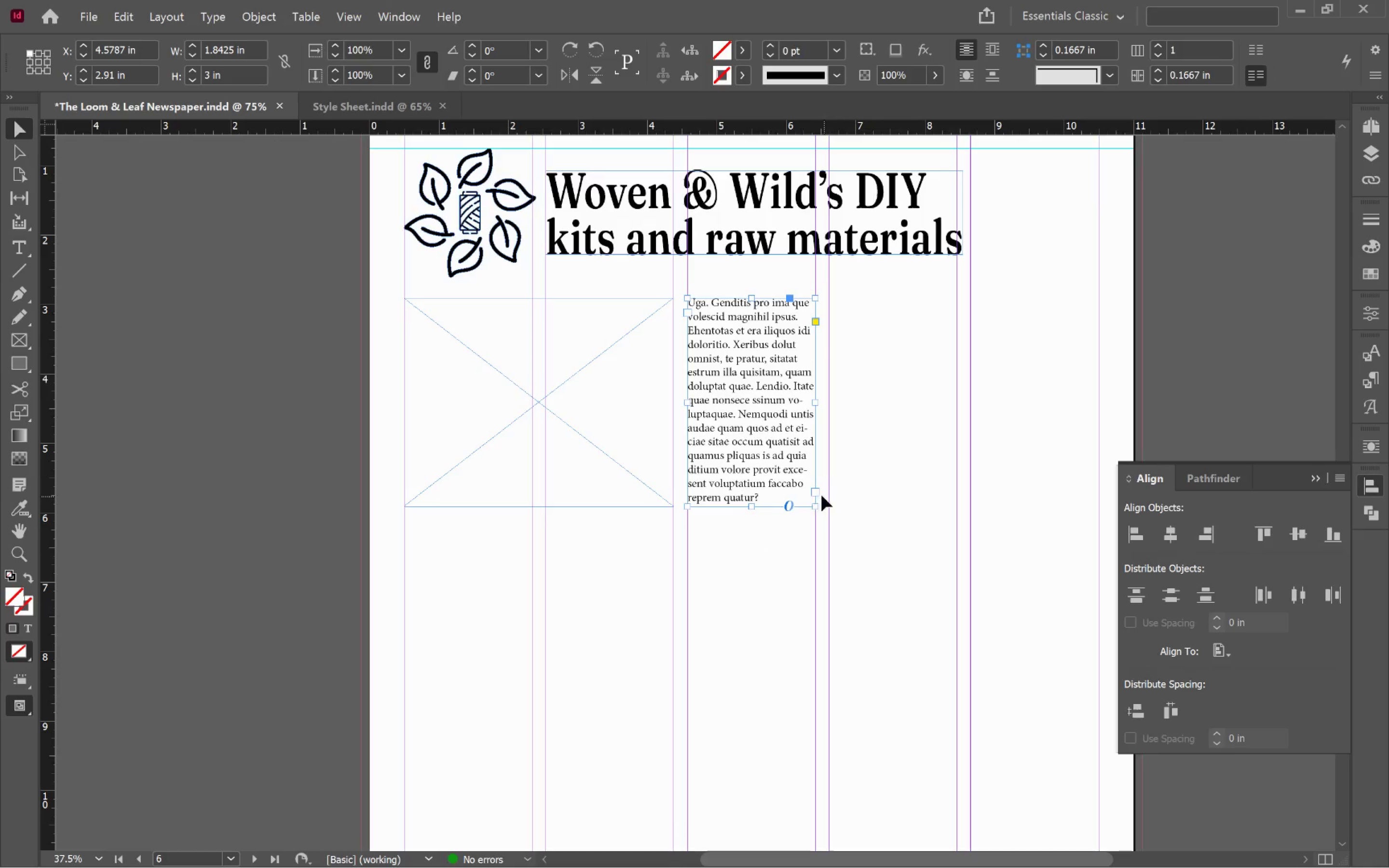 
left_click([814, 493])
 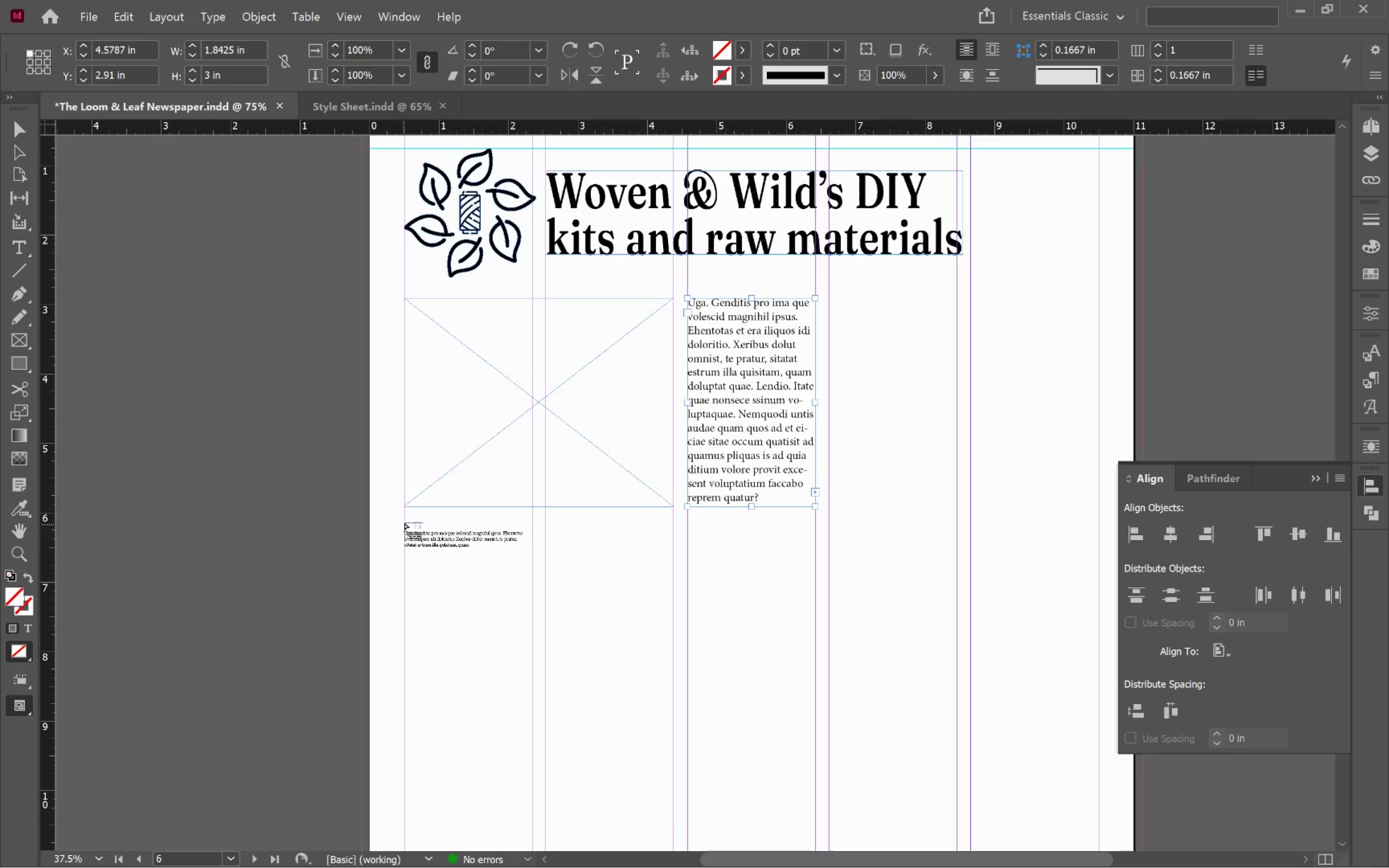 
left_click_drag(start_coordinate=[404, 519], to_coordinate=[816, 638])
 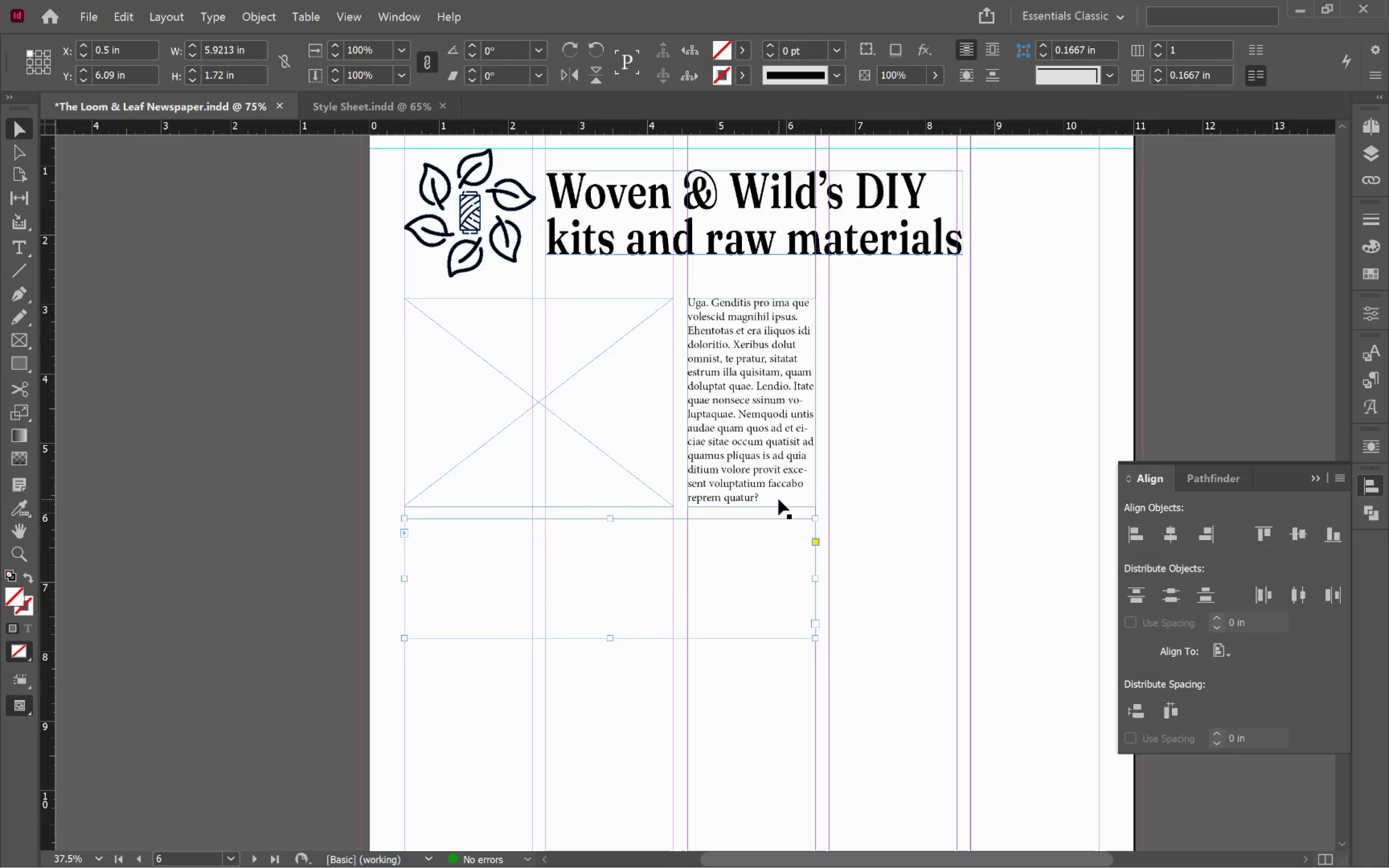 
double_click([779, 499])
 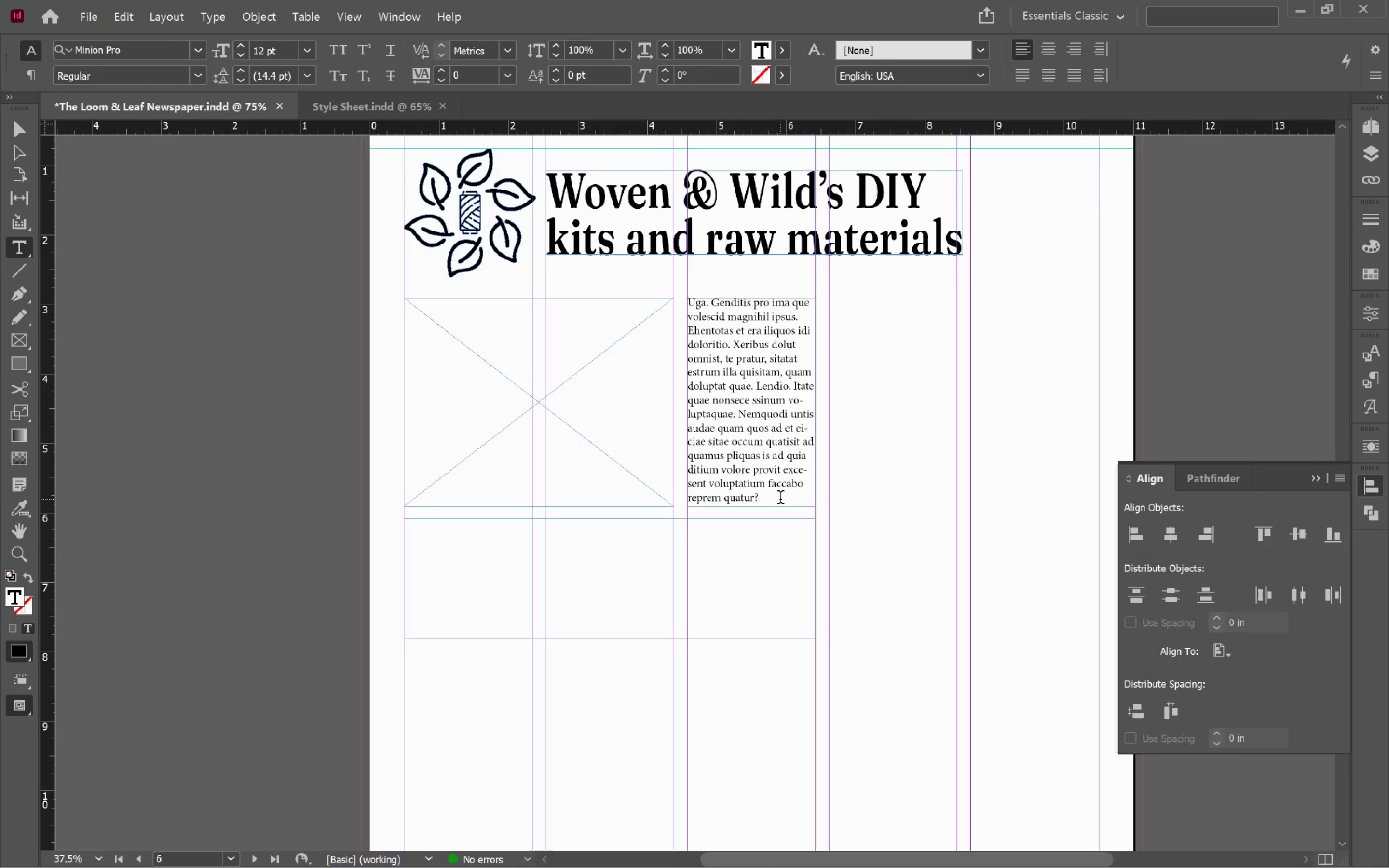 
key(Space)
 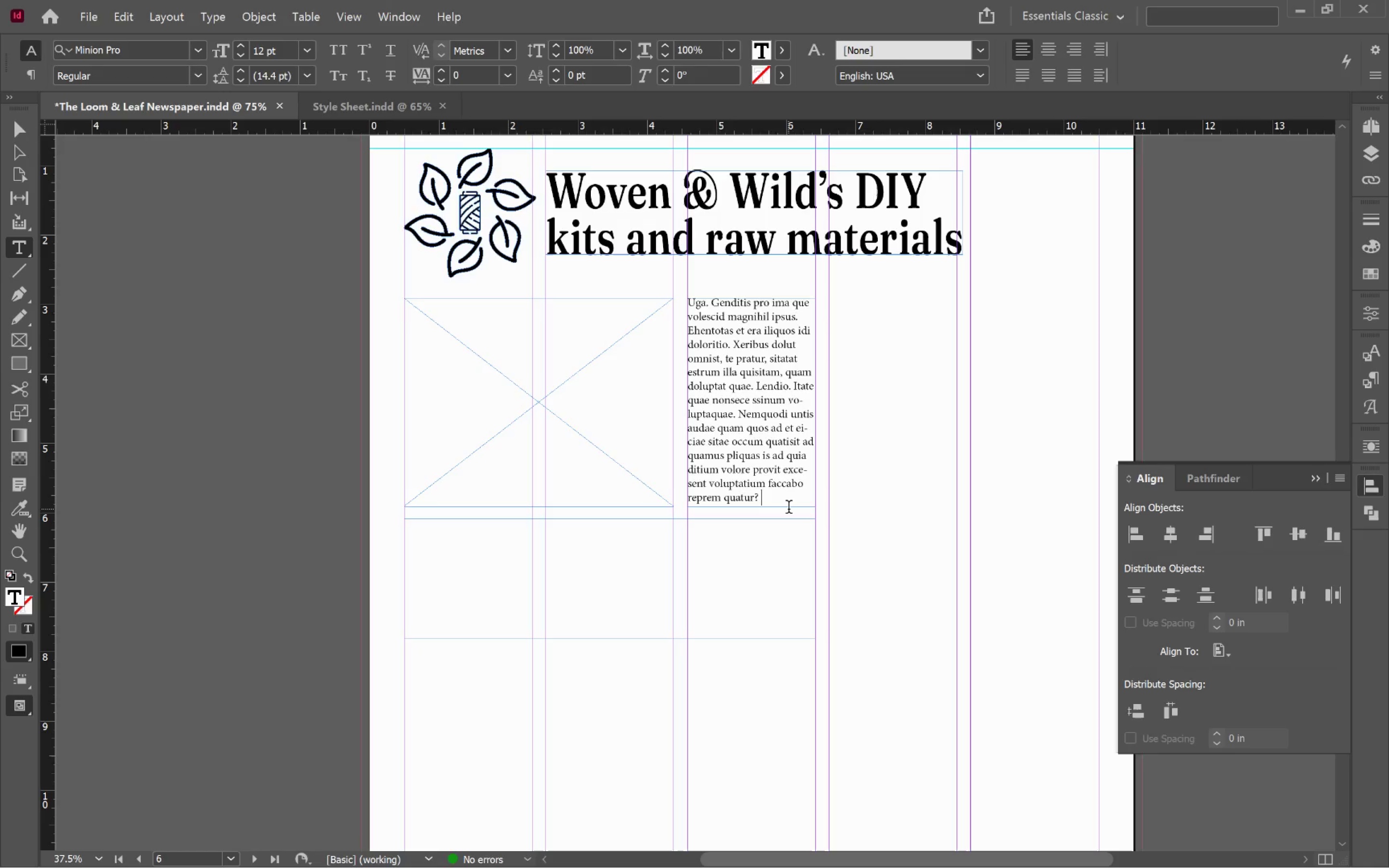 
key(Enter)
 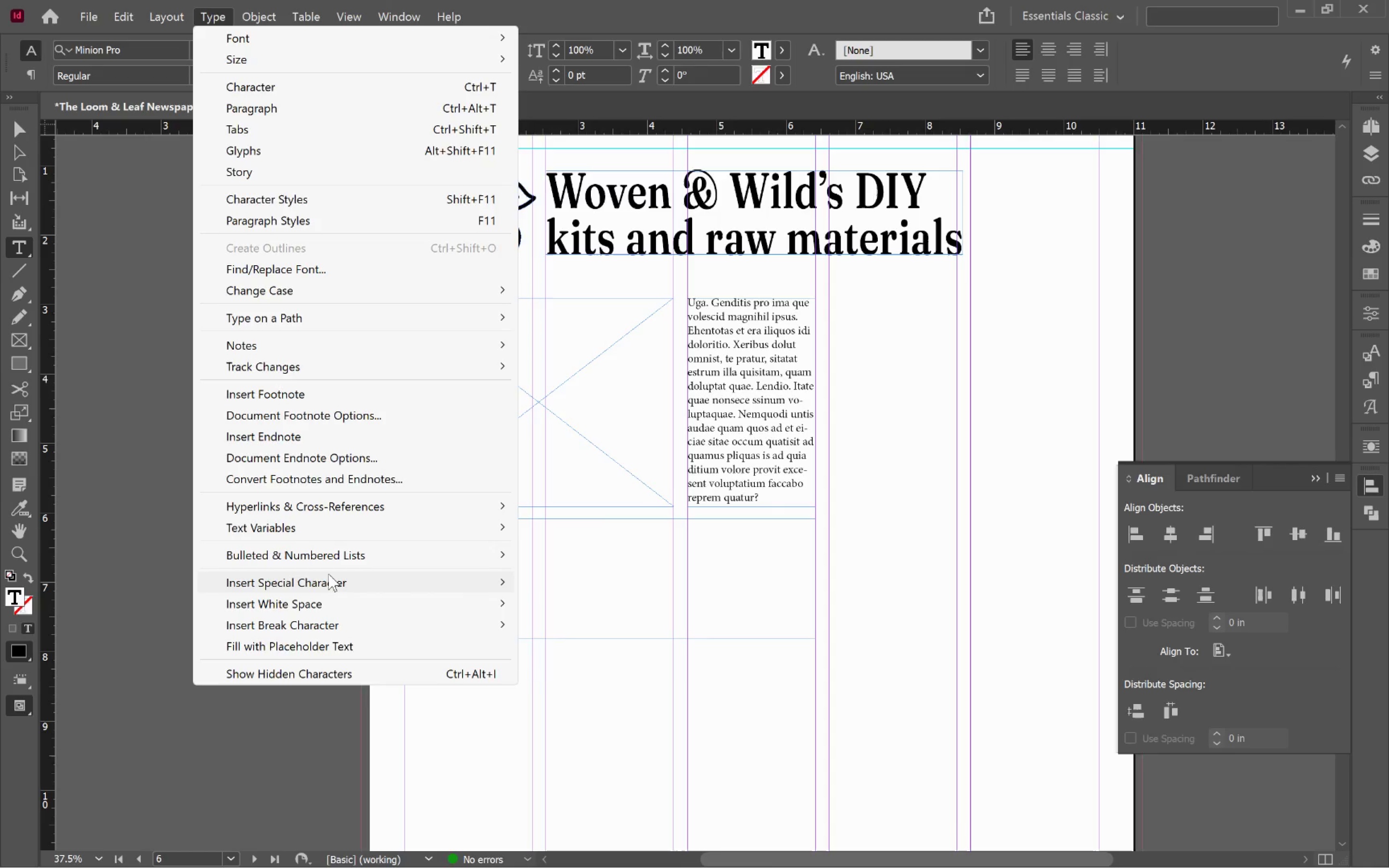 
left_click([335, 643])
 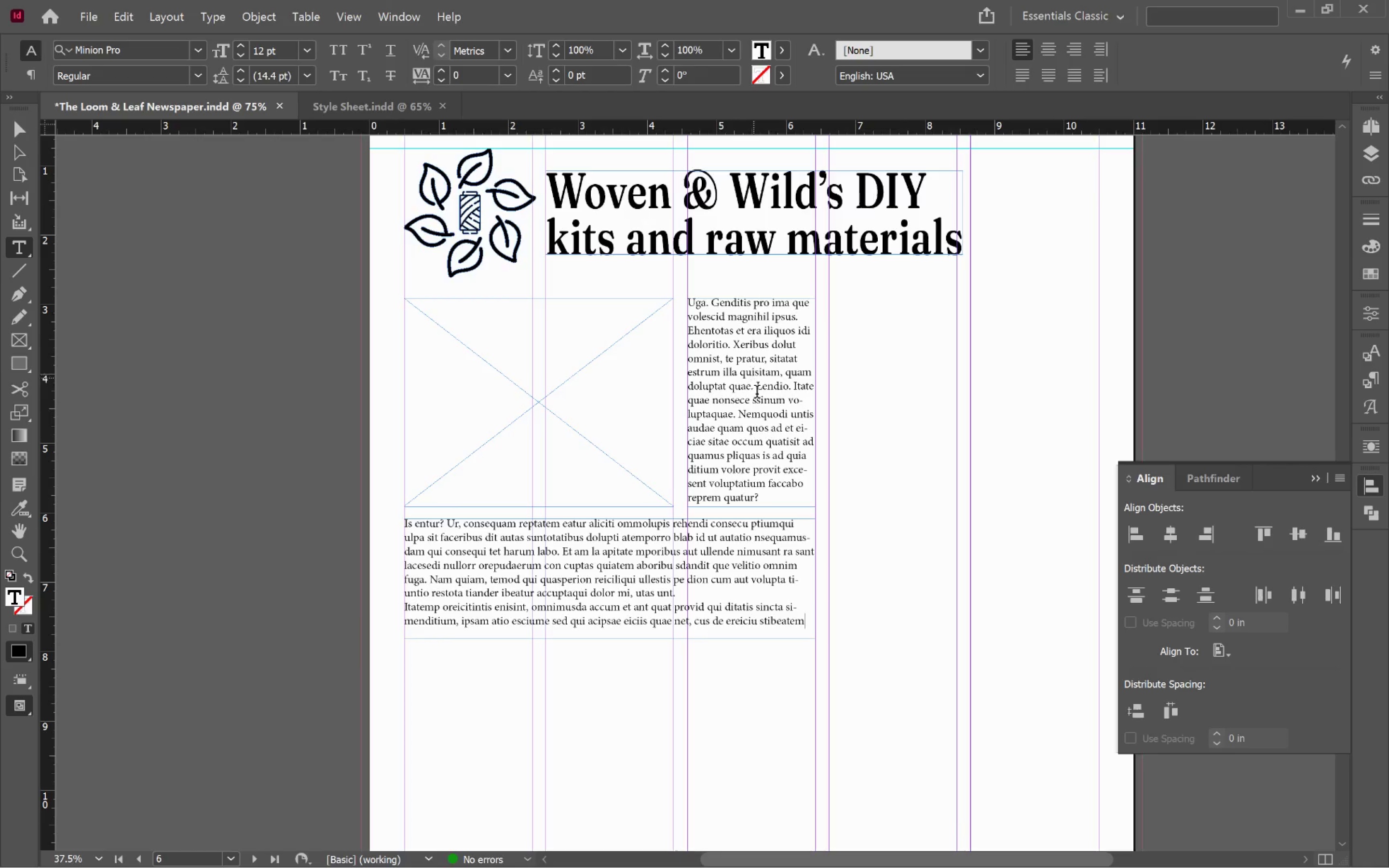 
hold_key(key=AltLeft, duration=0.76)
scroll: coordinate [815, 350], scroll_direction: up, amount: 2.0
 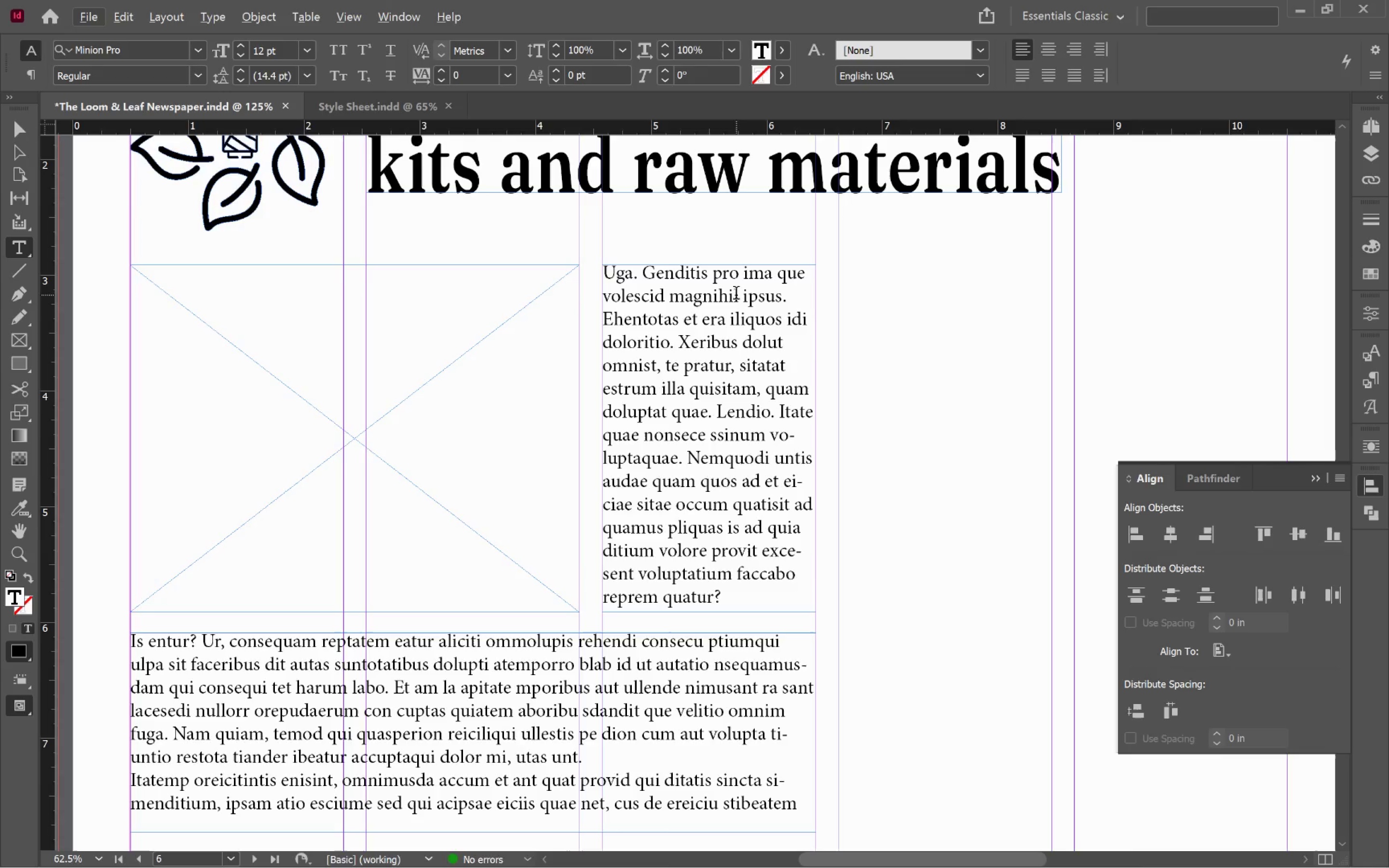 
left_click([737, 277])
 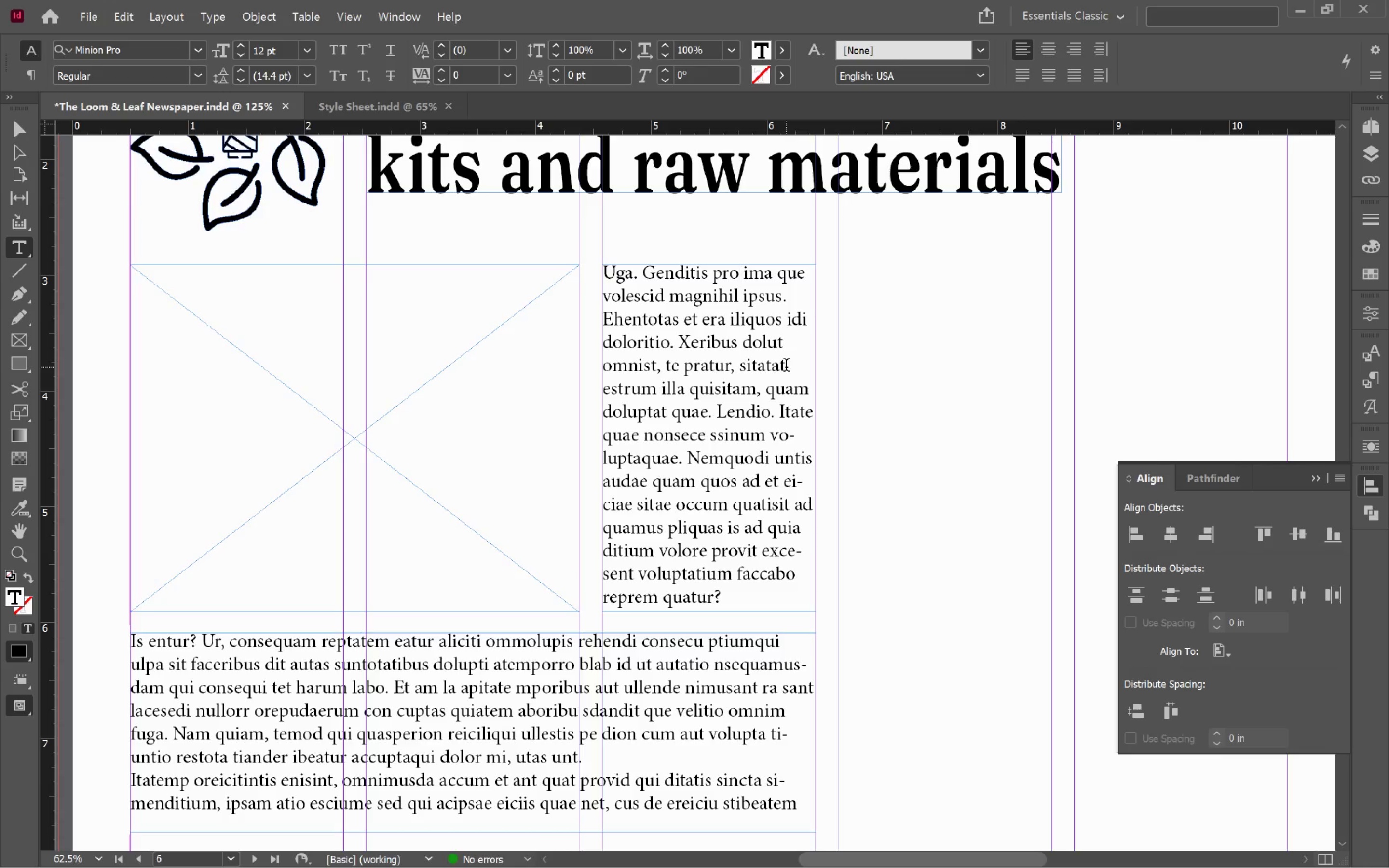 
key(Delete)
 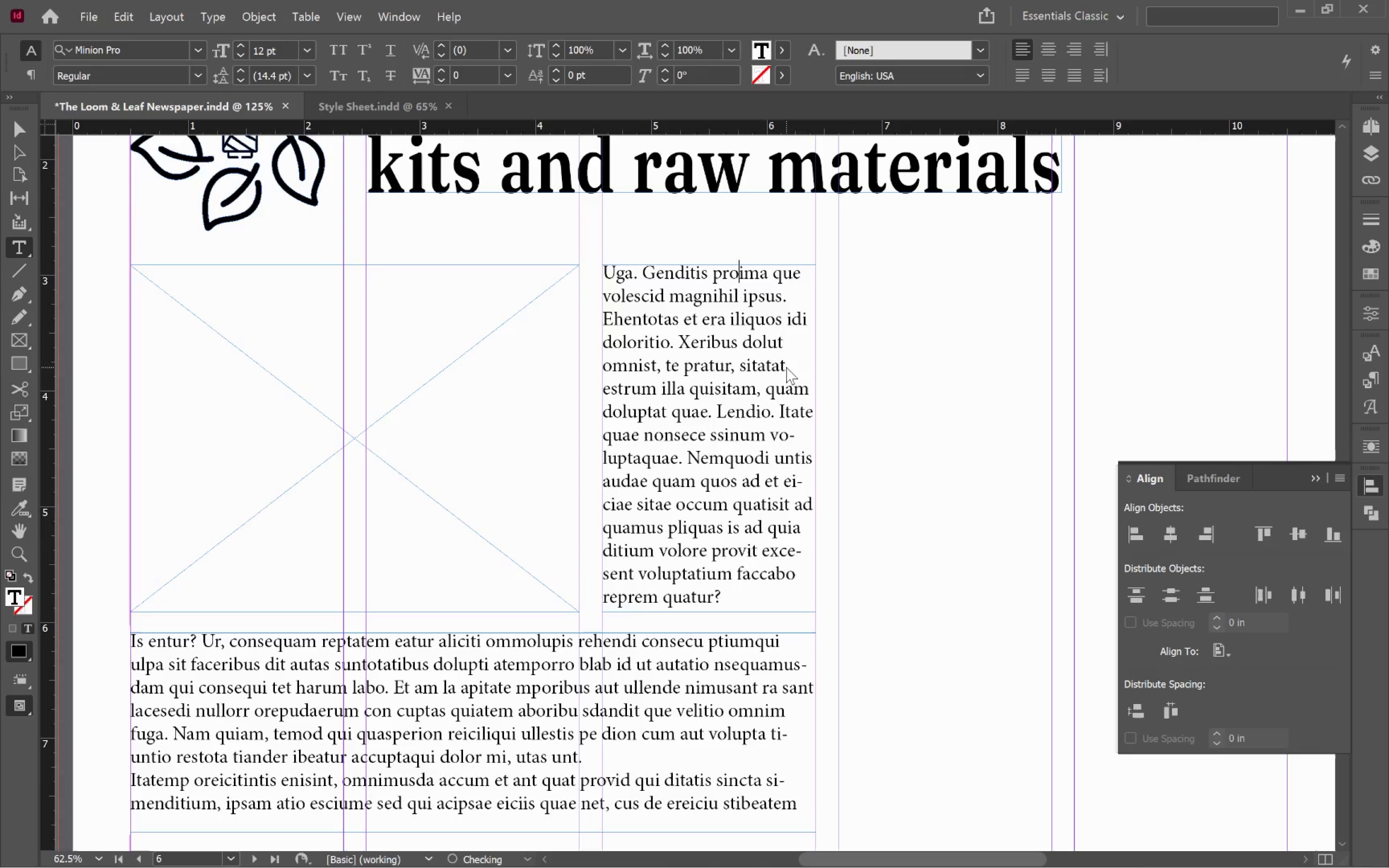 
key(Enter)
 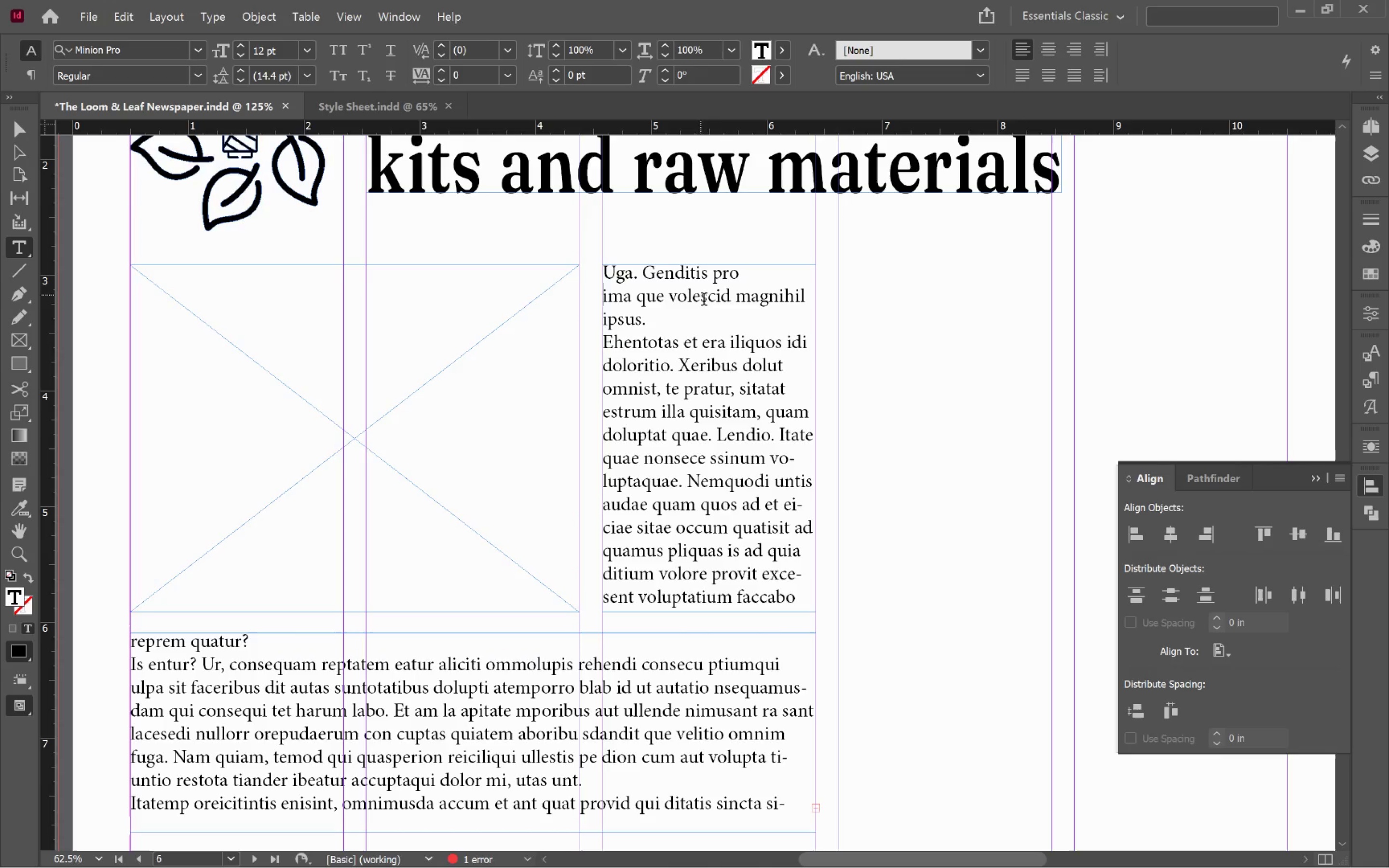 
left_click([707, 277])
 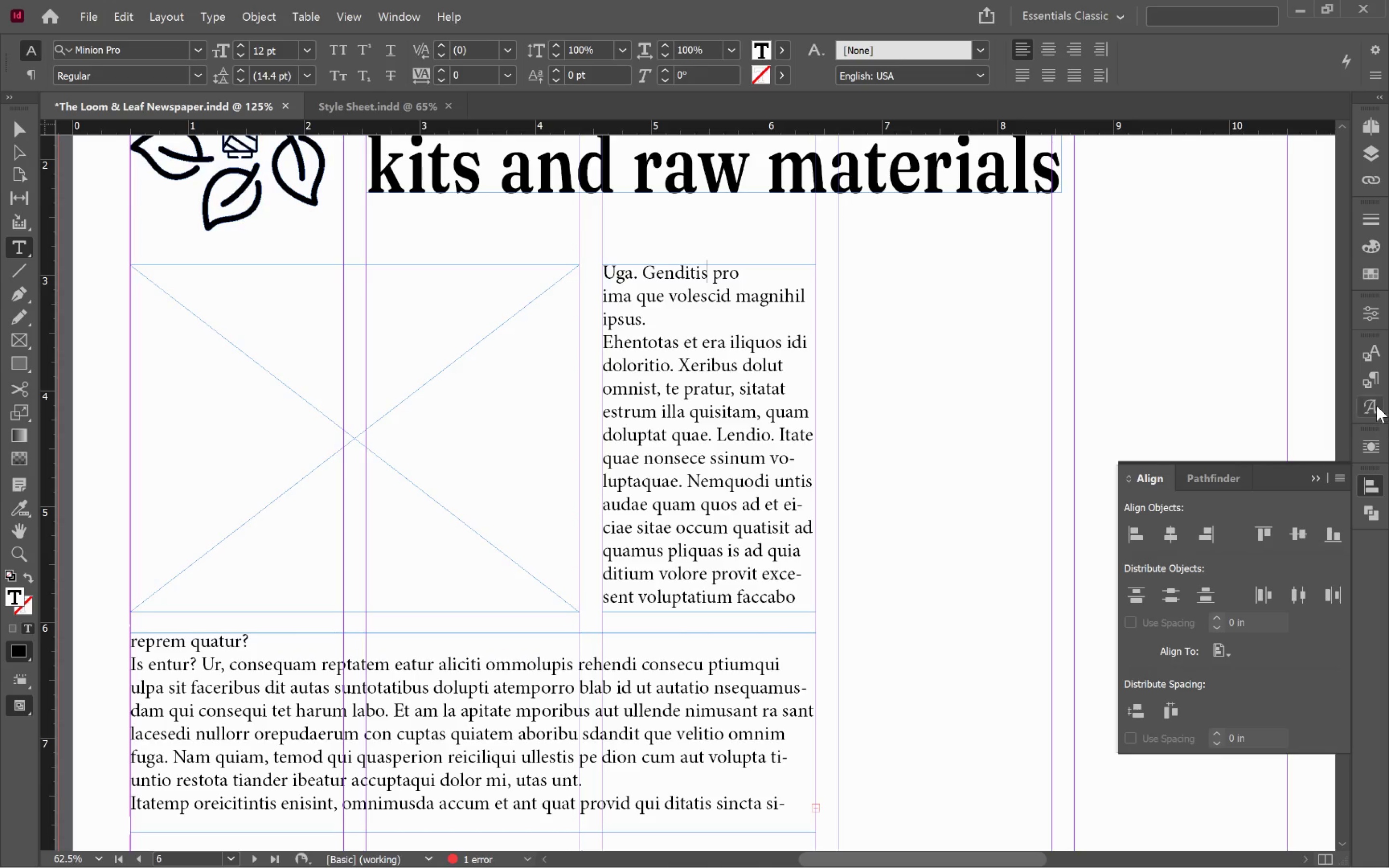 
left_click([1378, 377])
 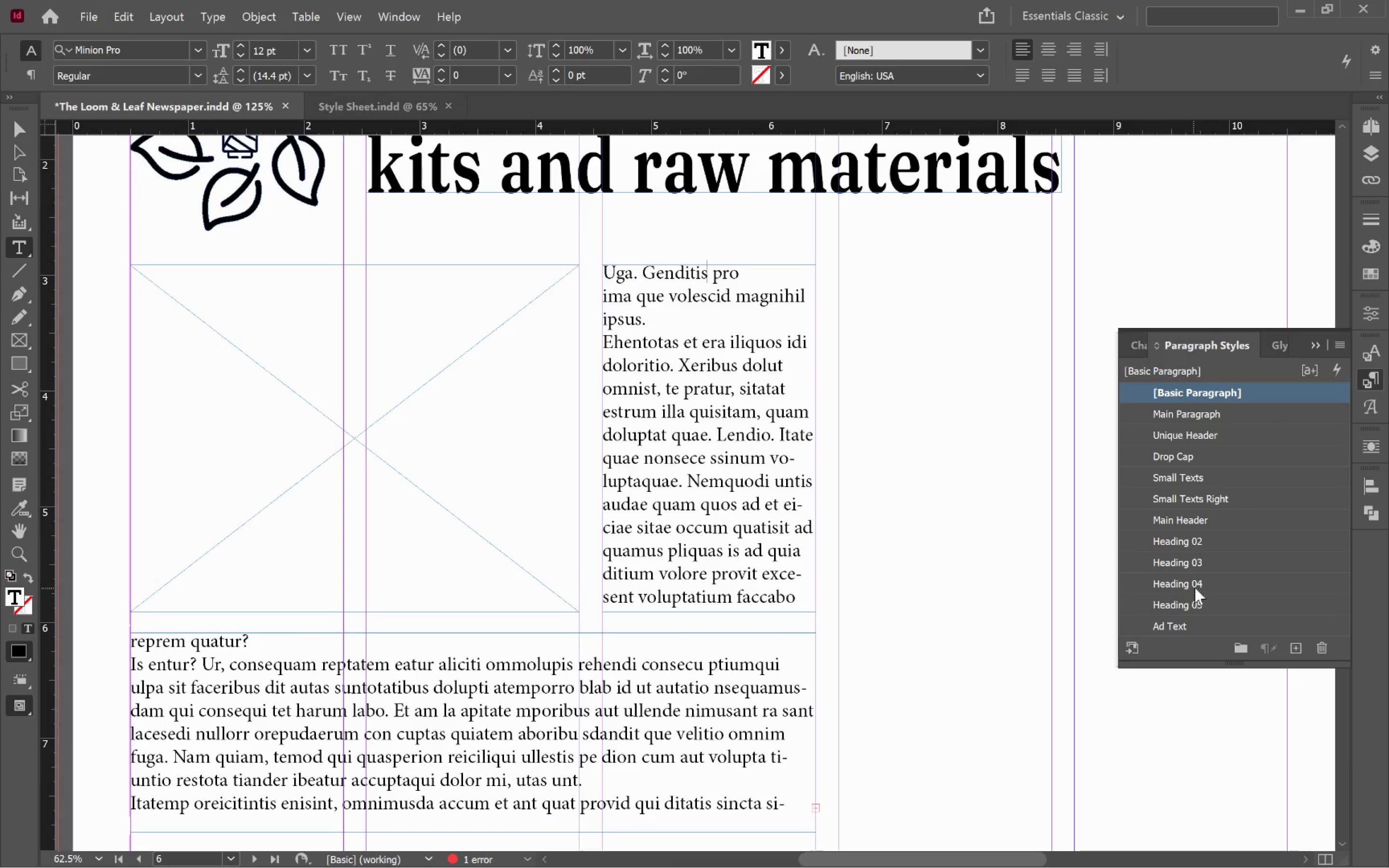 
left_click([1199, 583])
 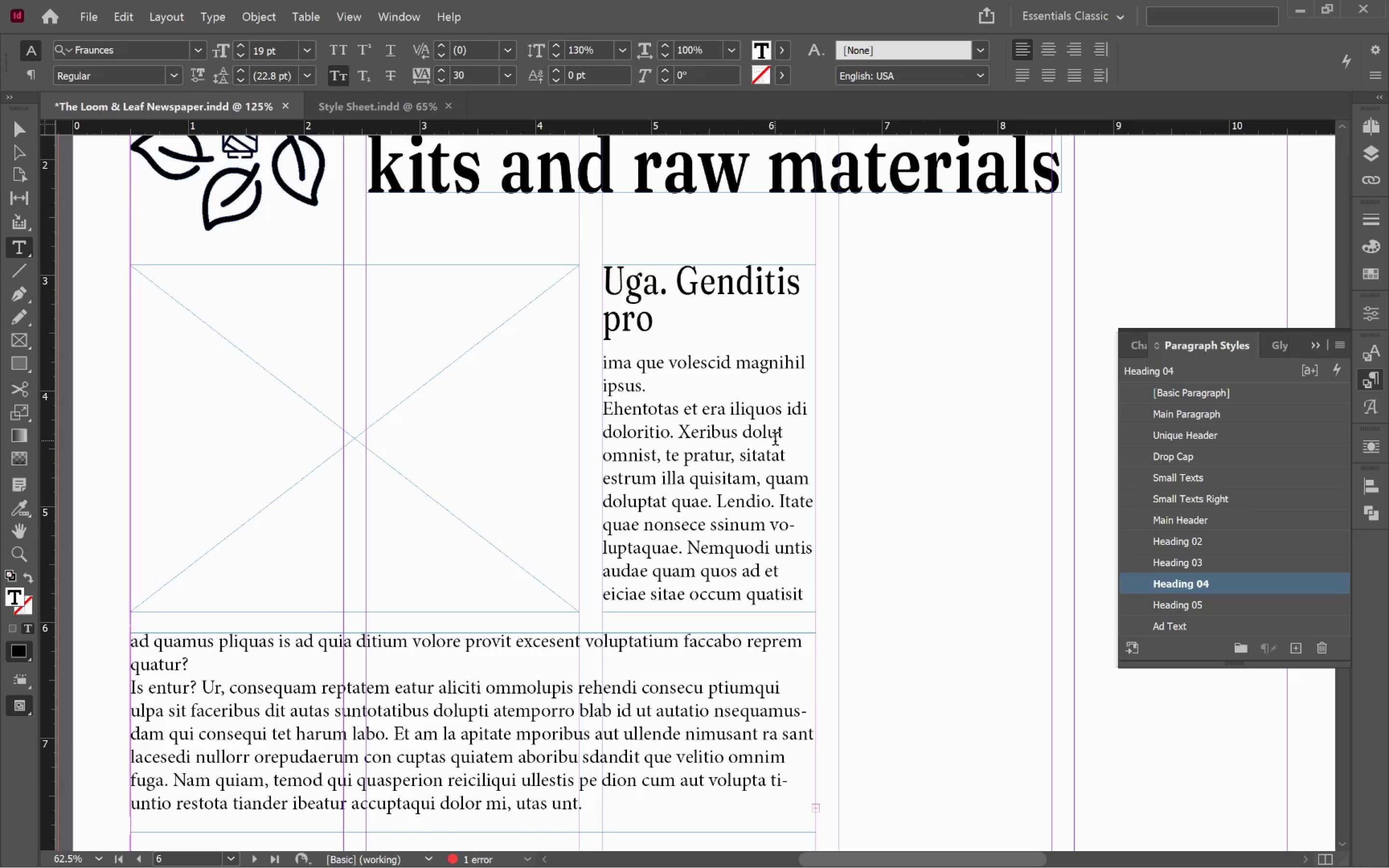 
wait(5.26)
 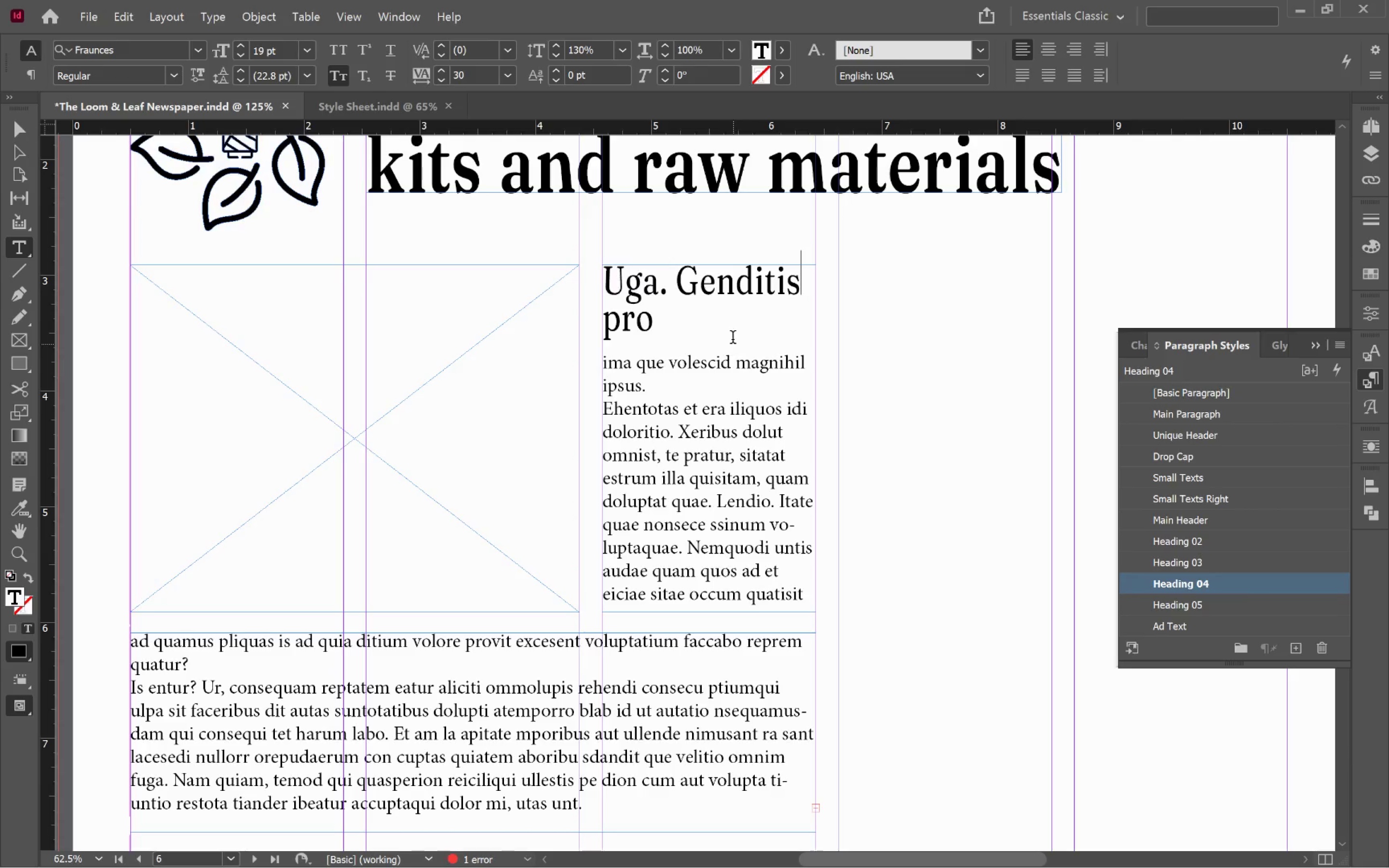 
left_click([704, 391])
 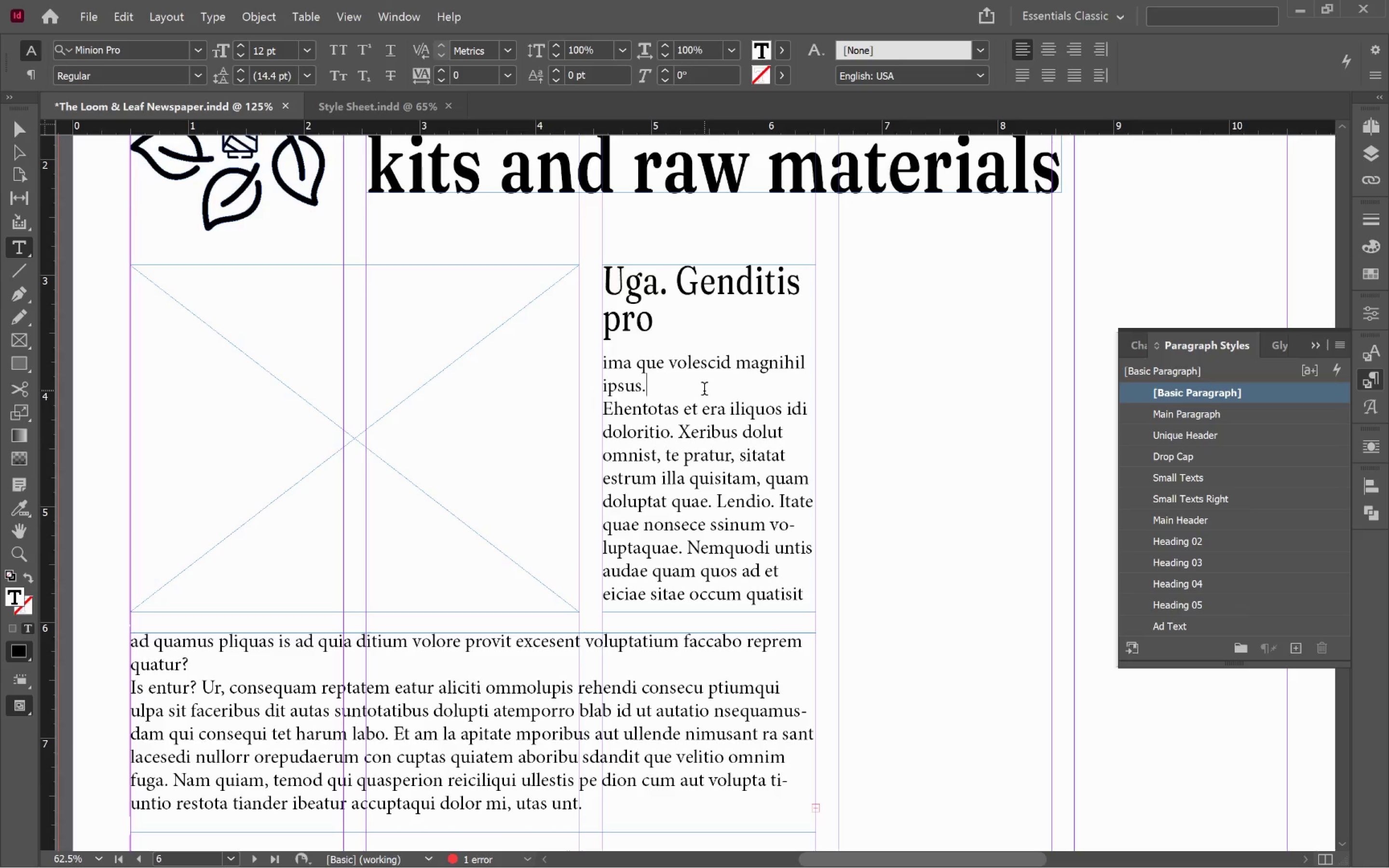 
key(Space)
 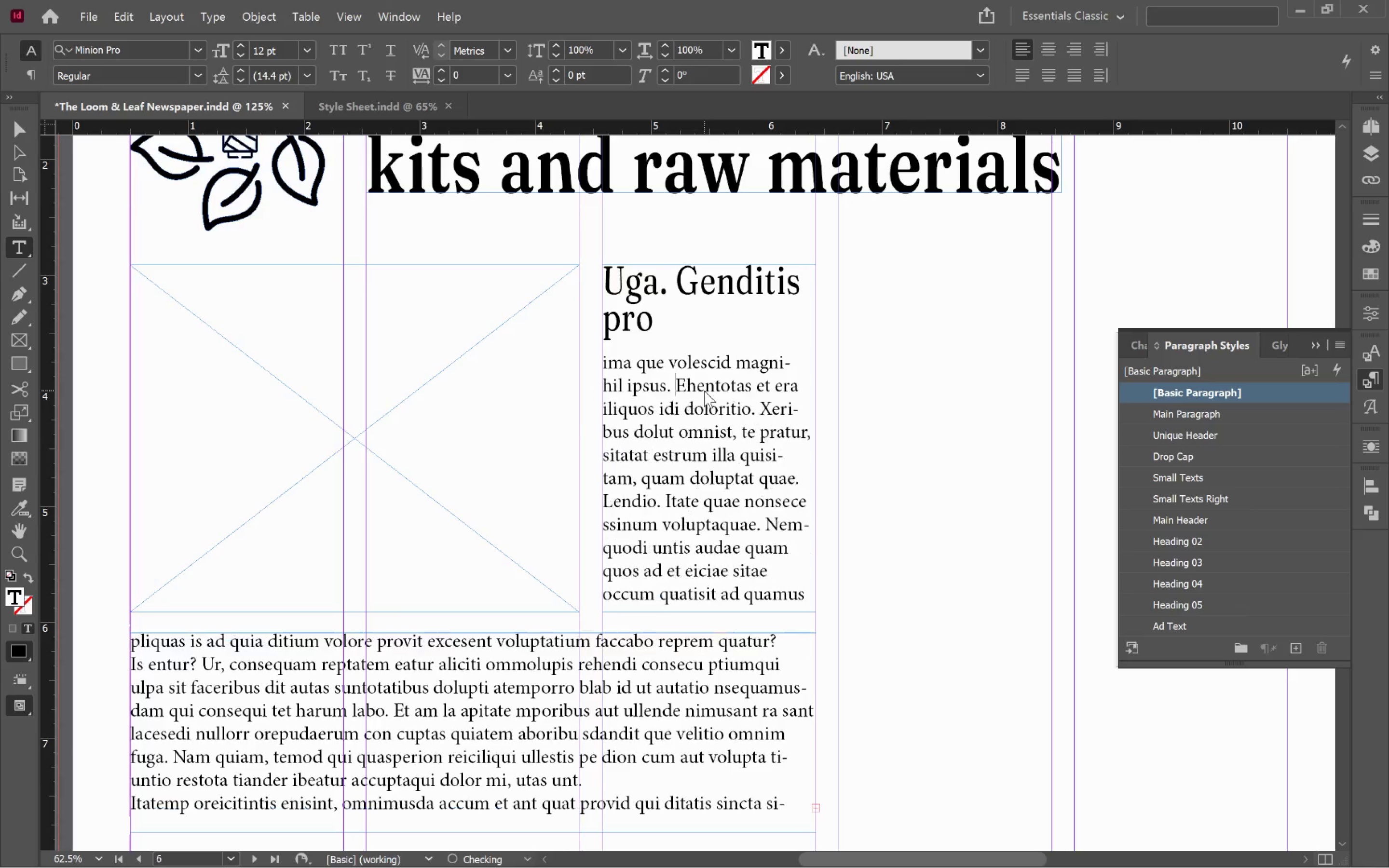 
key(Delete)
 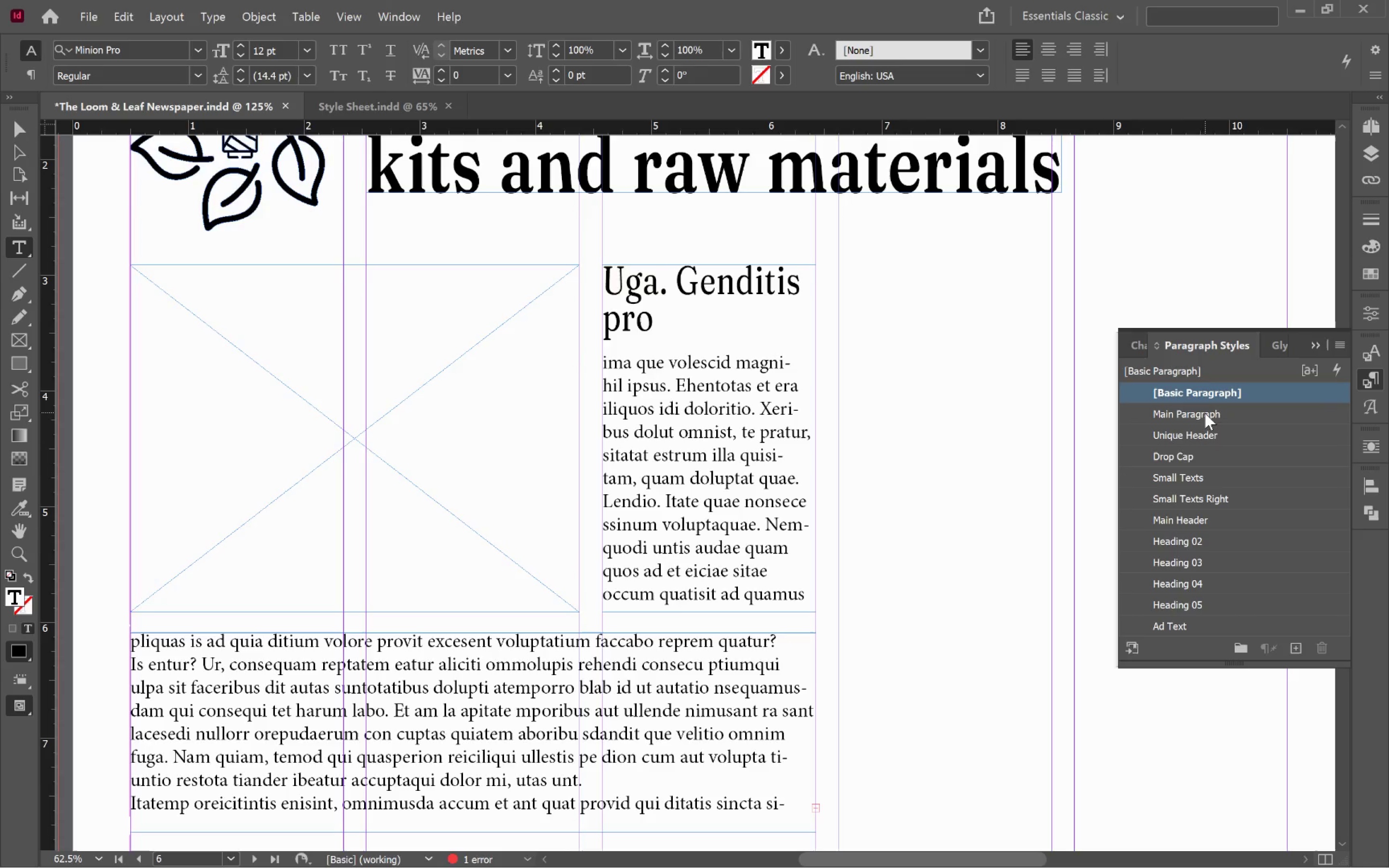 
hold_key(key=ShiftLeft, duration=0.6)
left_click([766, 809])
 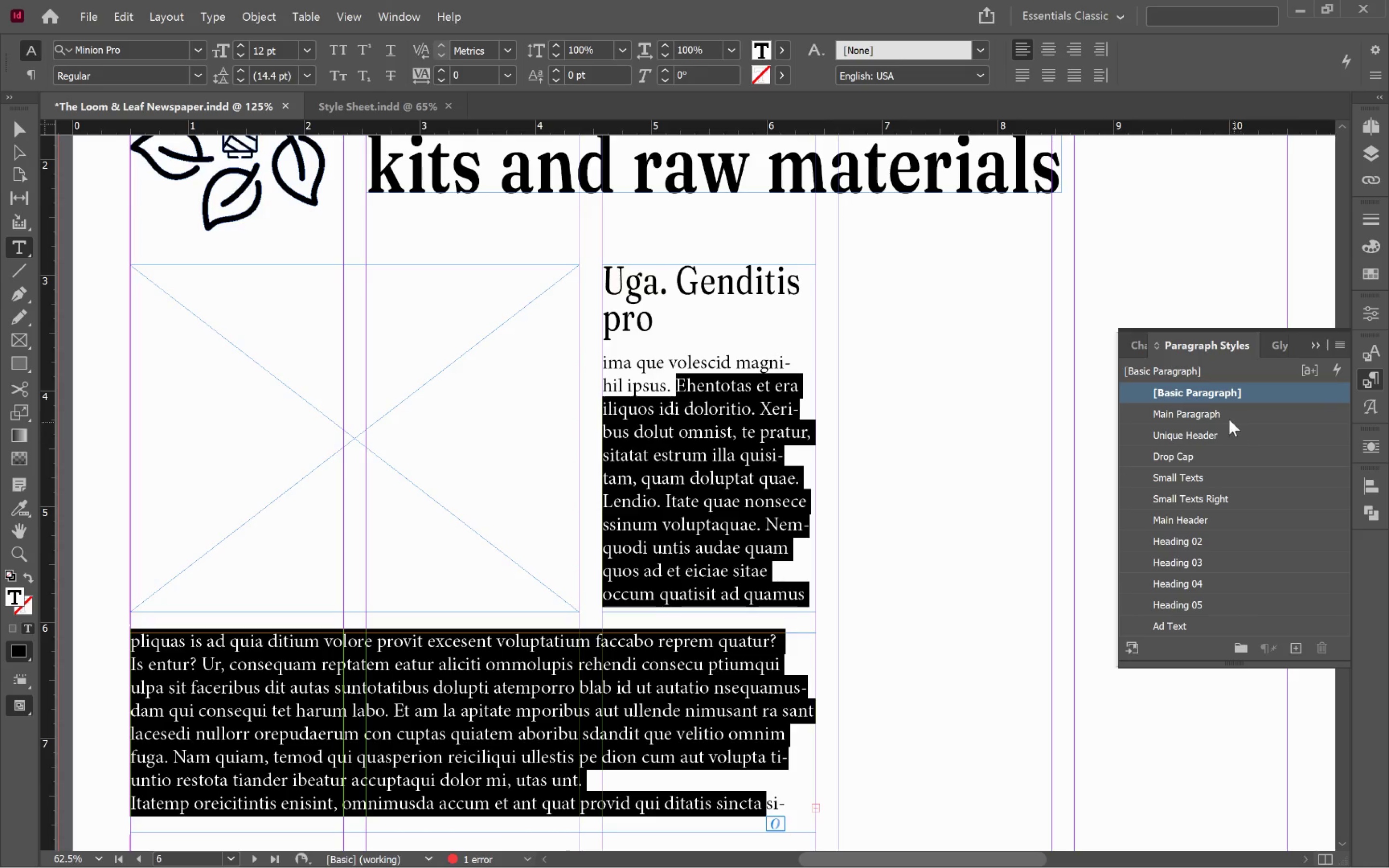 
left_click([1223, 413])
 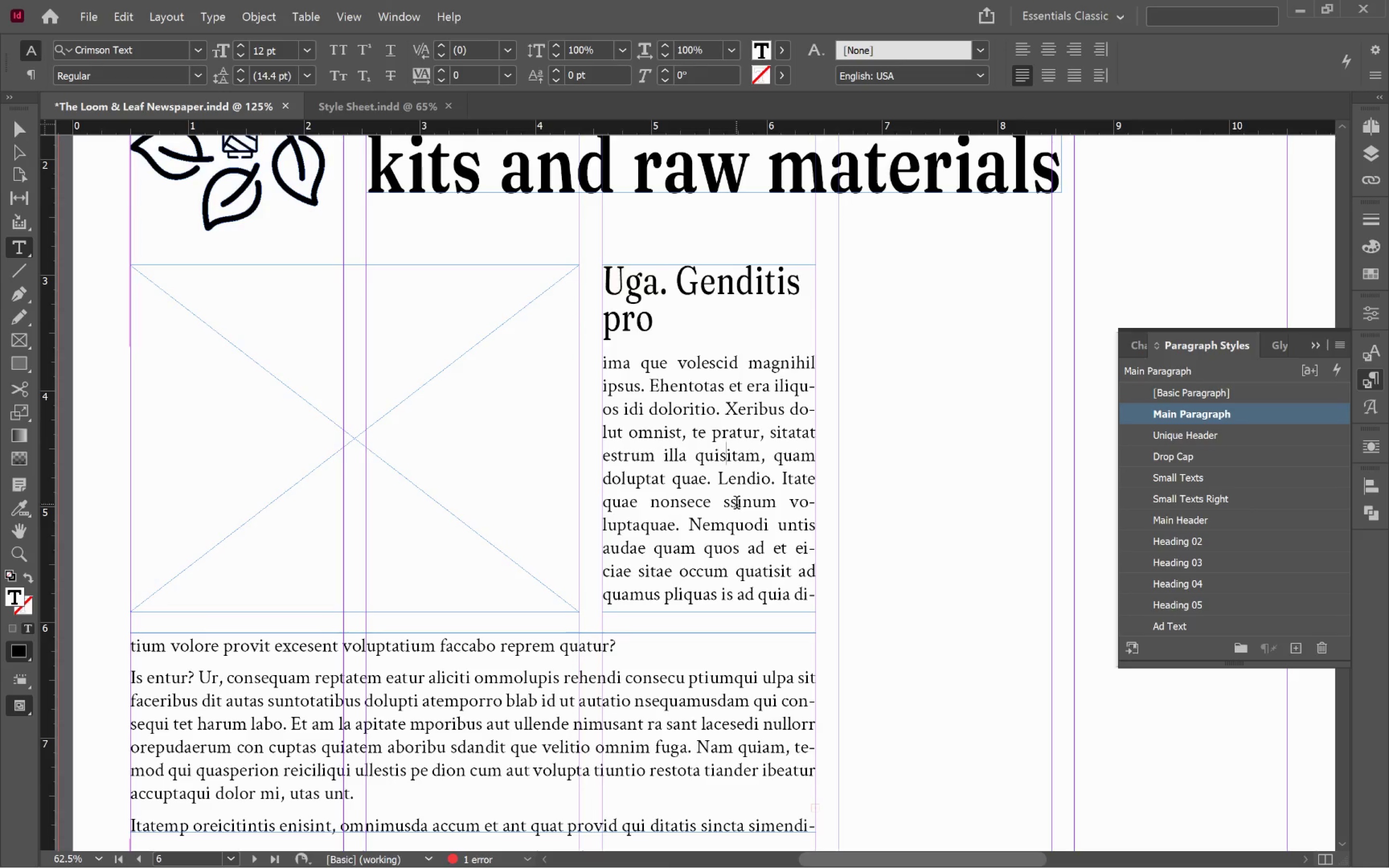 
scroll: coordinate [701, 492], scroll_direction: down, amount: 2.0
 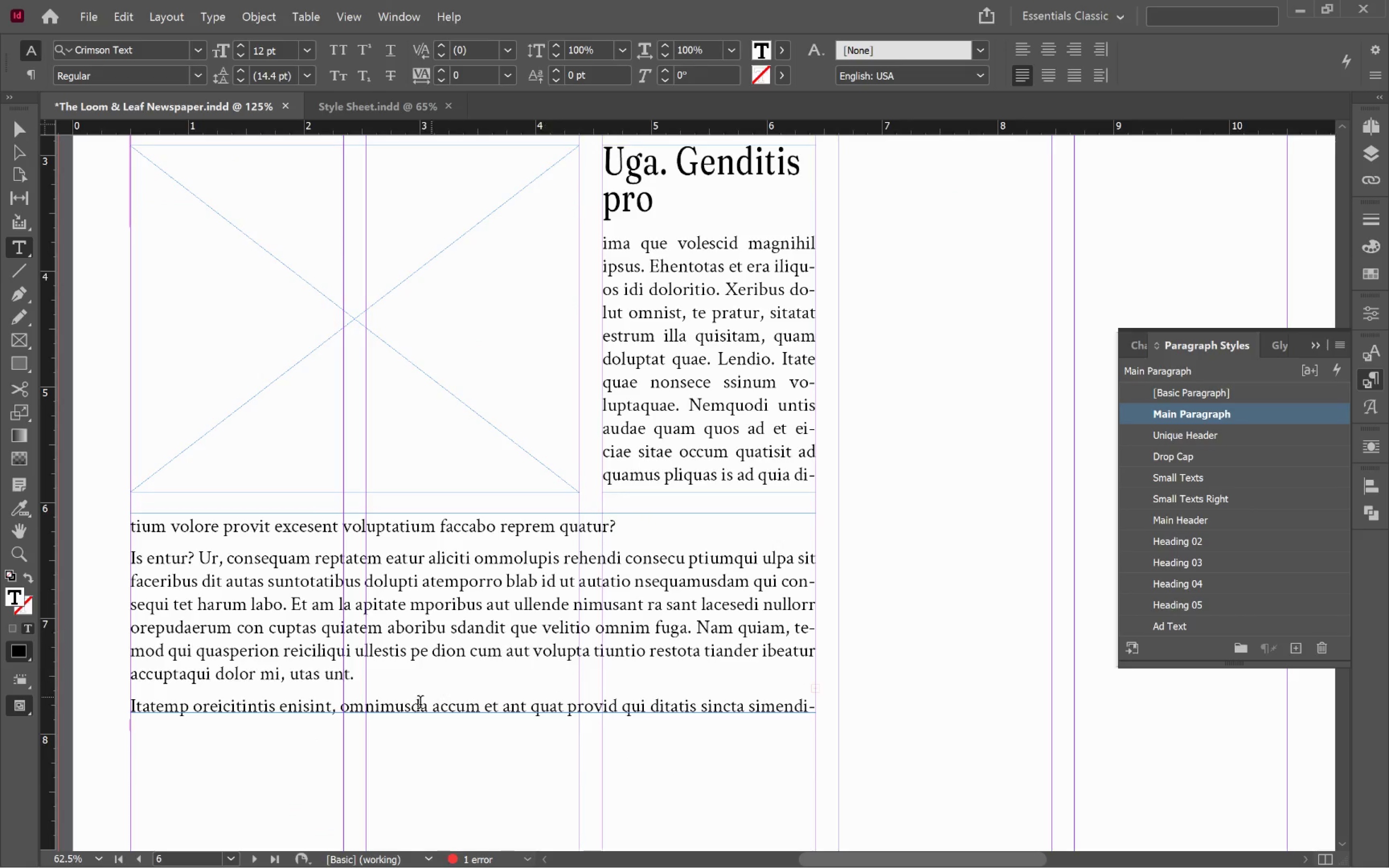 
left_click([388, 680])
 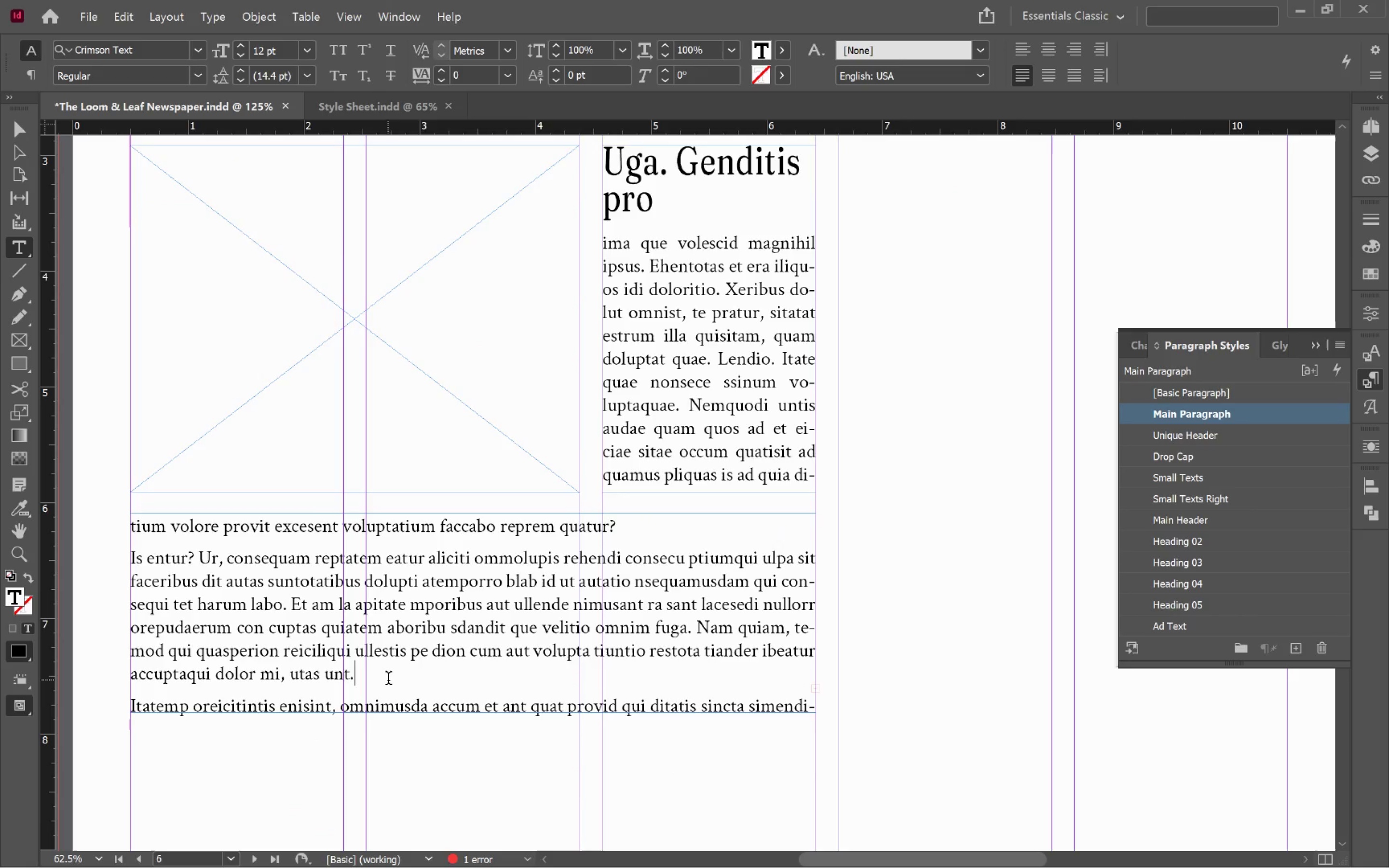 
hold_key(key=Delete, duration=1.02)
 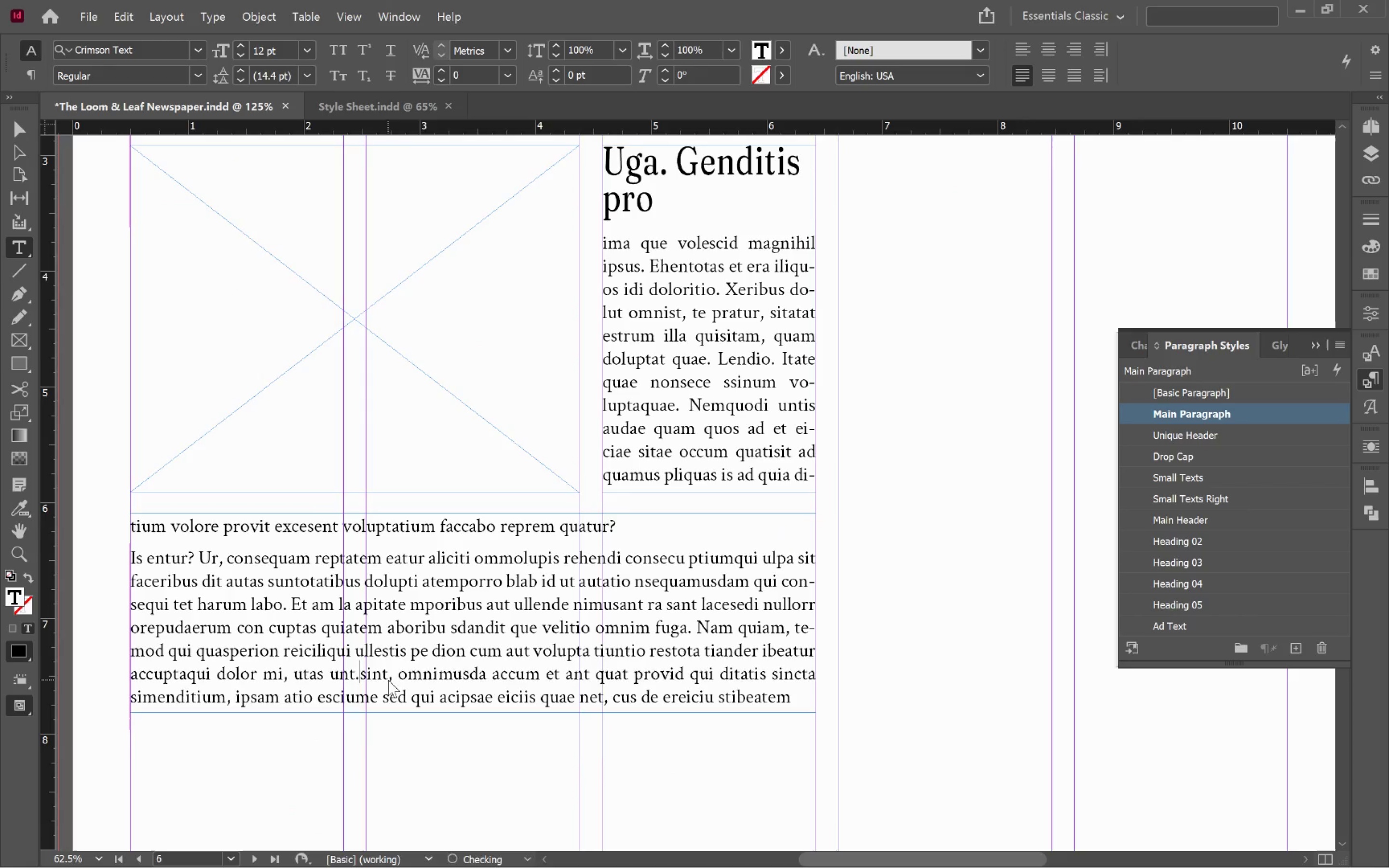 
key(Shift+ArrowDown)
 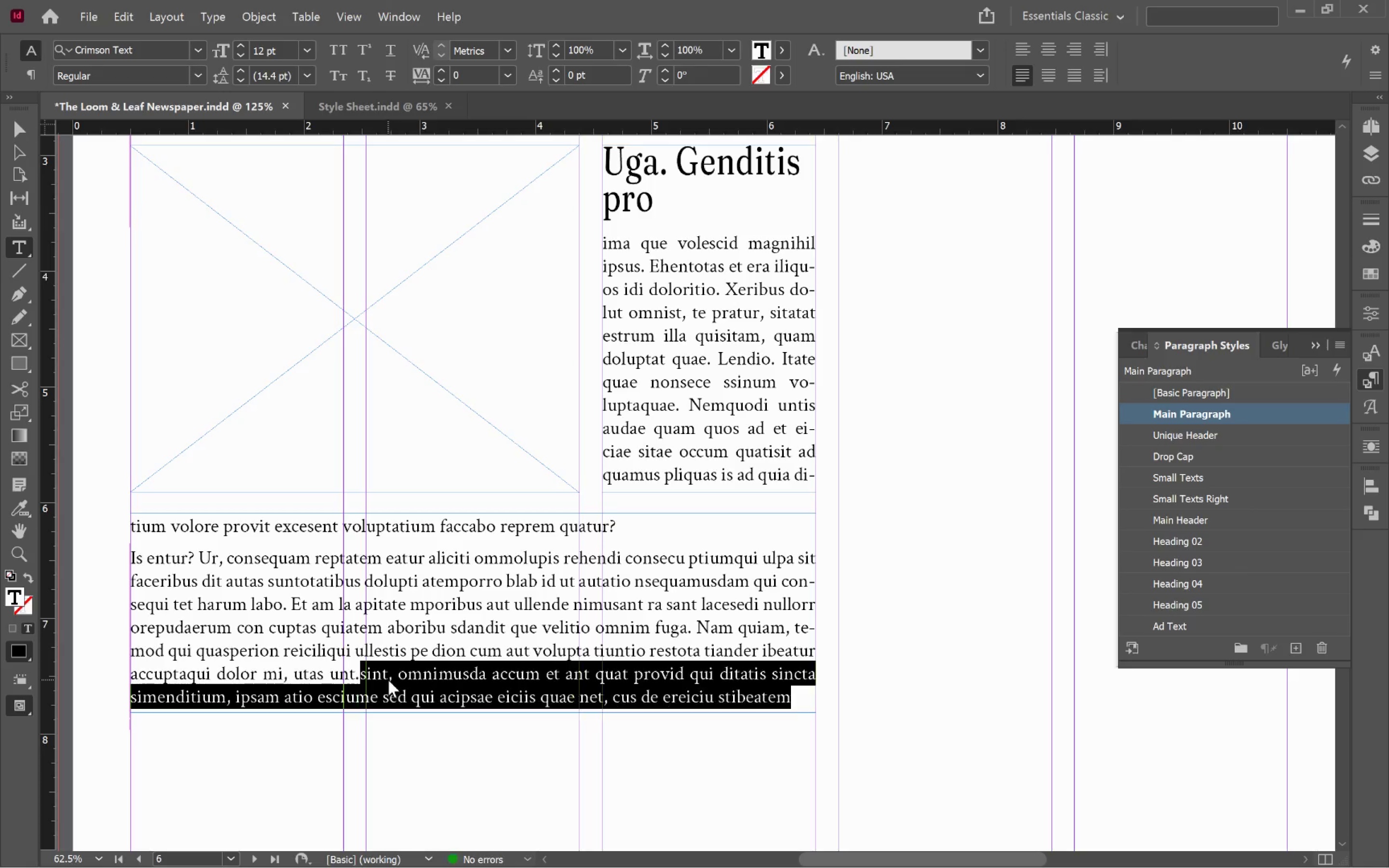 
key(Shift+ArrowDown)
 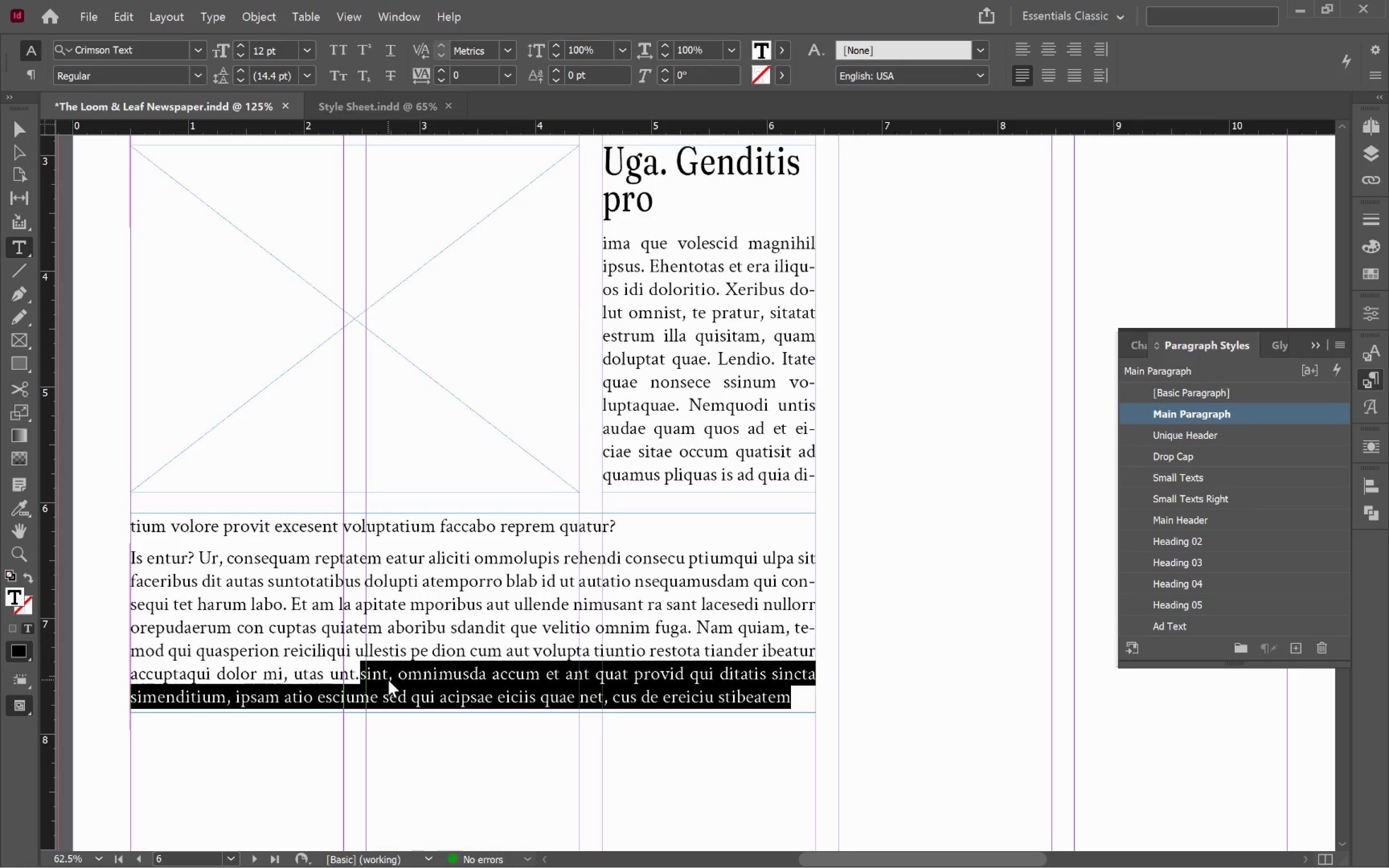 
hold_key(key=ArrowDown, duration=0.35)
 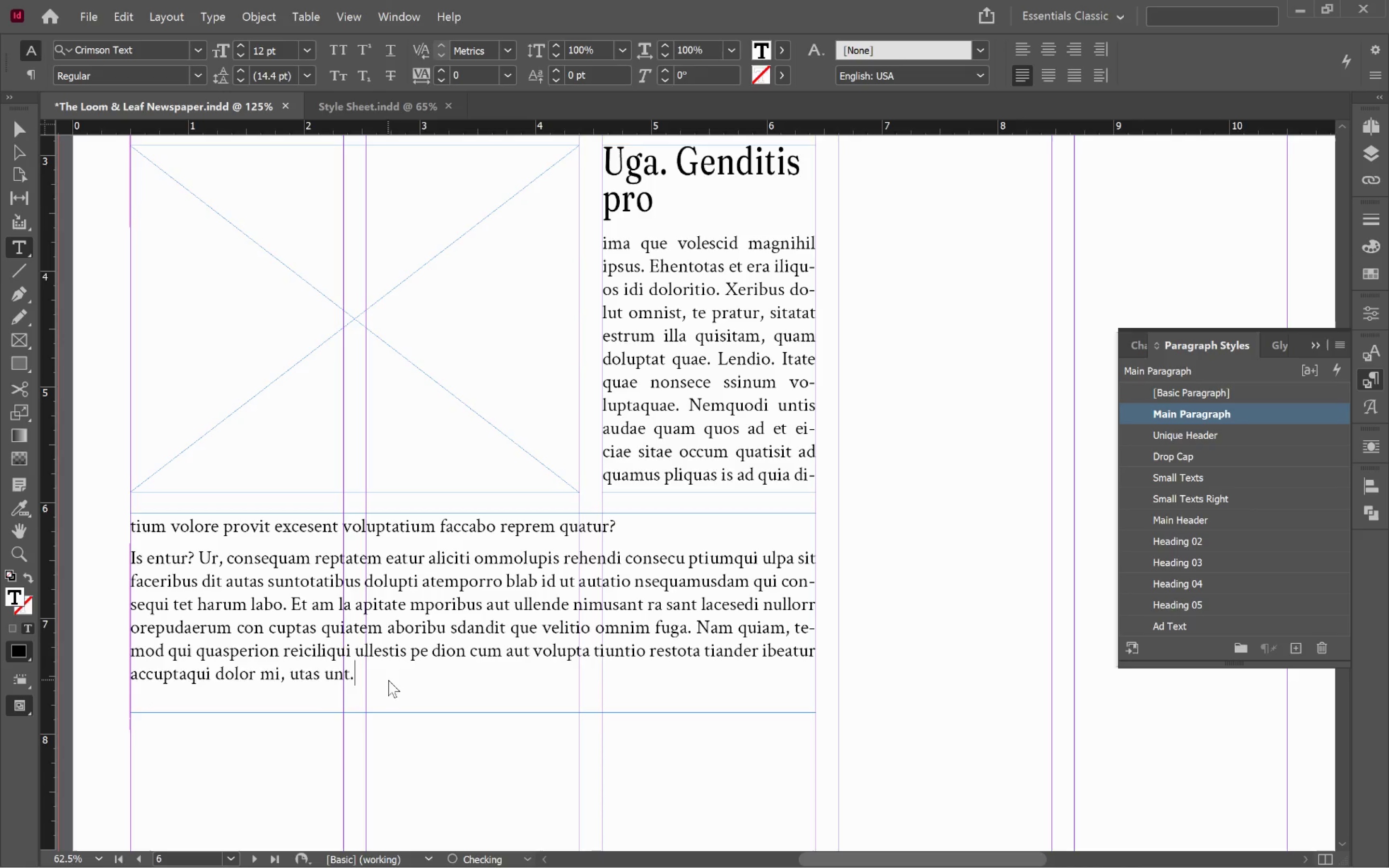 
key(Shift+Delete)
 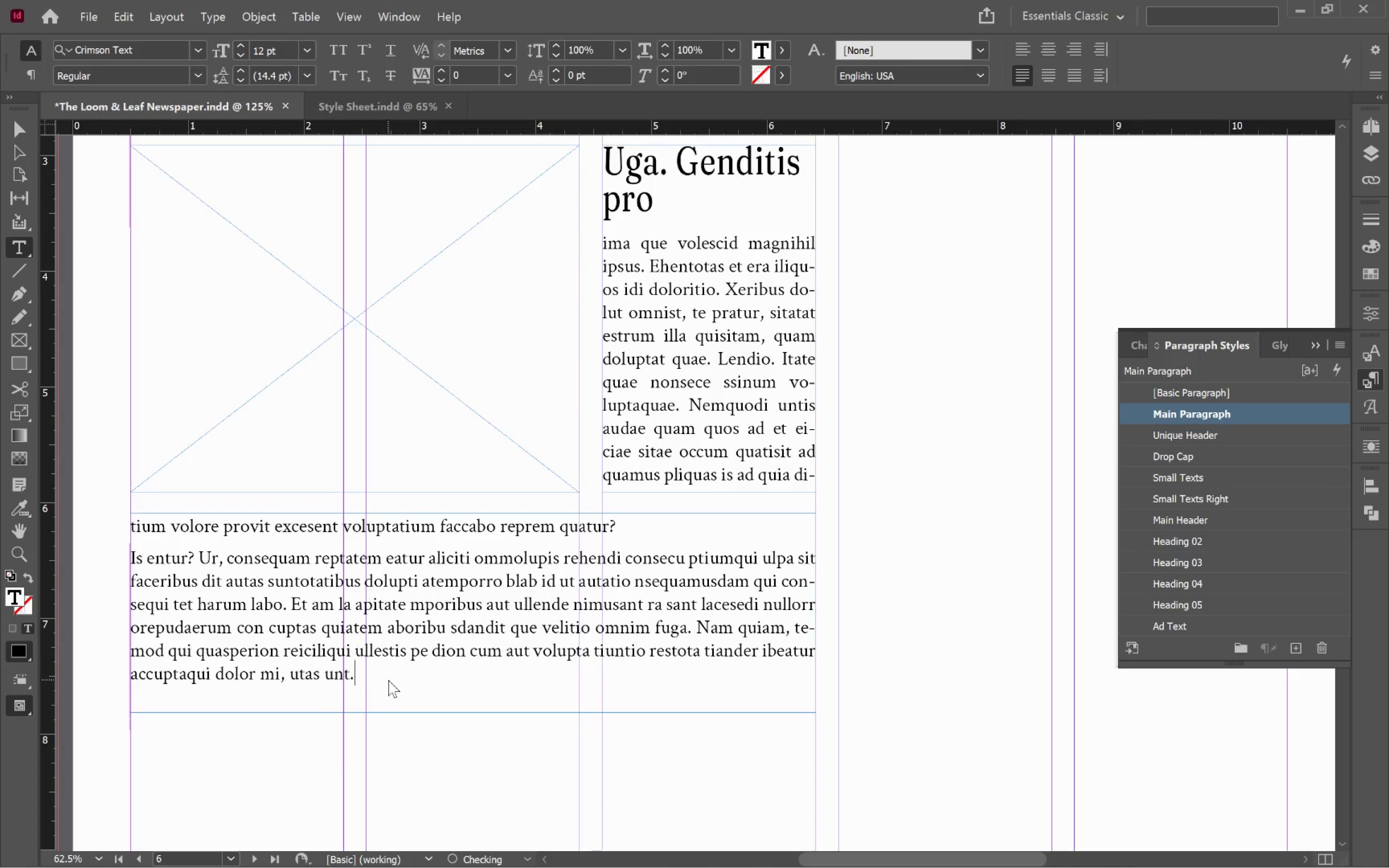 
key(Shift+ArrowDown)
 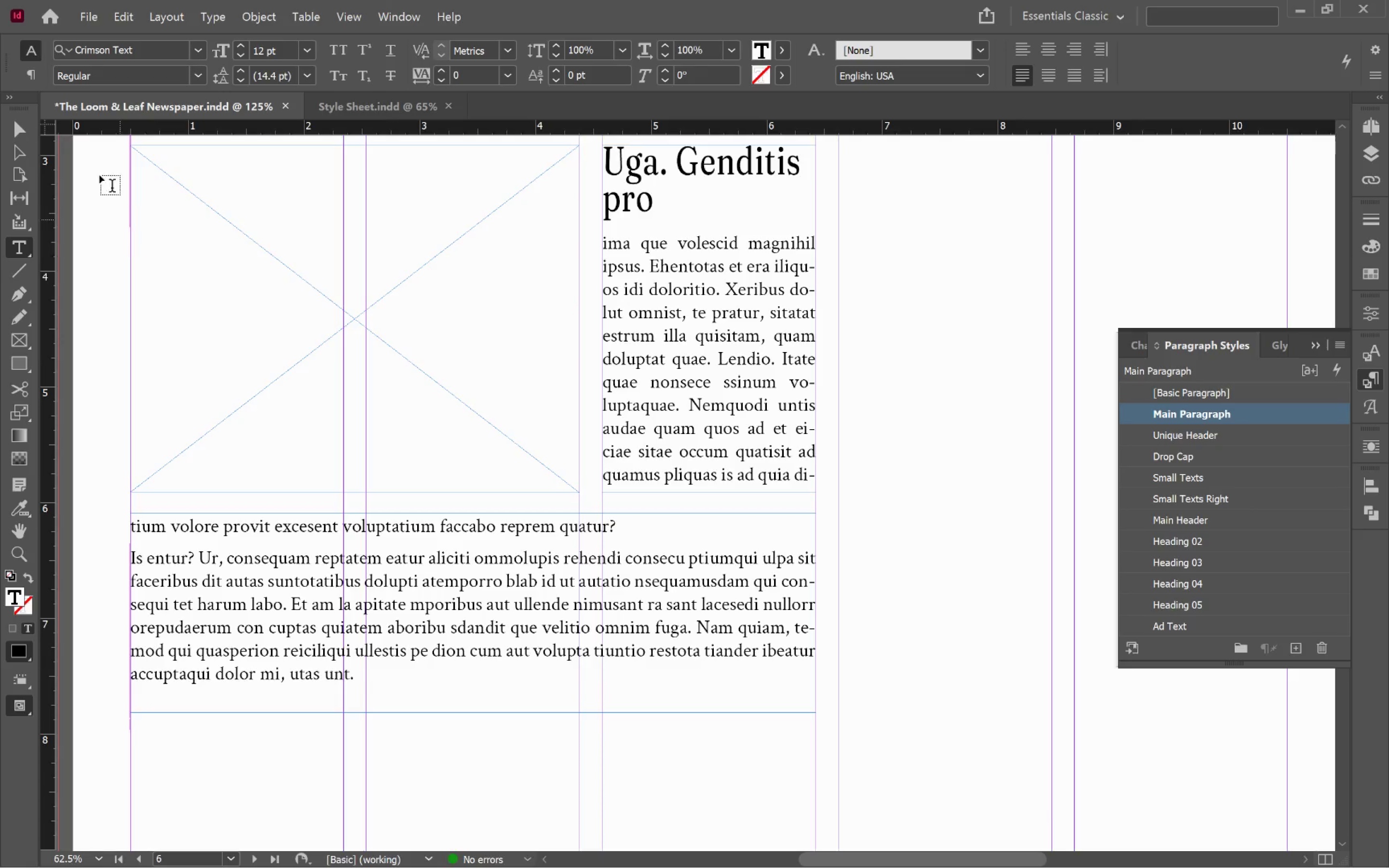 
left_click([14, 129])
 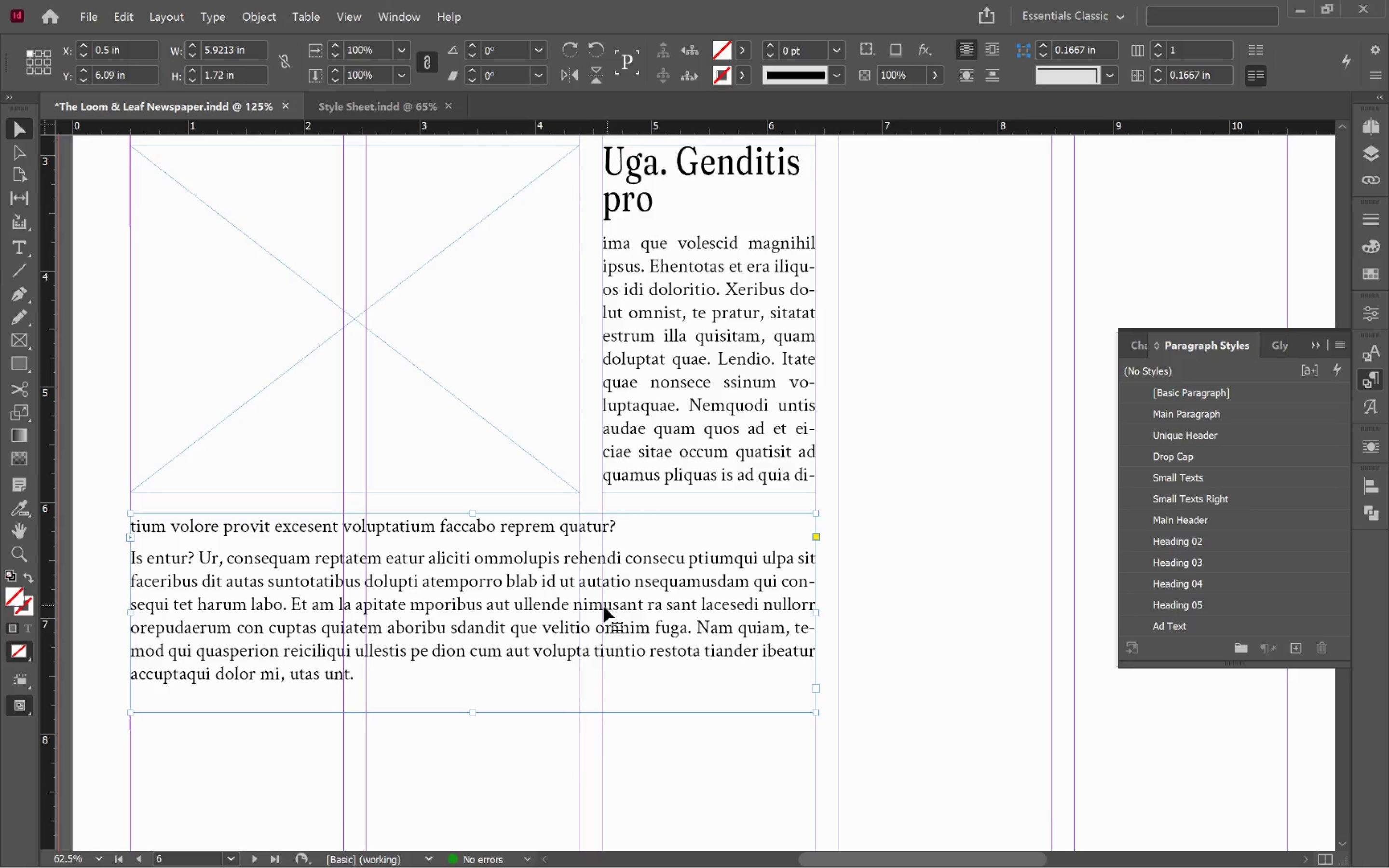 
left_click([463, 664])
 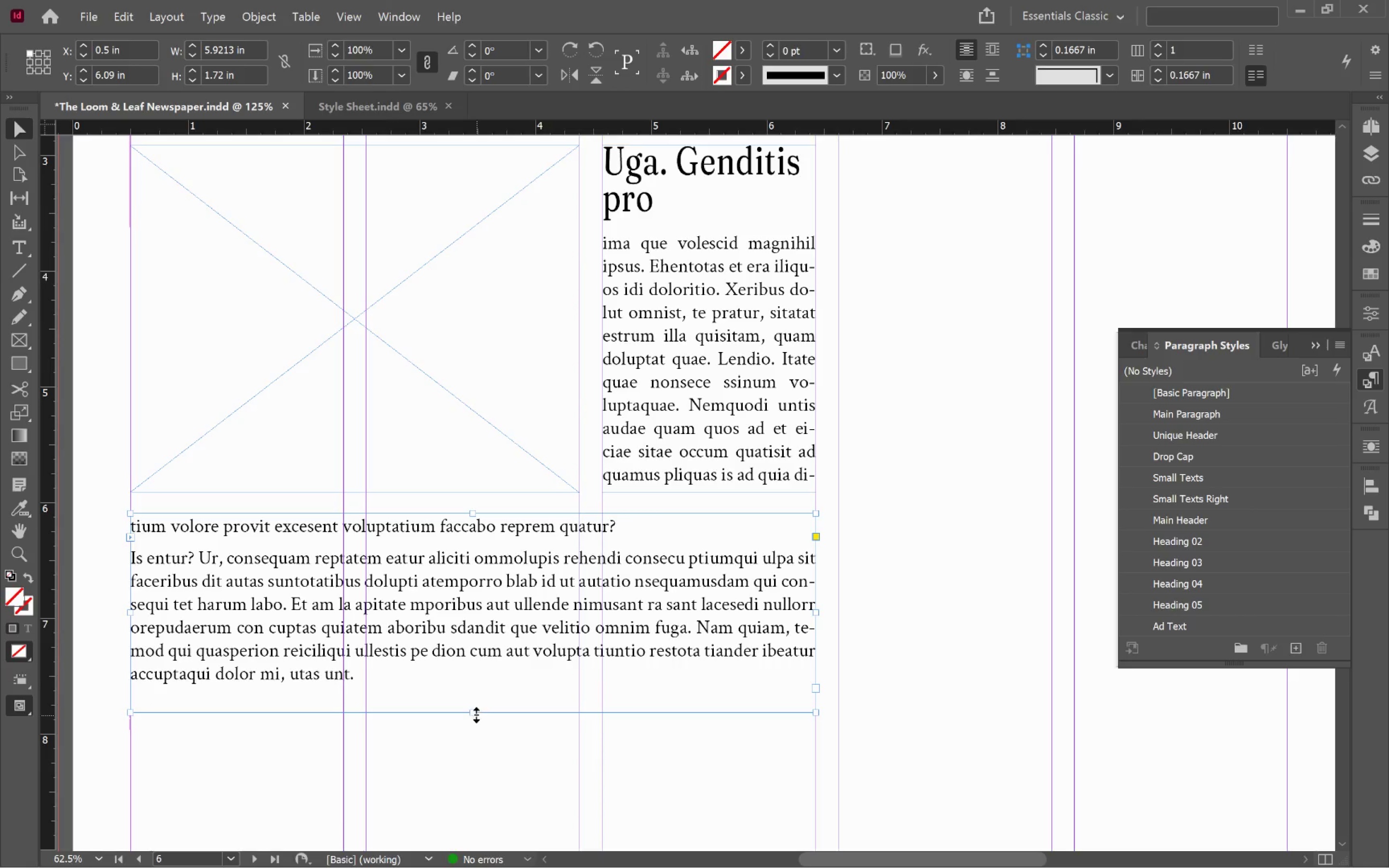 
double_click([476, 715])
 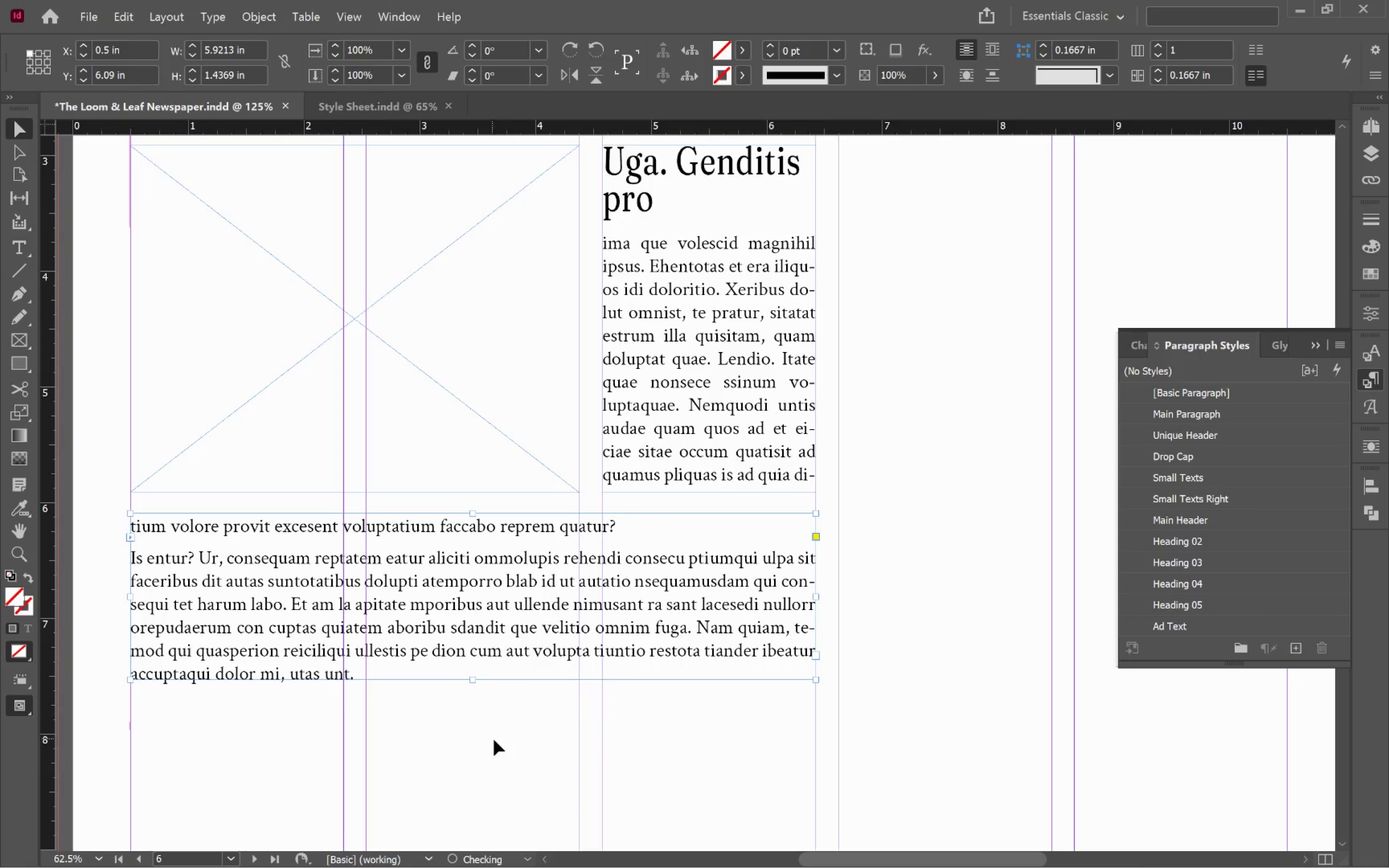 
triple_click([497, 740])
 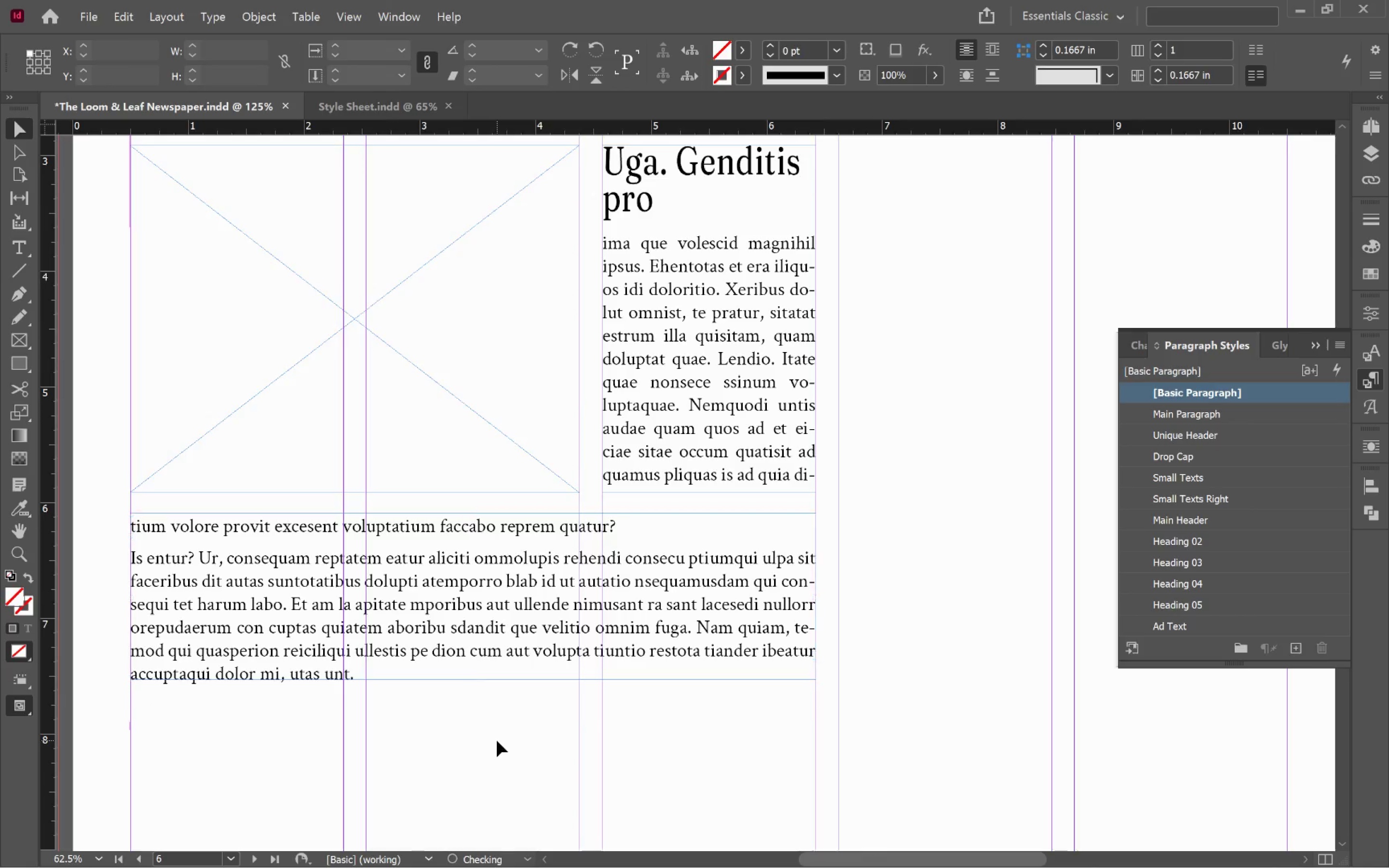 
key(W)
 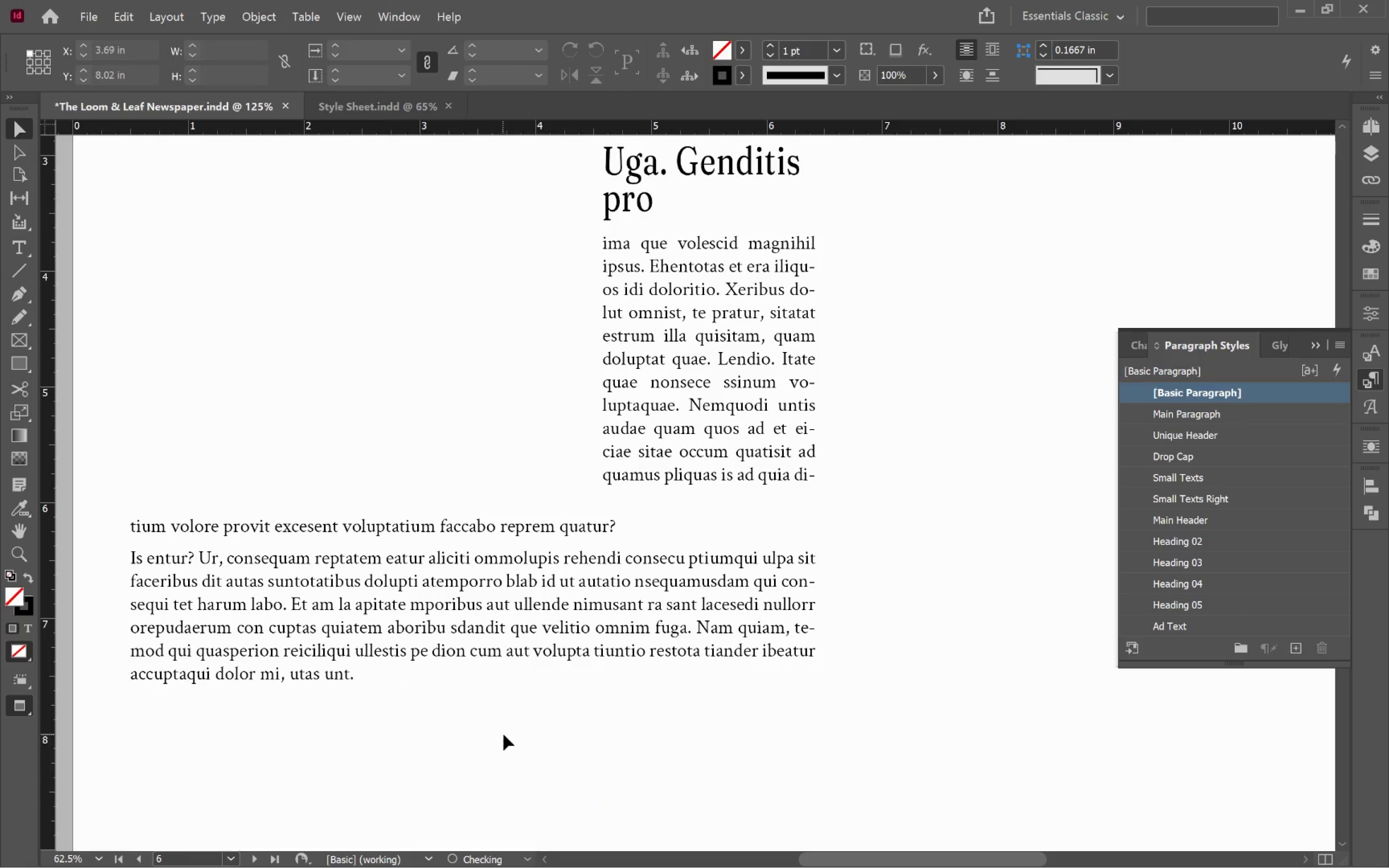 
hold_key(key=AltLeft, duration=0.69)
scroll: coordinate [509, 731], scroll_direction: down, amount: 2.0
 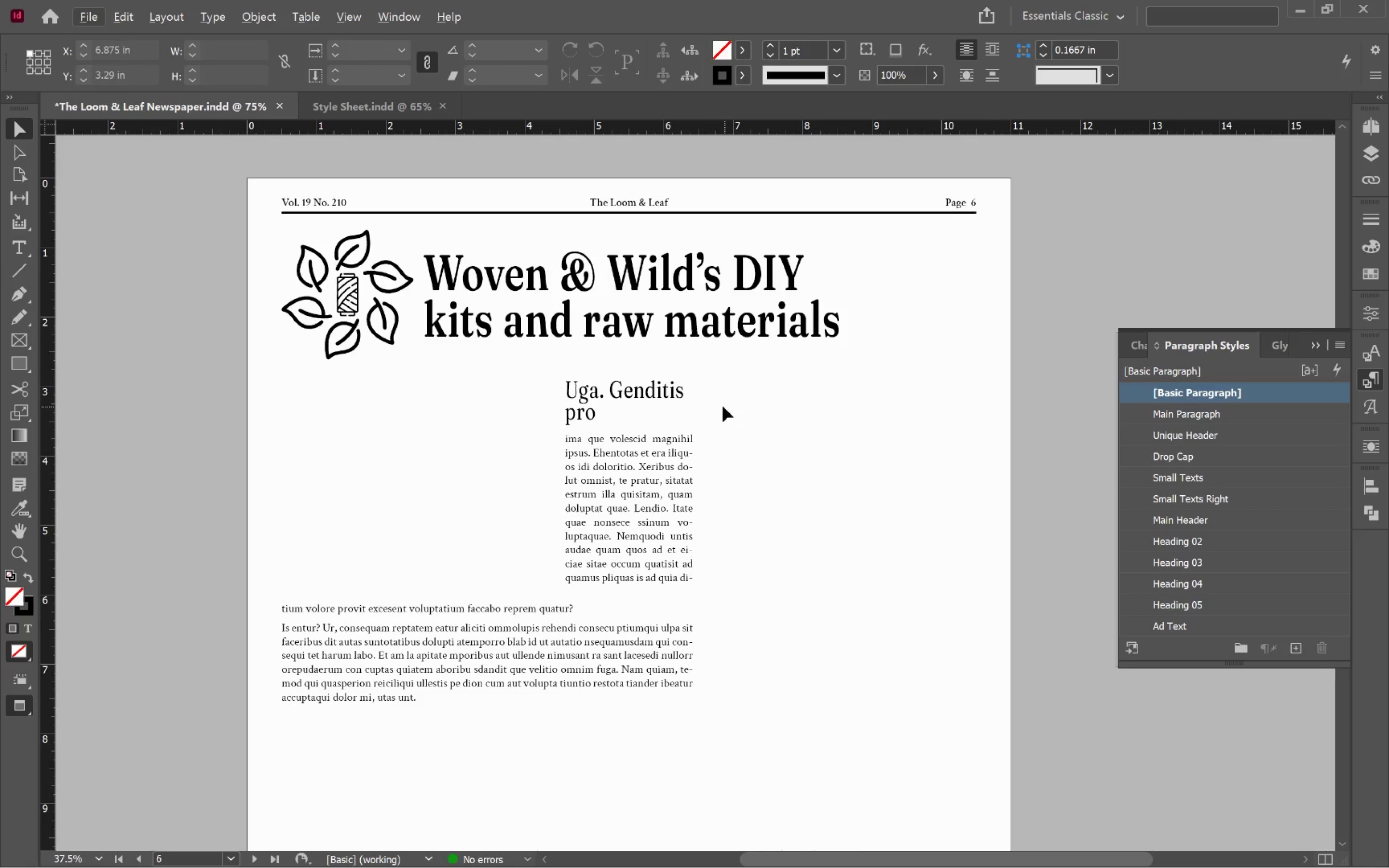 
double_click([626, 399])
 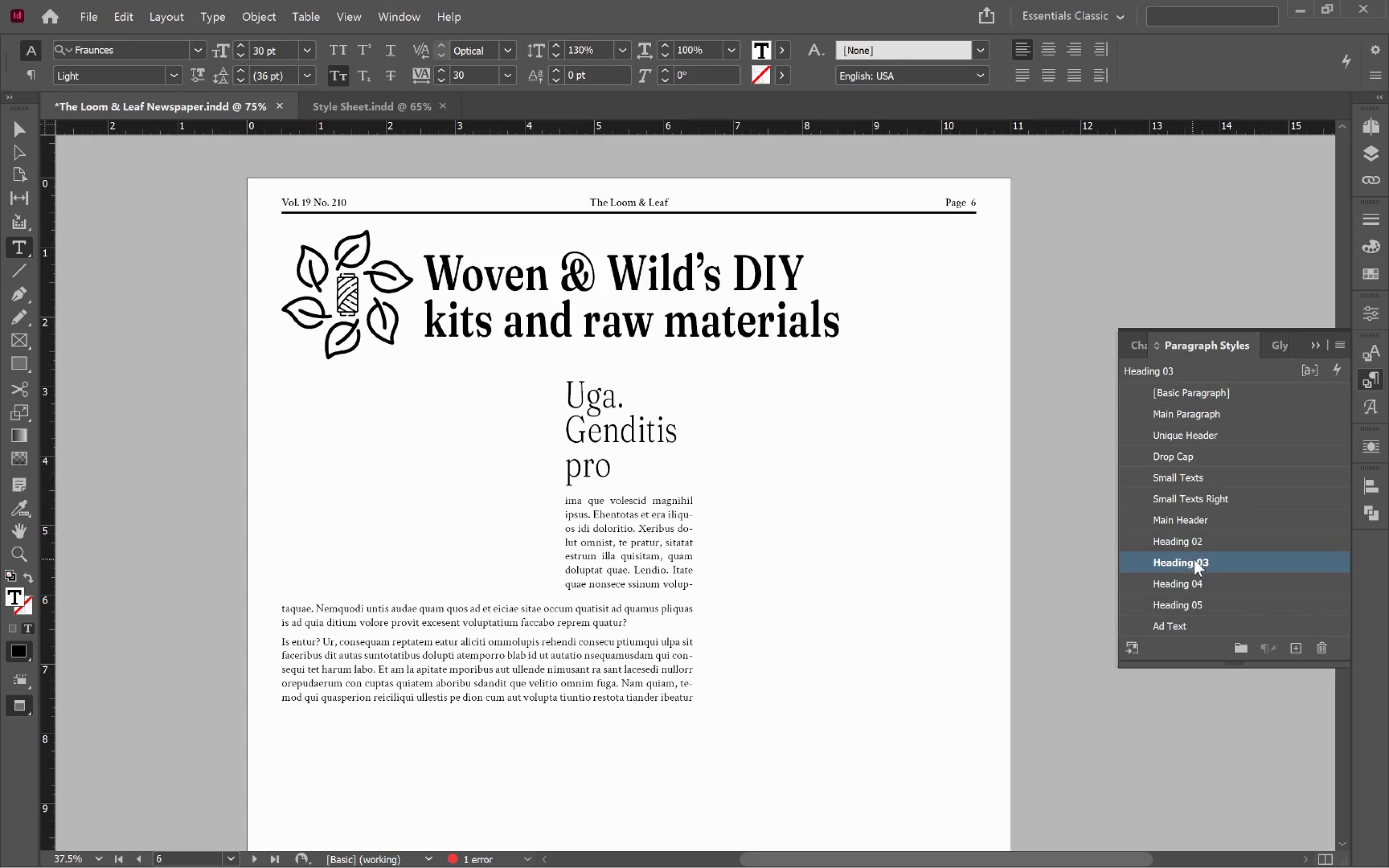 
left_click([1196, 607])
 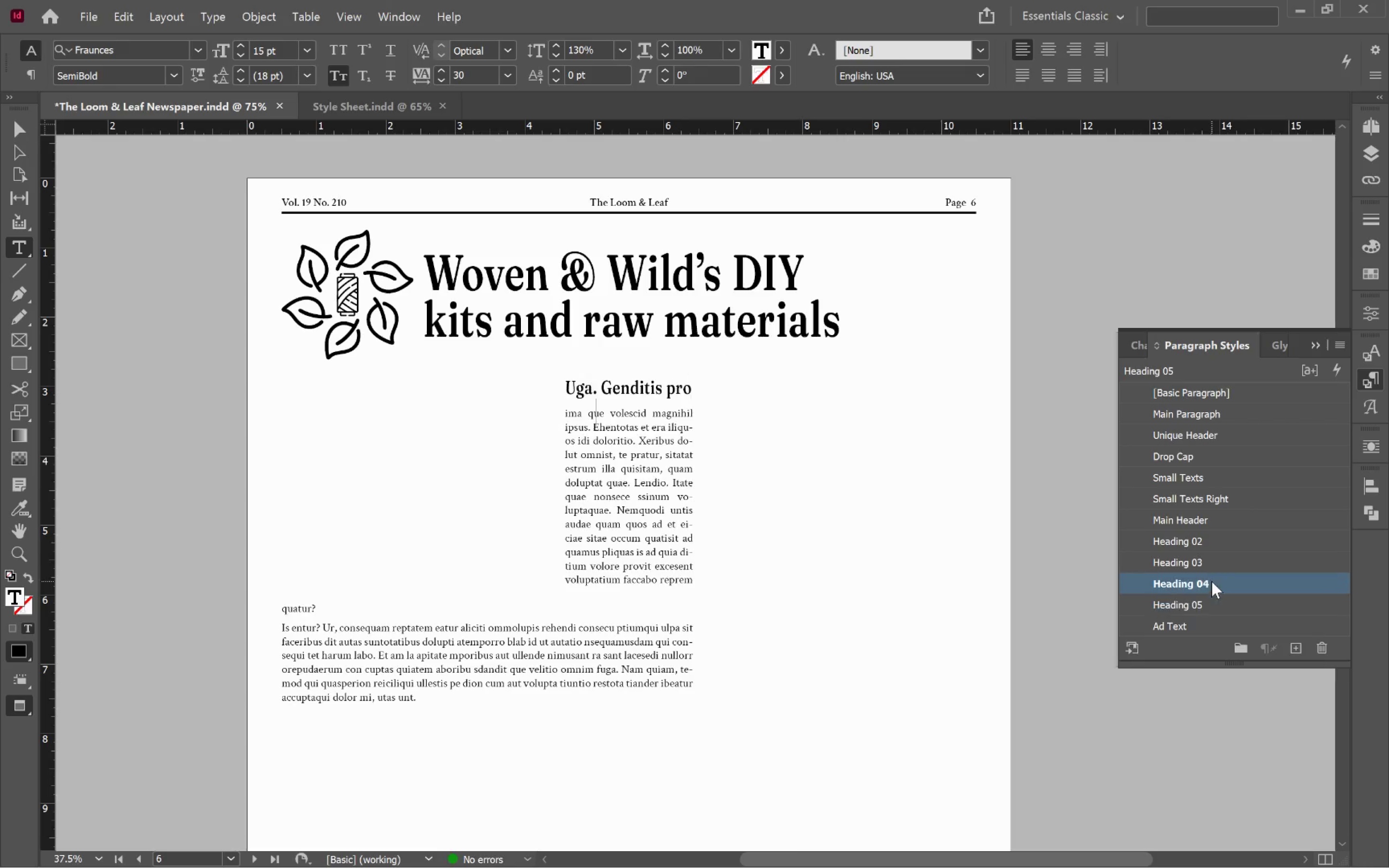 
wait(5.85)
 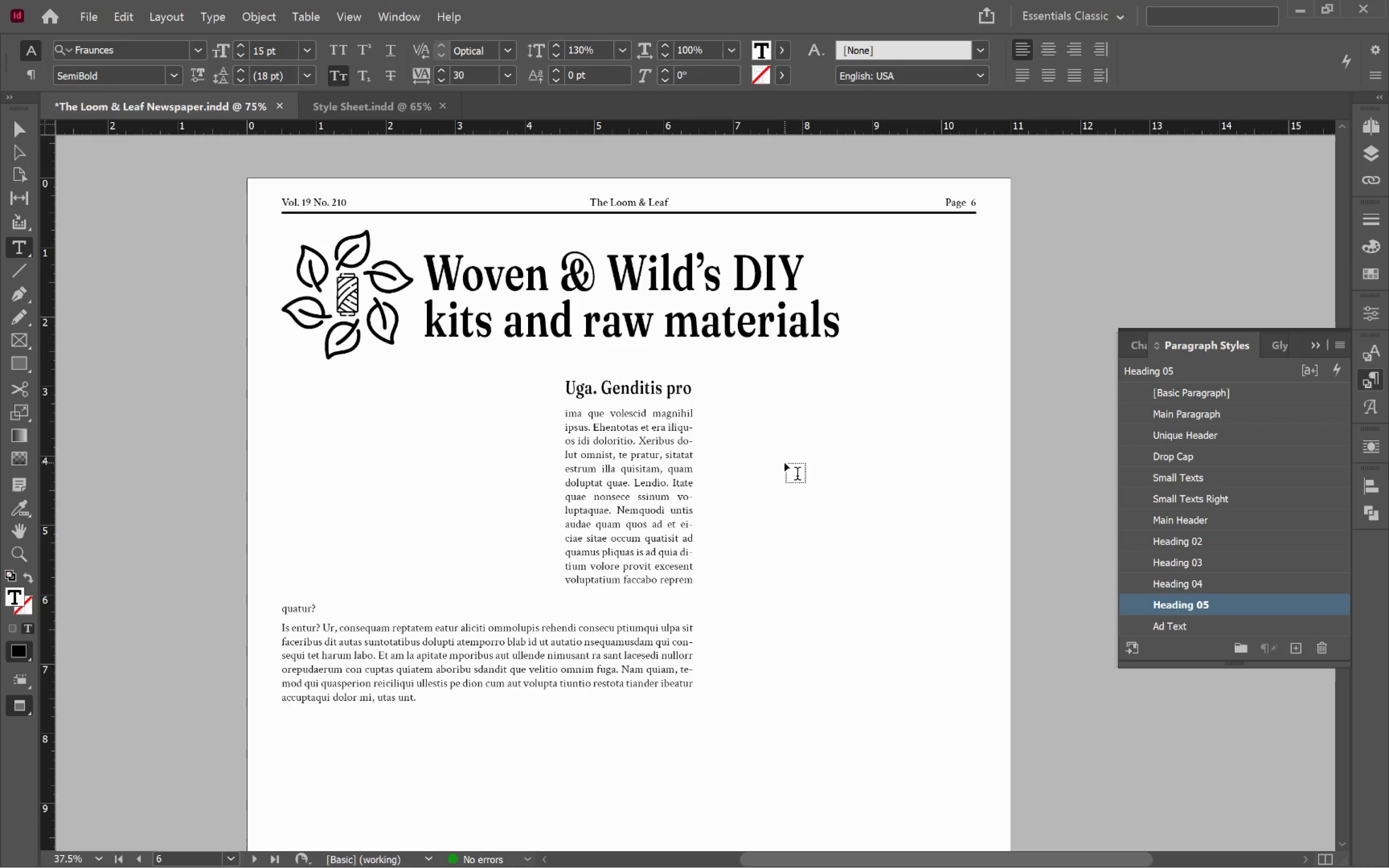 
hold_key(key=ControlLeft, duration=0.41)
left_click([783, 518])
 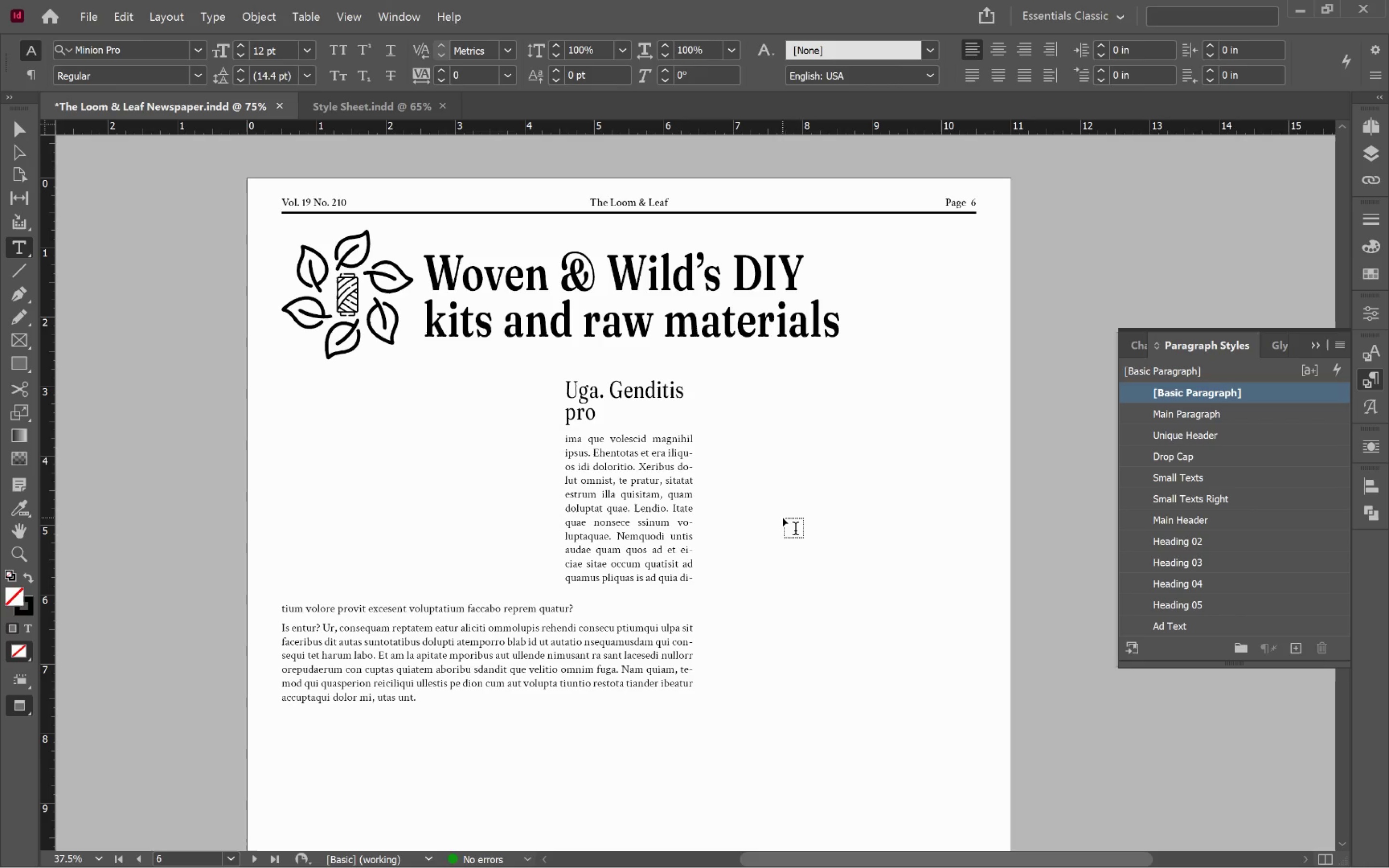 
key(V)
 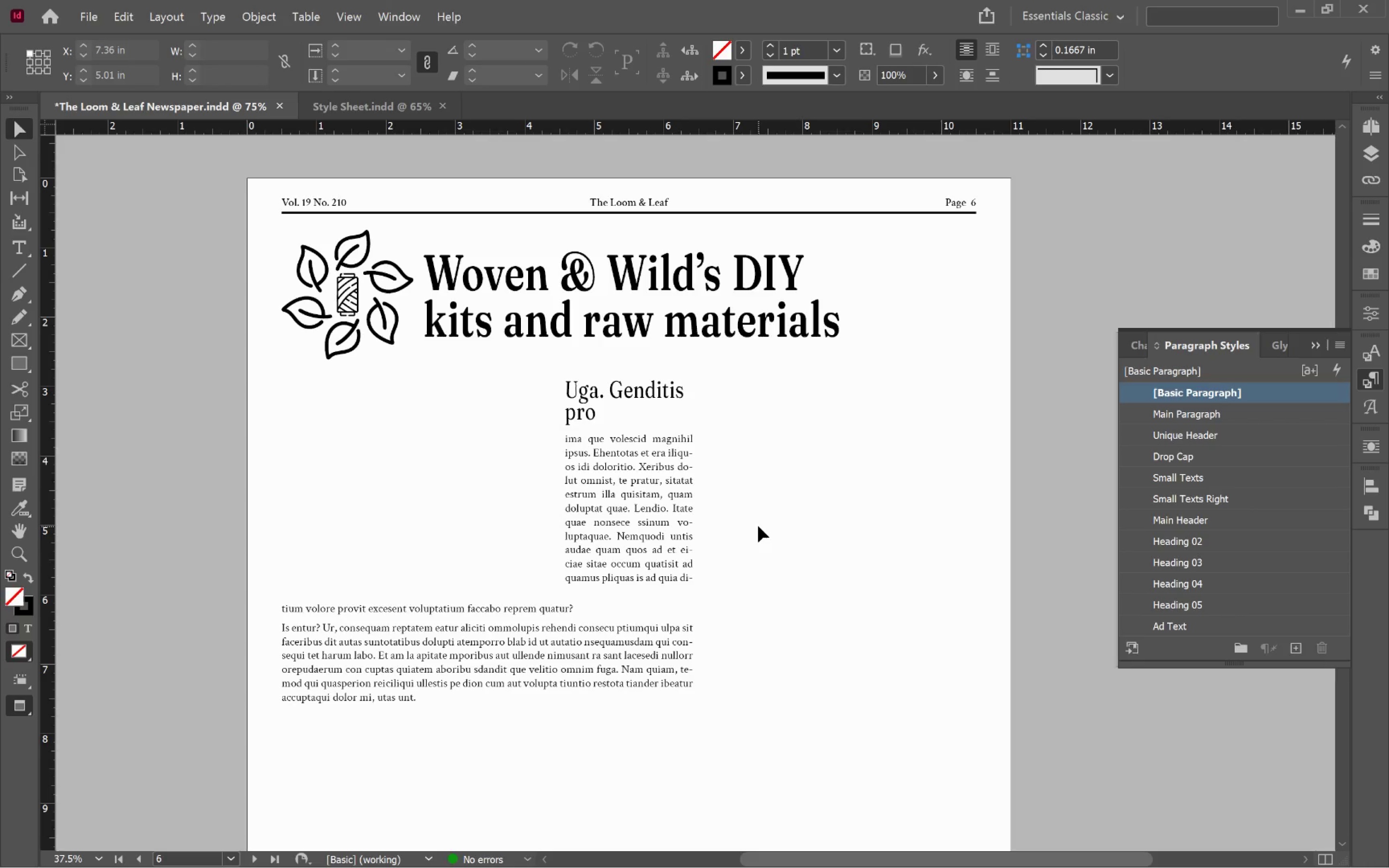 
left_click([760, 524])
 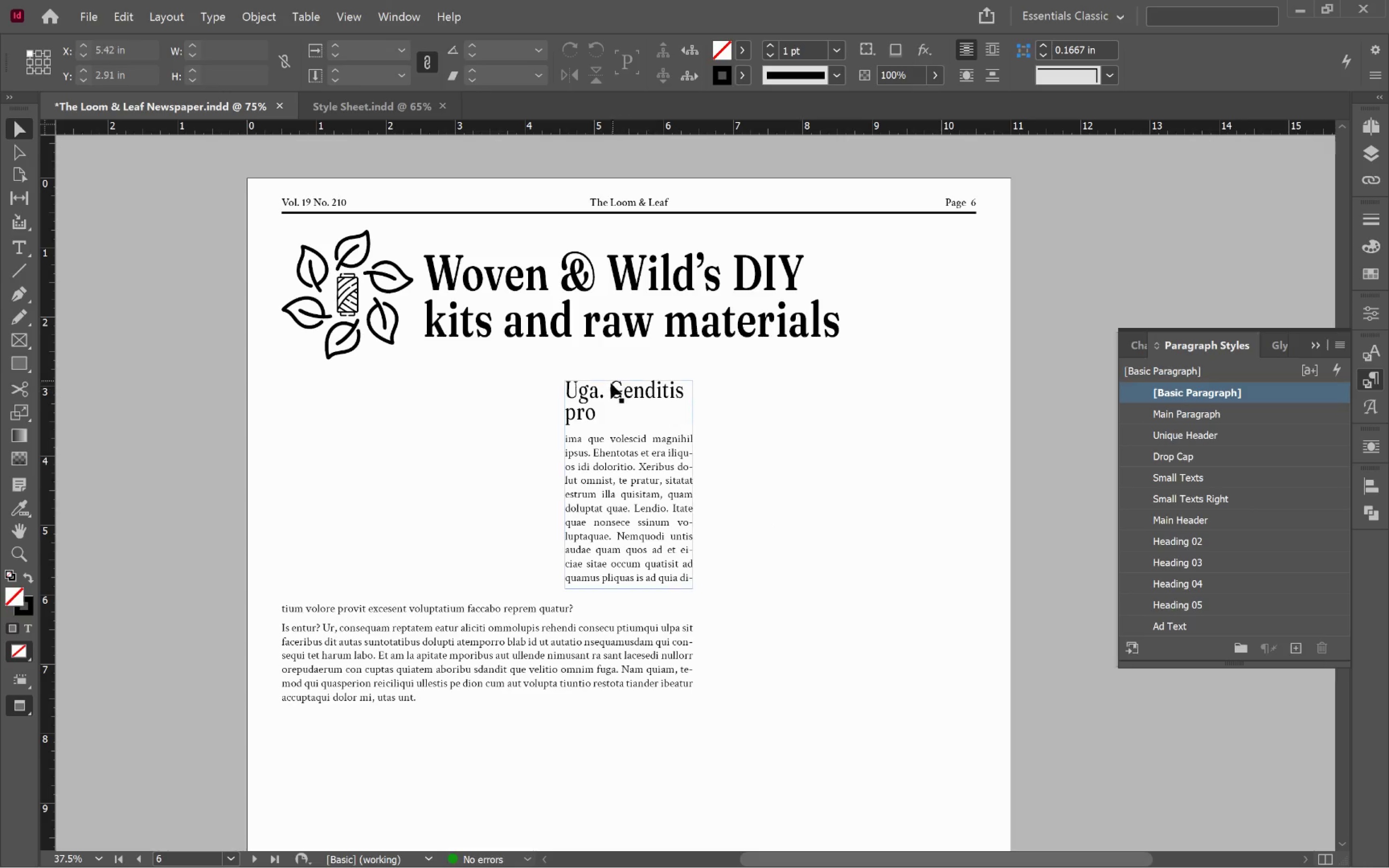 
wait(15.83)
 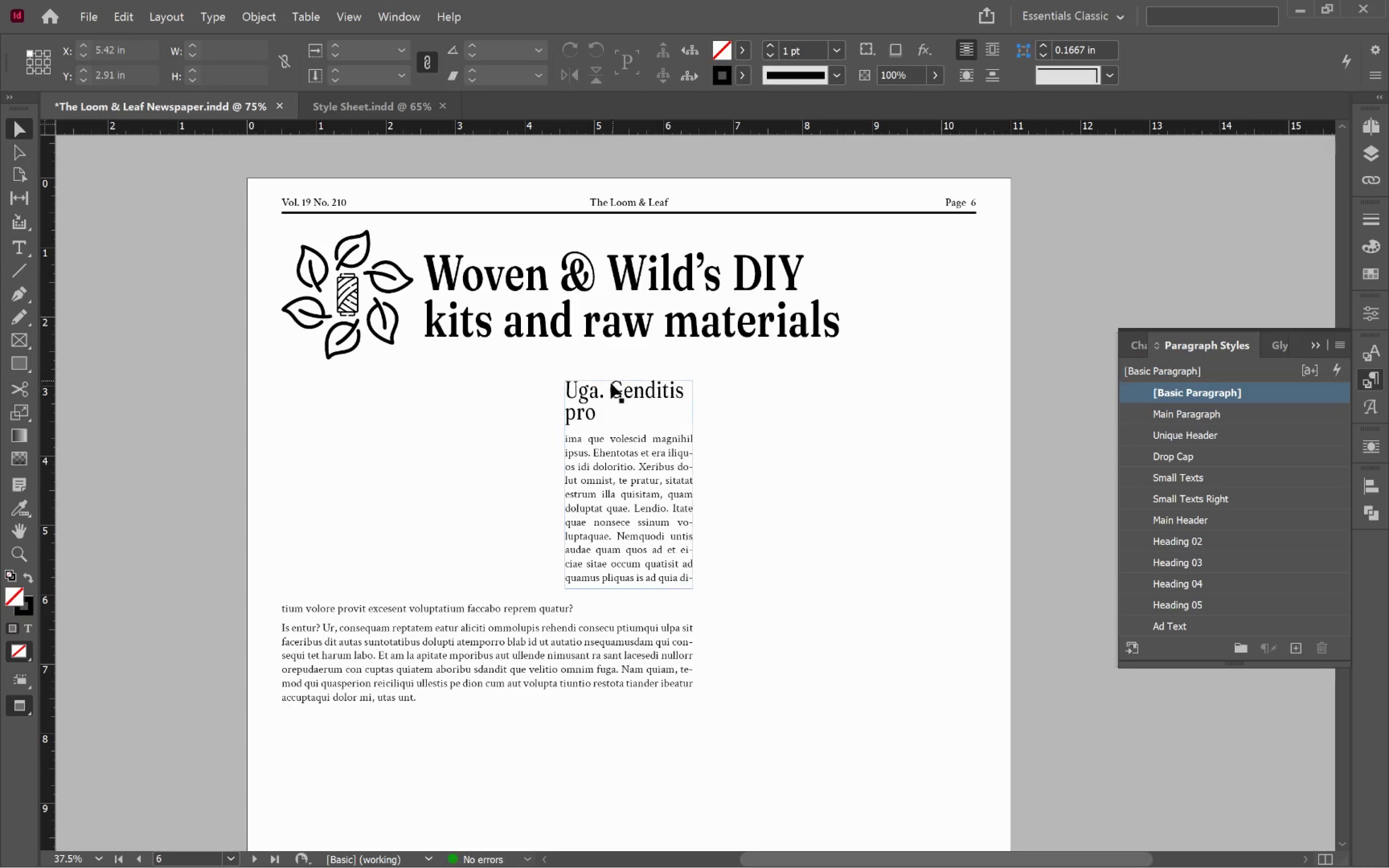 
double_click([607, 397])
 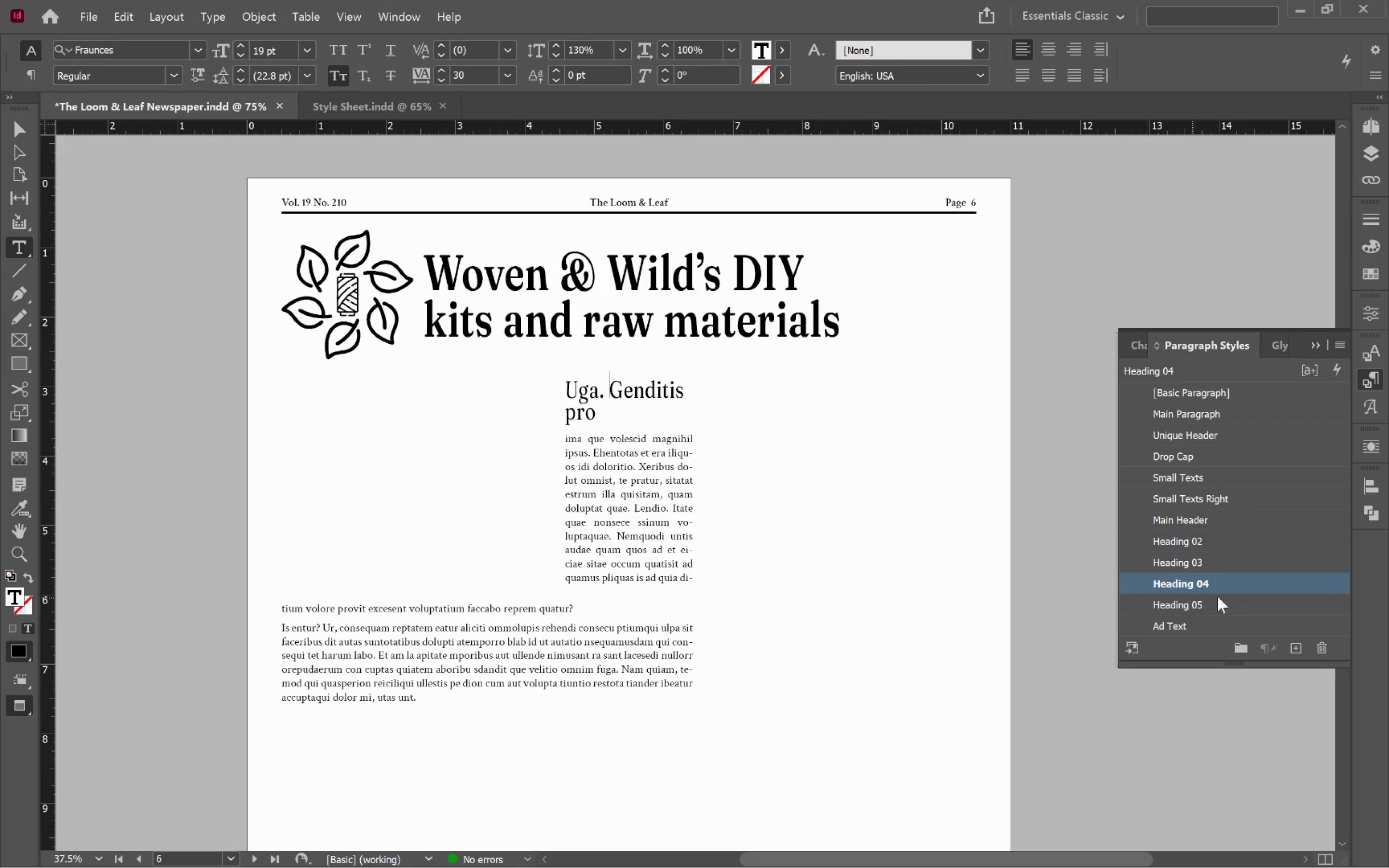 
right_click([1258, 576])
 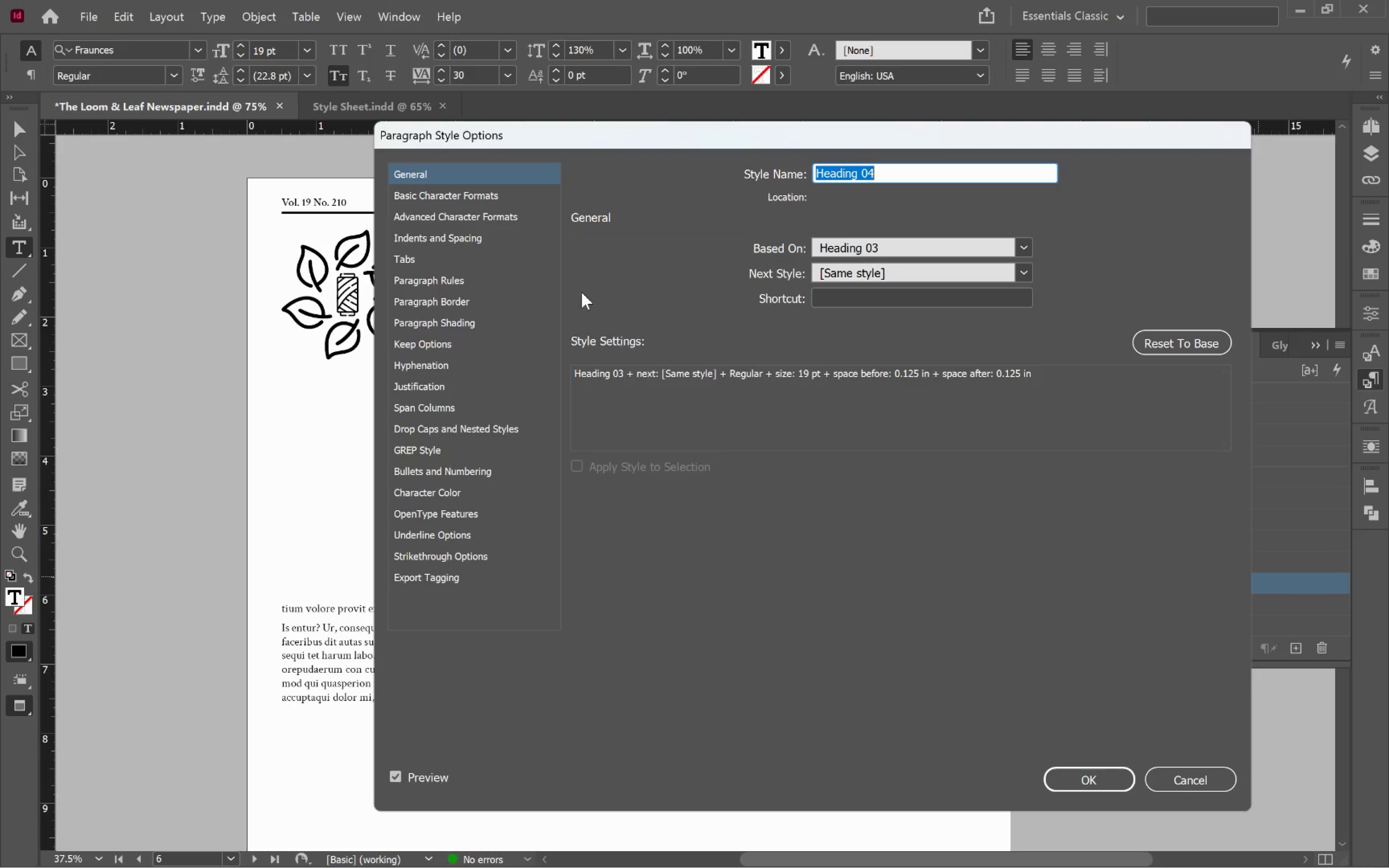 
left_click([490, 243])
 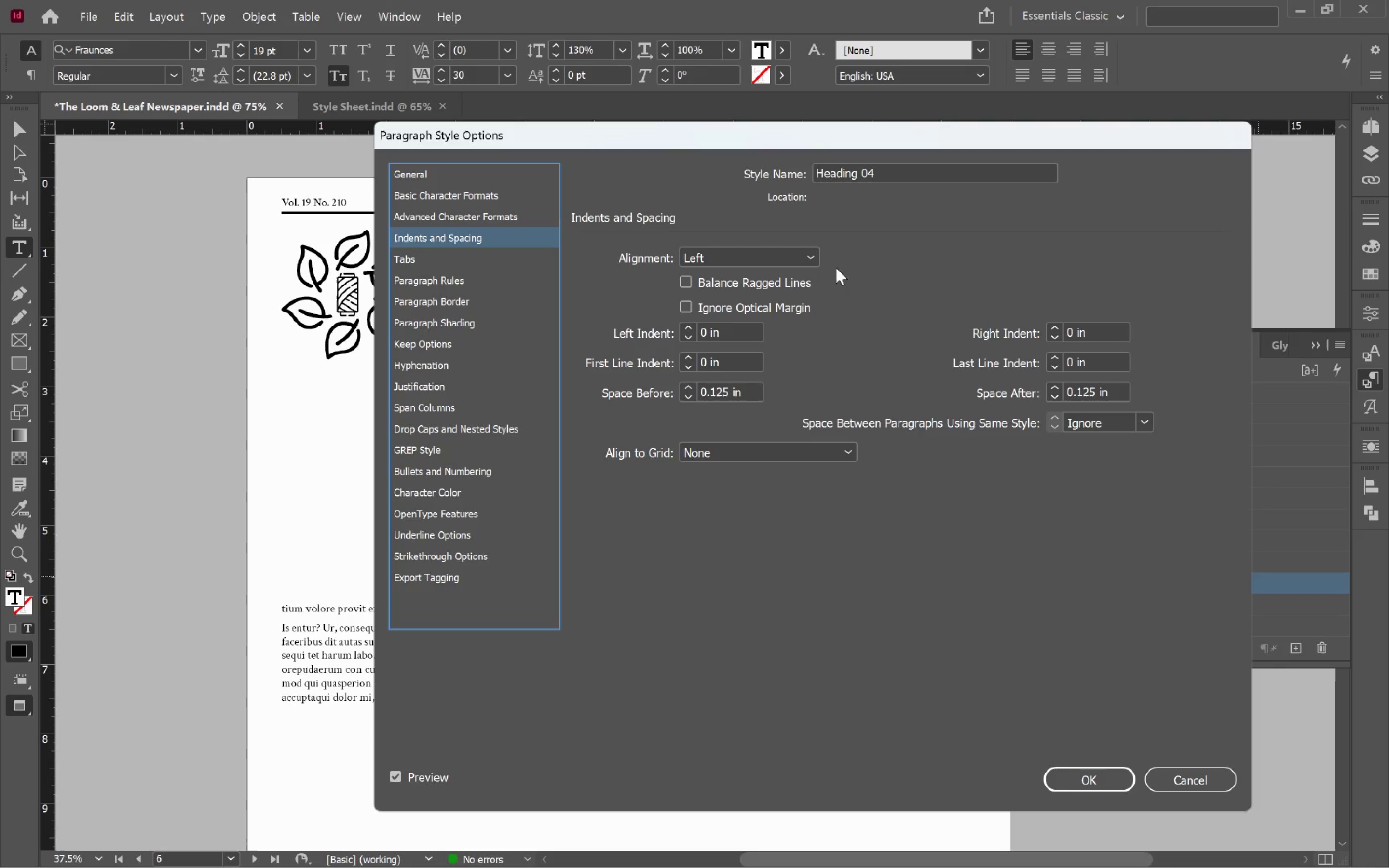 
left_click_drag(start_coordinate=[676, 144], to_coordinate=[1020, 214])
 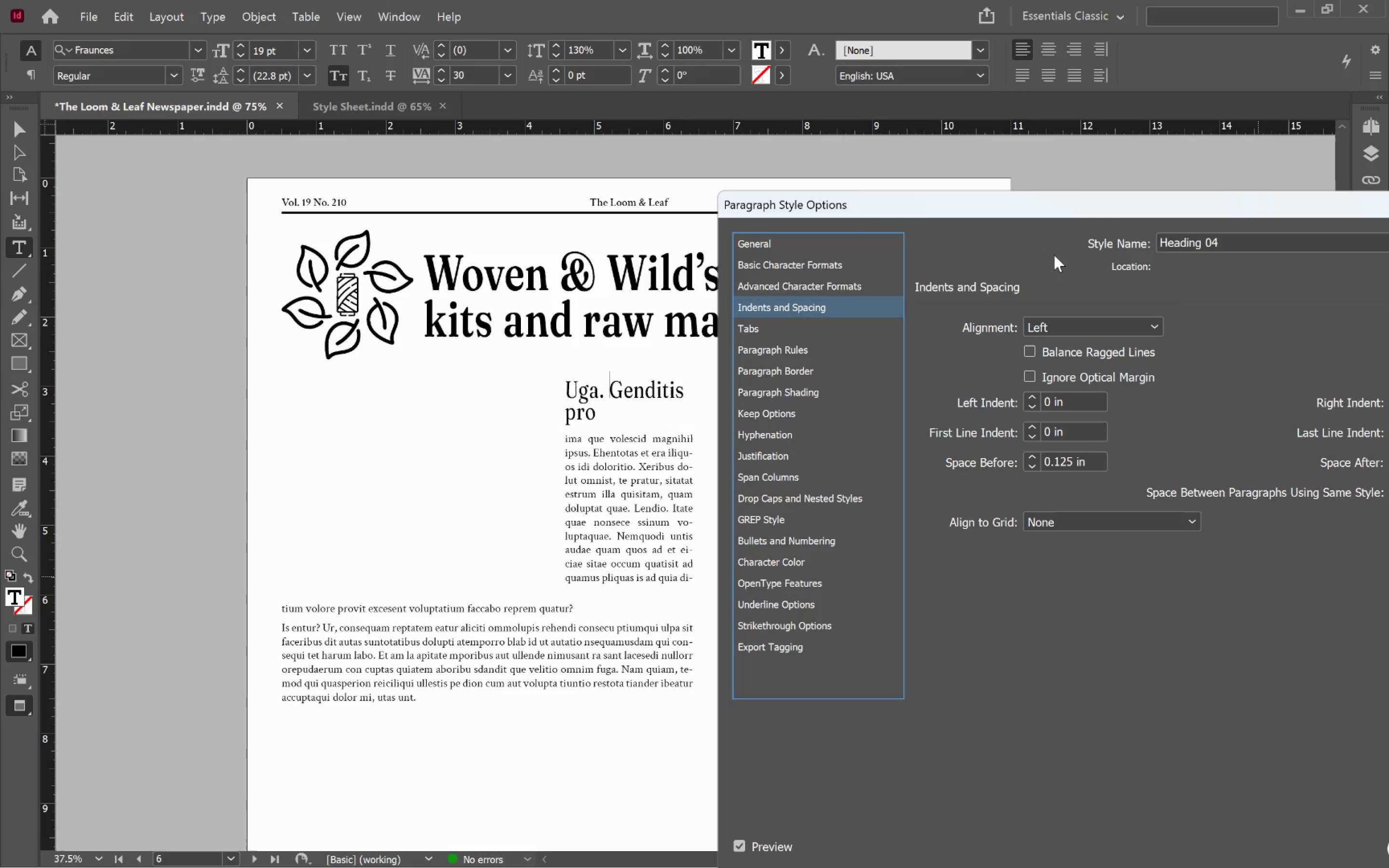 
left_click_drag(start_coordinate=[1077, 215], to_coordinate=[671, 163])
 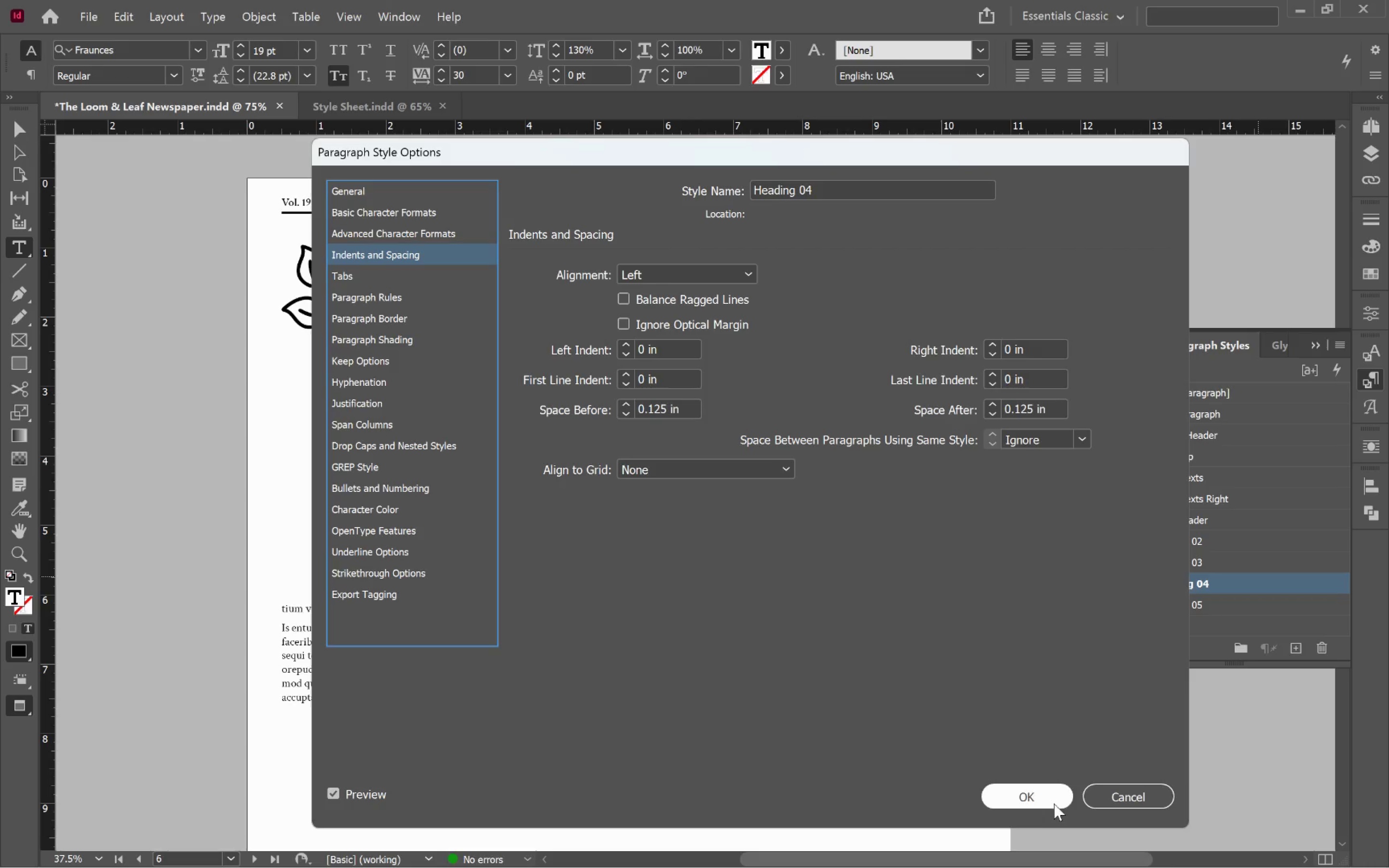 
left_click([1052, 798])
 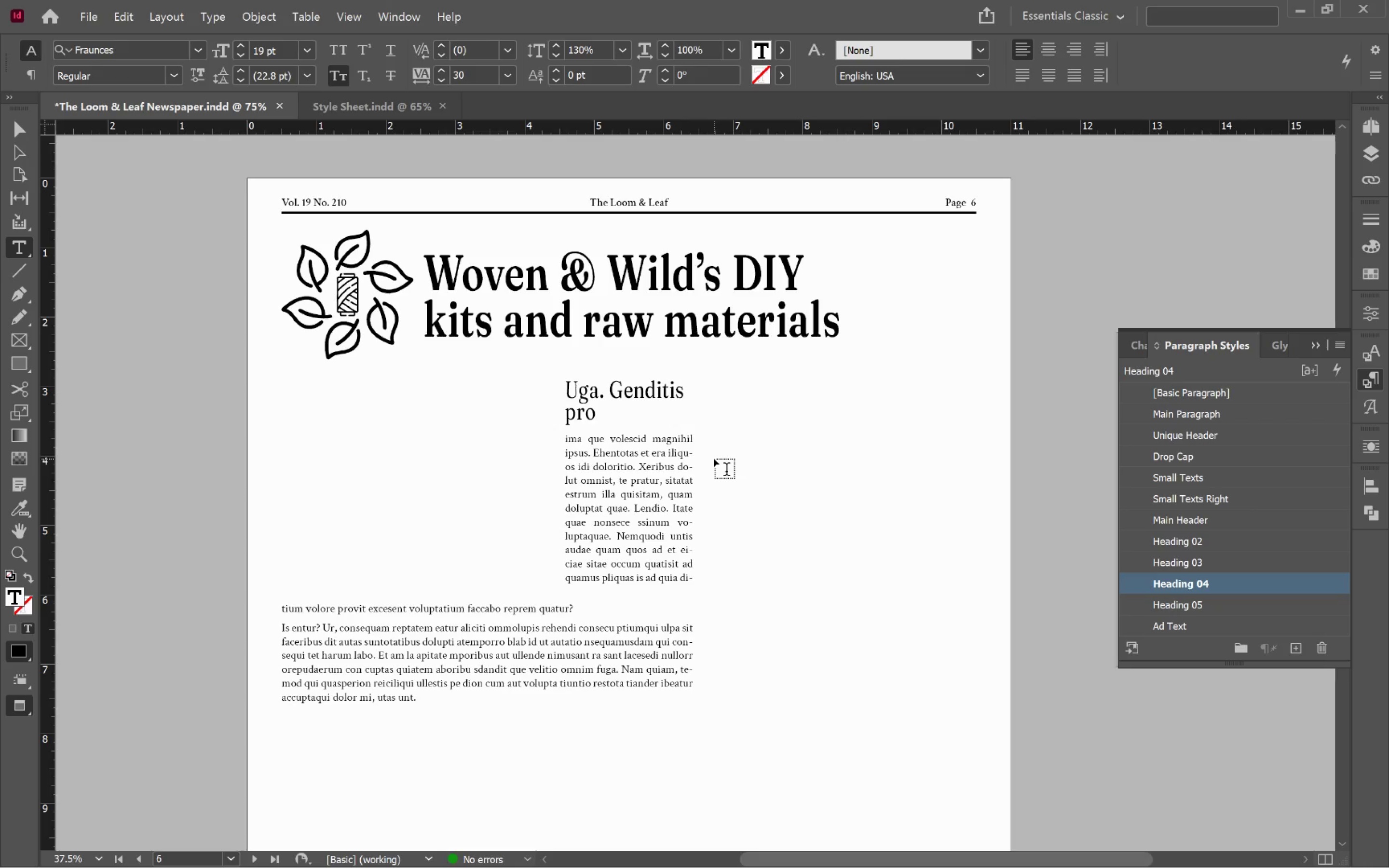 
left_click([600, 421])
 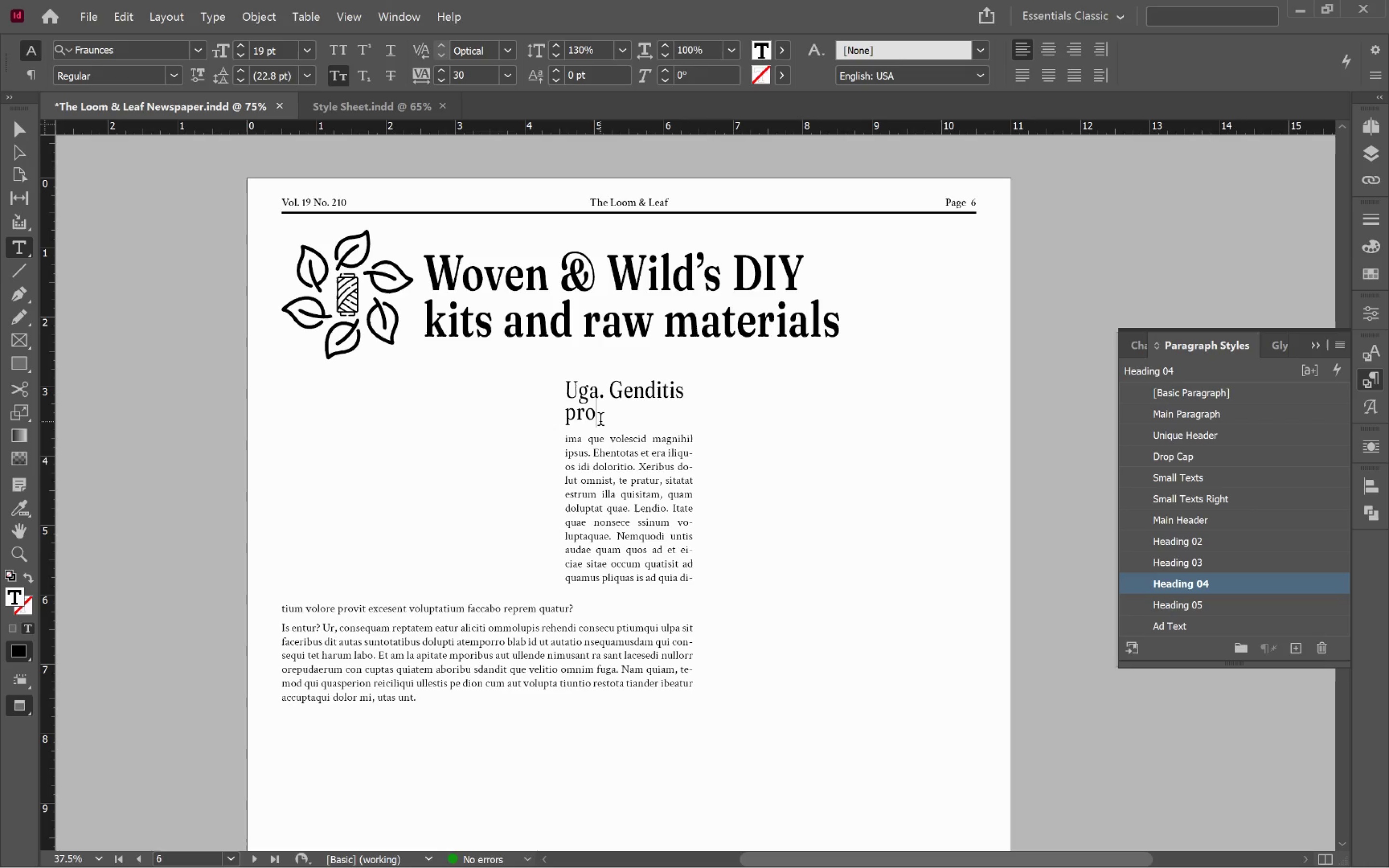 
key(Backspace)
 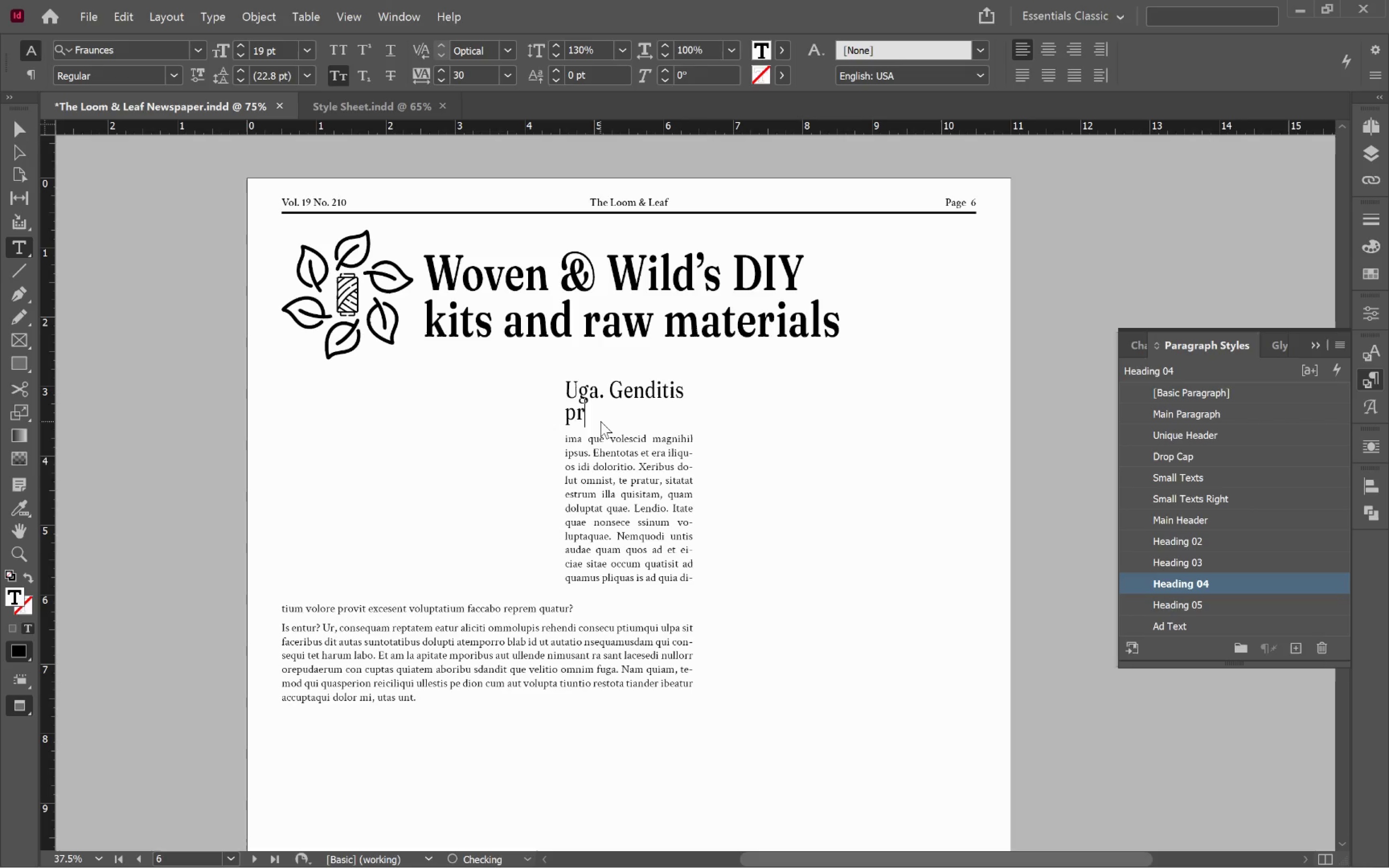 
key(Backspace)
 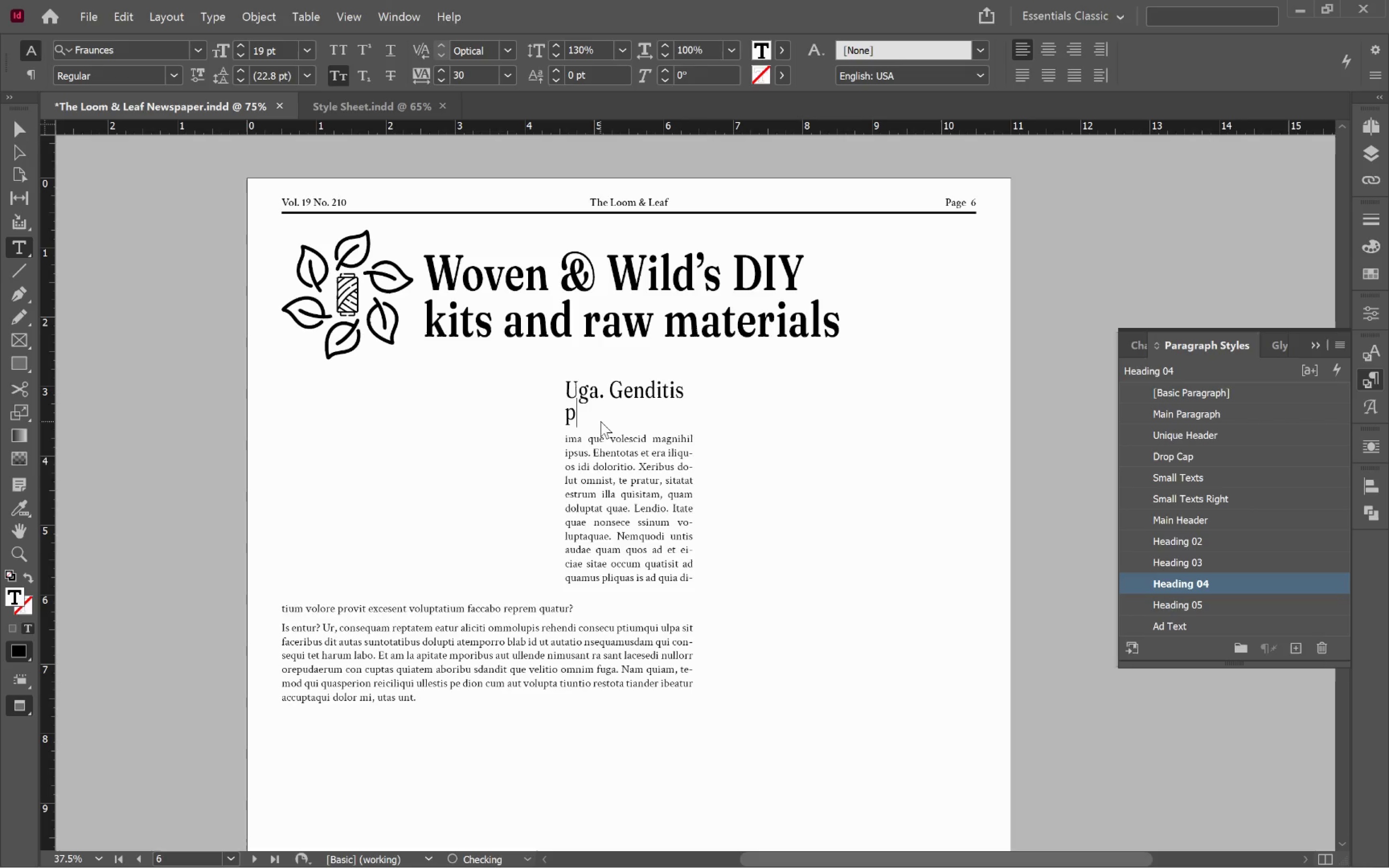 
key(Backspace)
 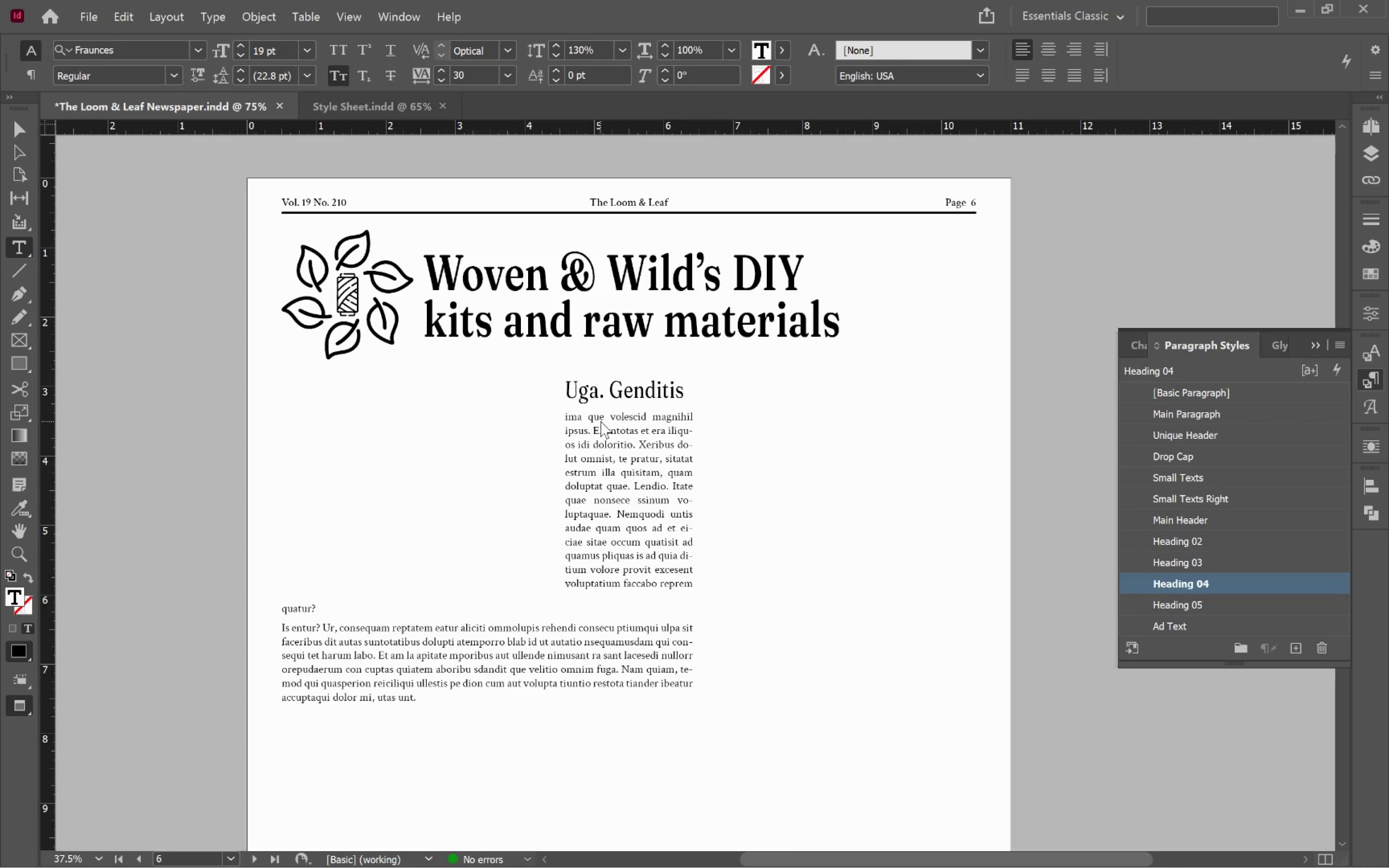 
key(Backspace)
 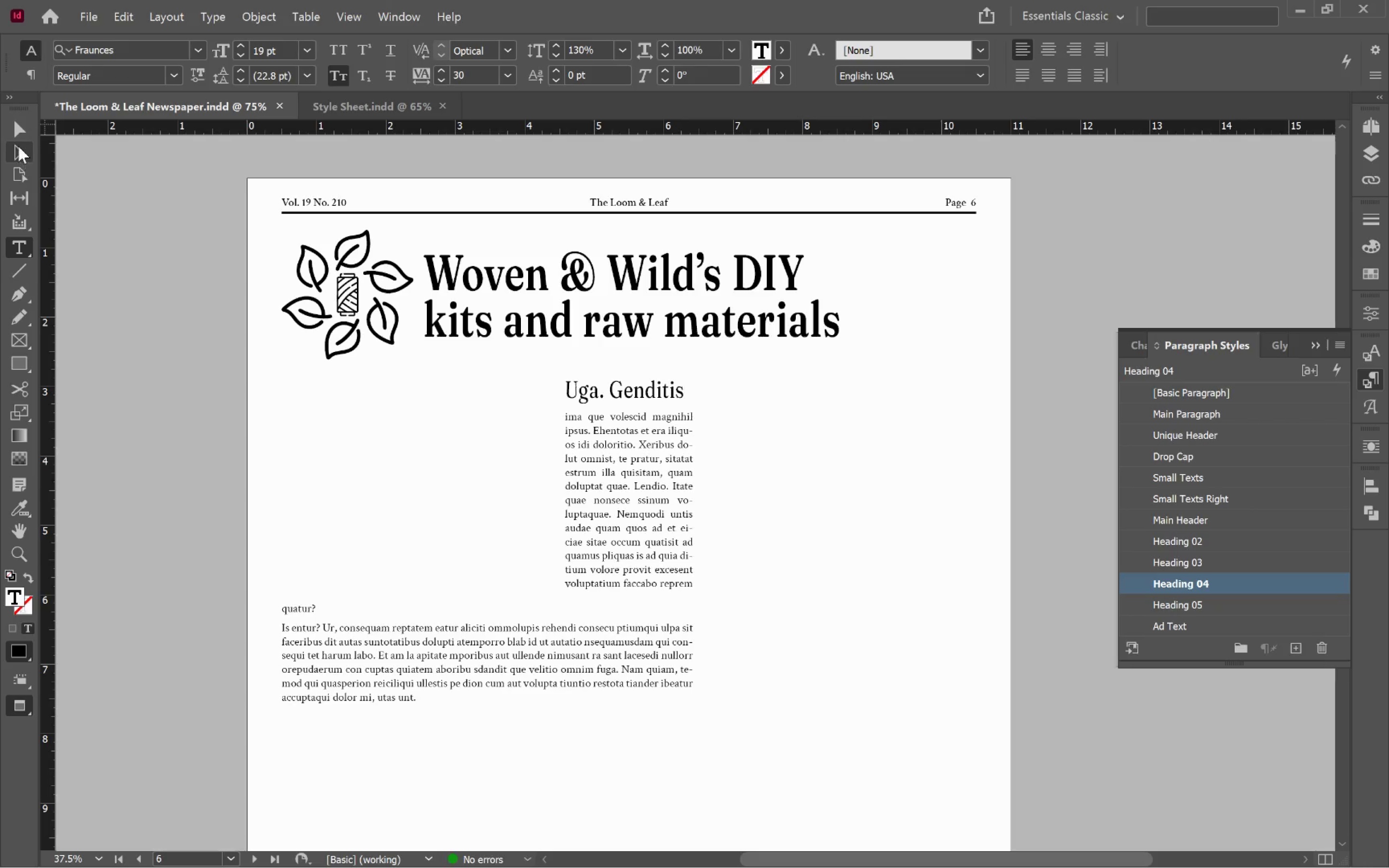 
left_click([17, 127])
 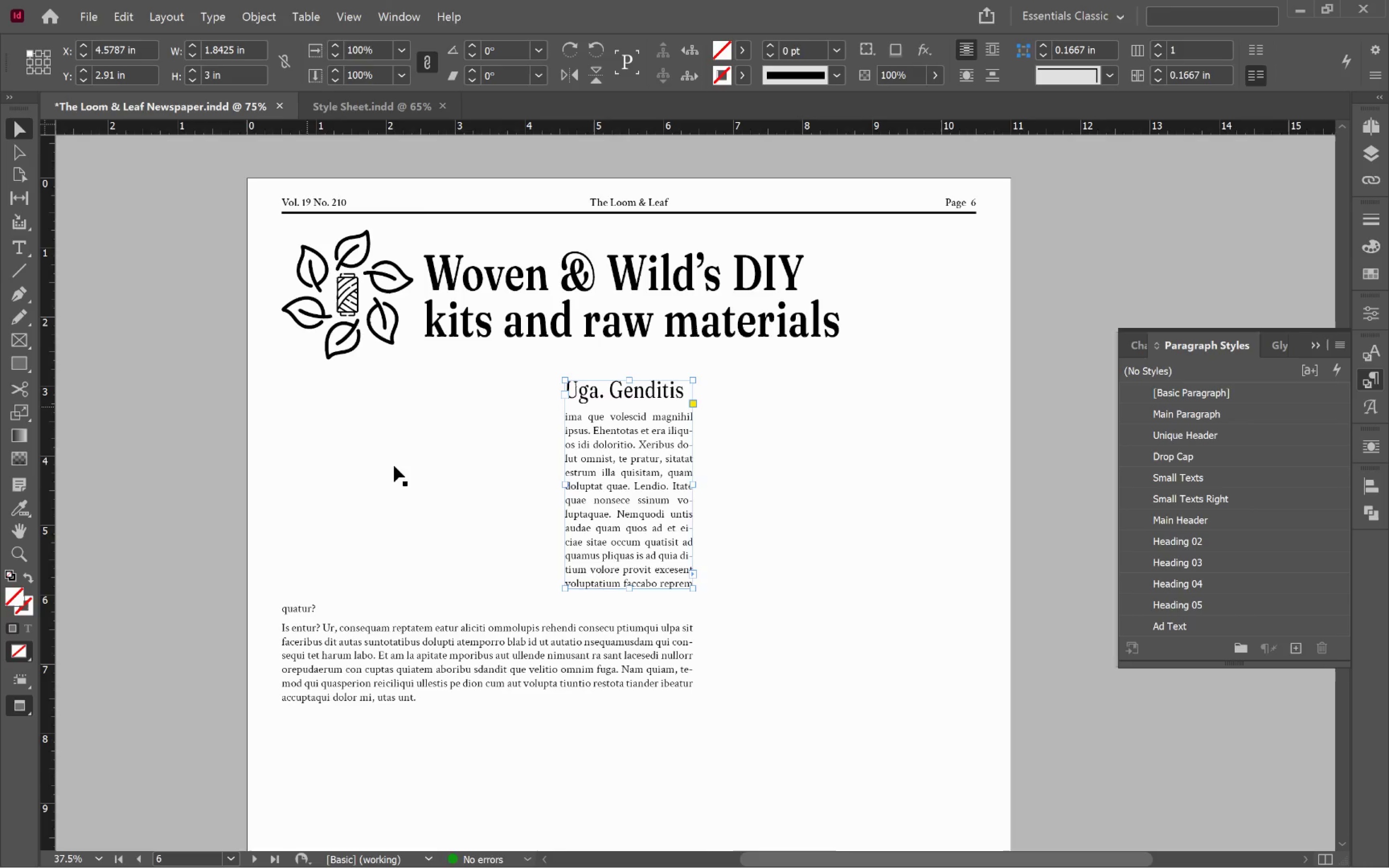 
key(W)
 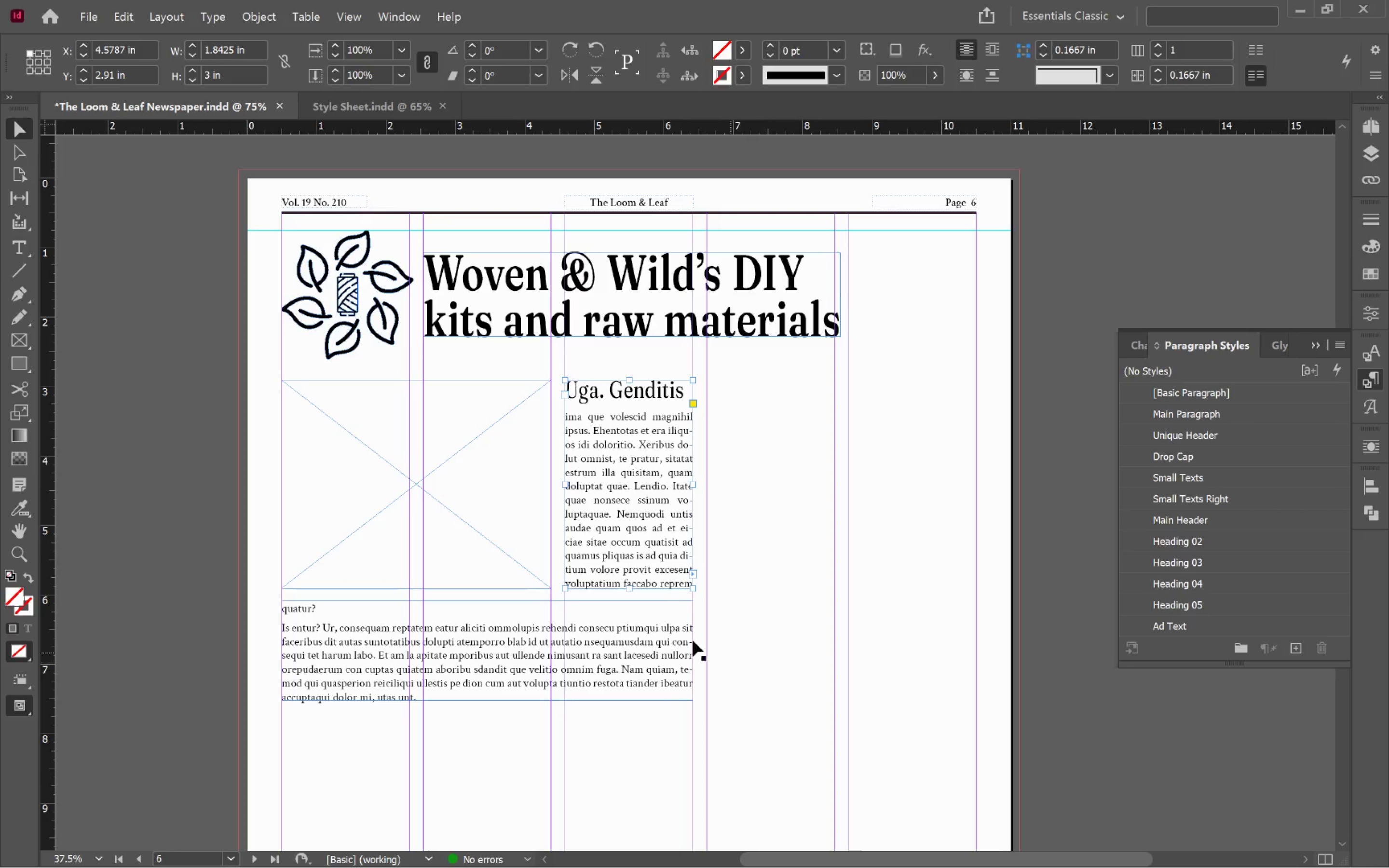 
hold_key(key=AltLeft, duration=1.2)
scroll: coordinate [617, 614], scroll_direction: up, amount: 1.0
 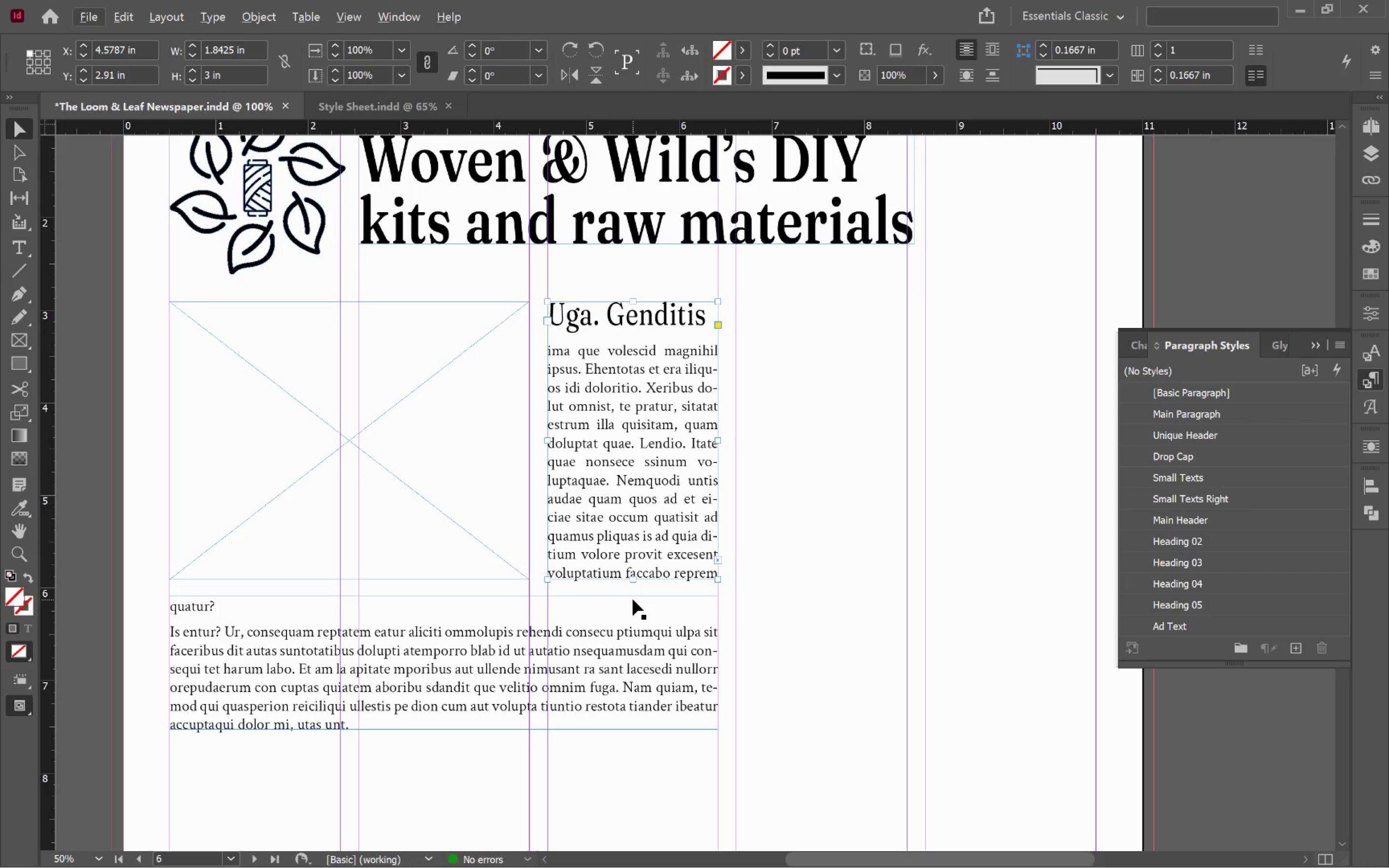 
wait(5.51)
 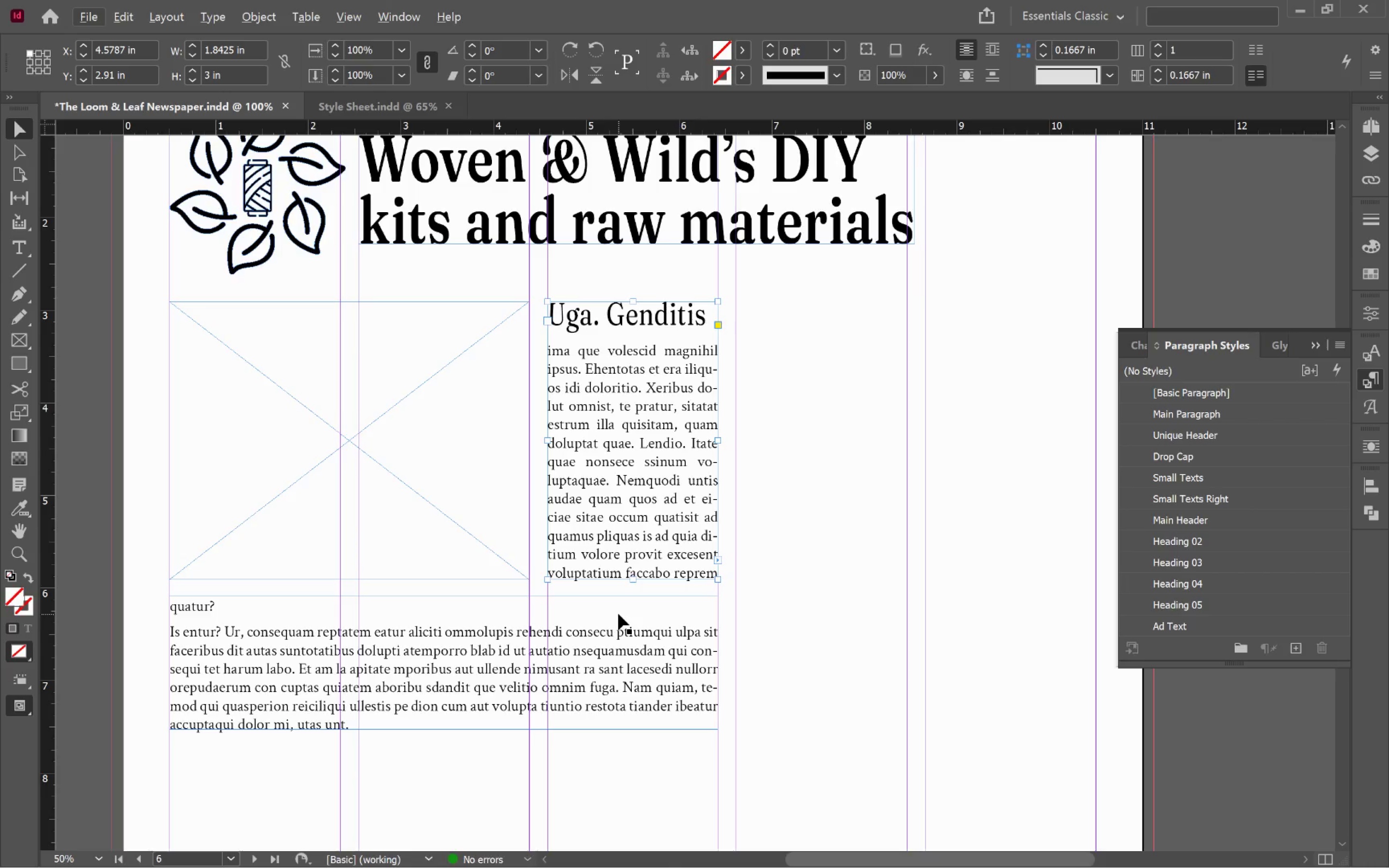 
double_click([560, 352])
 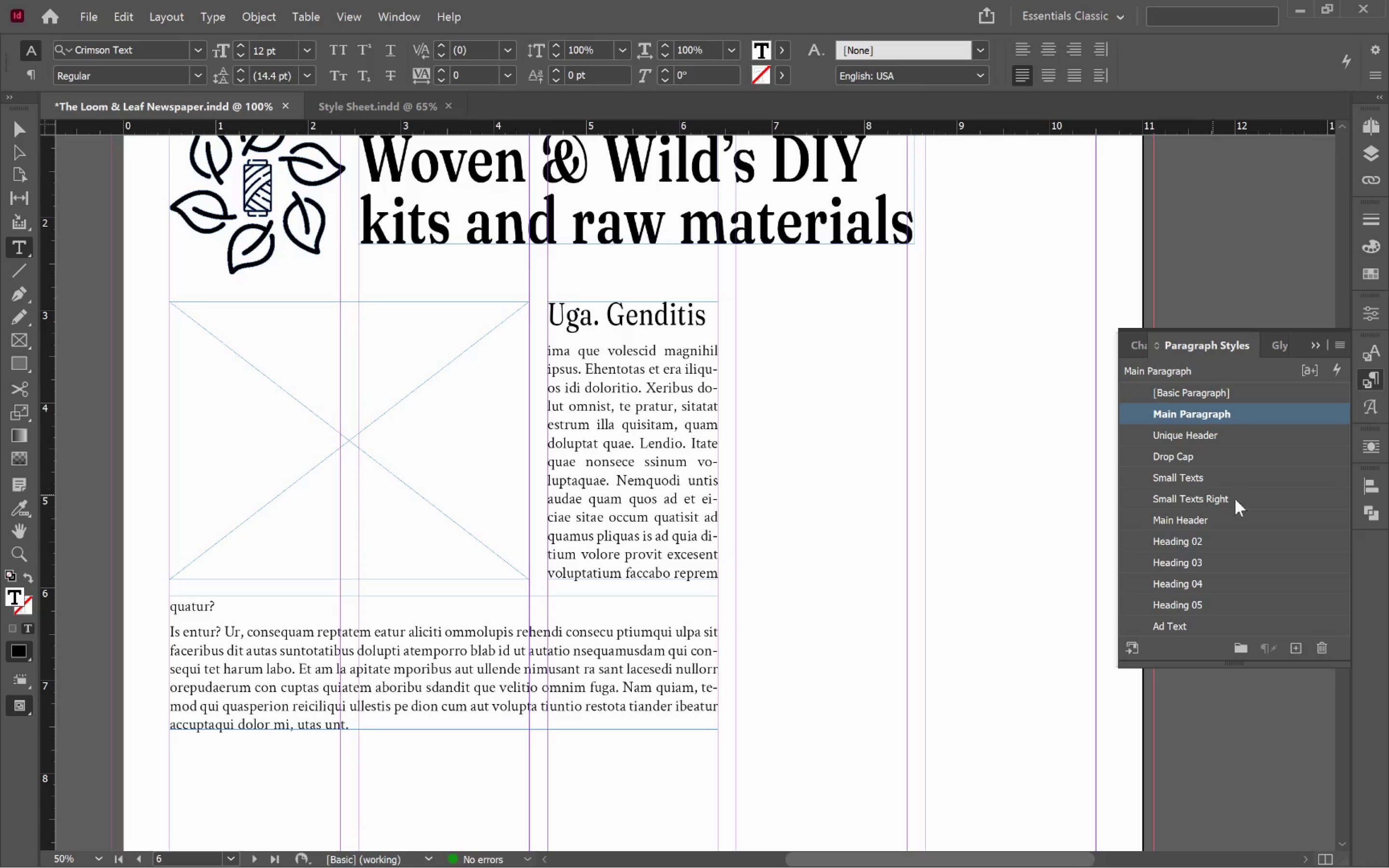 
left_click([1212, 450])
 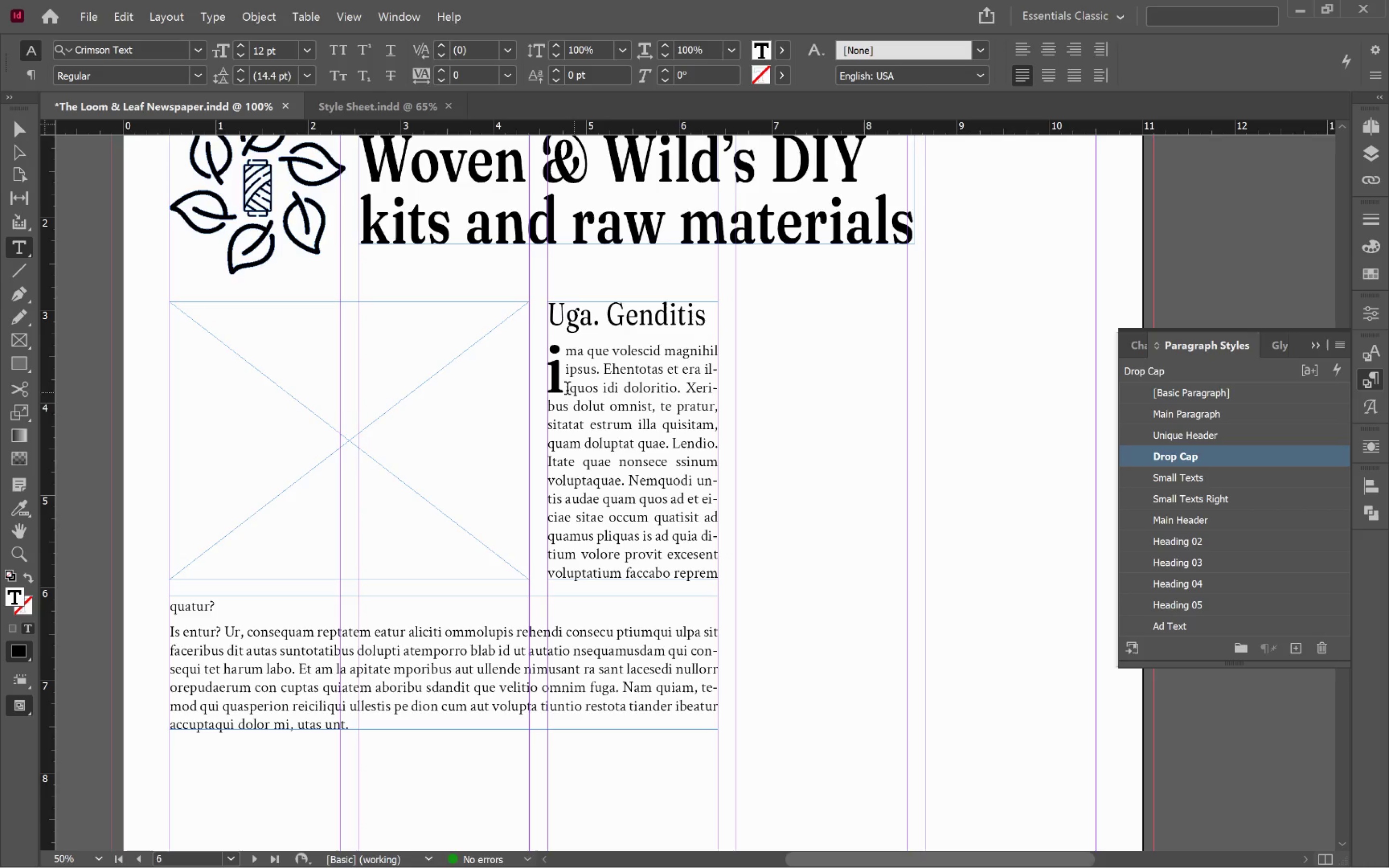 
left_click_drag(start_coordinate=[558, 376], to_coordinate=[550, 371])
 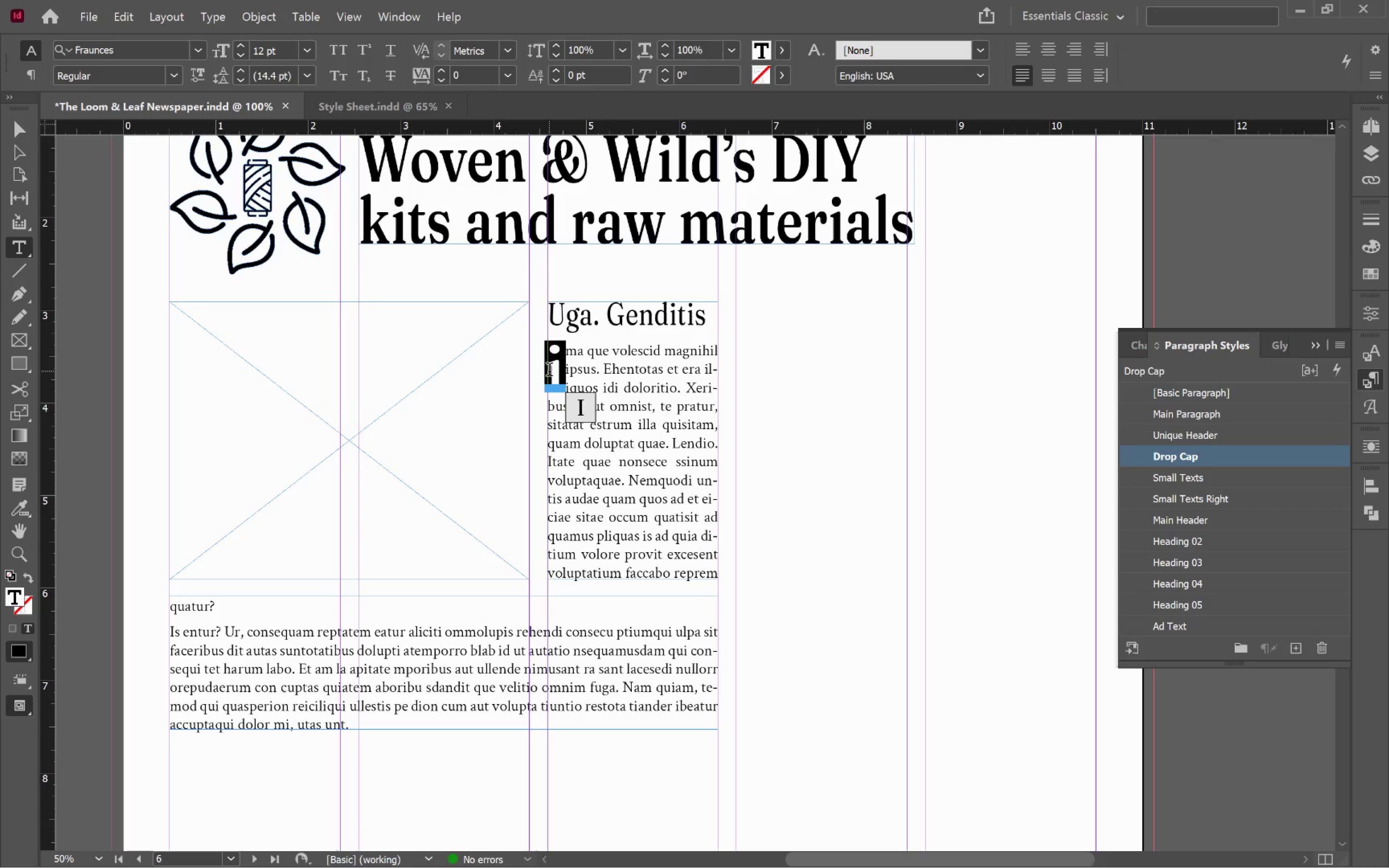 
key(Shift+ShiftLeft)
 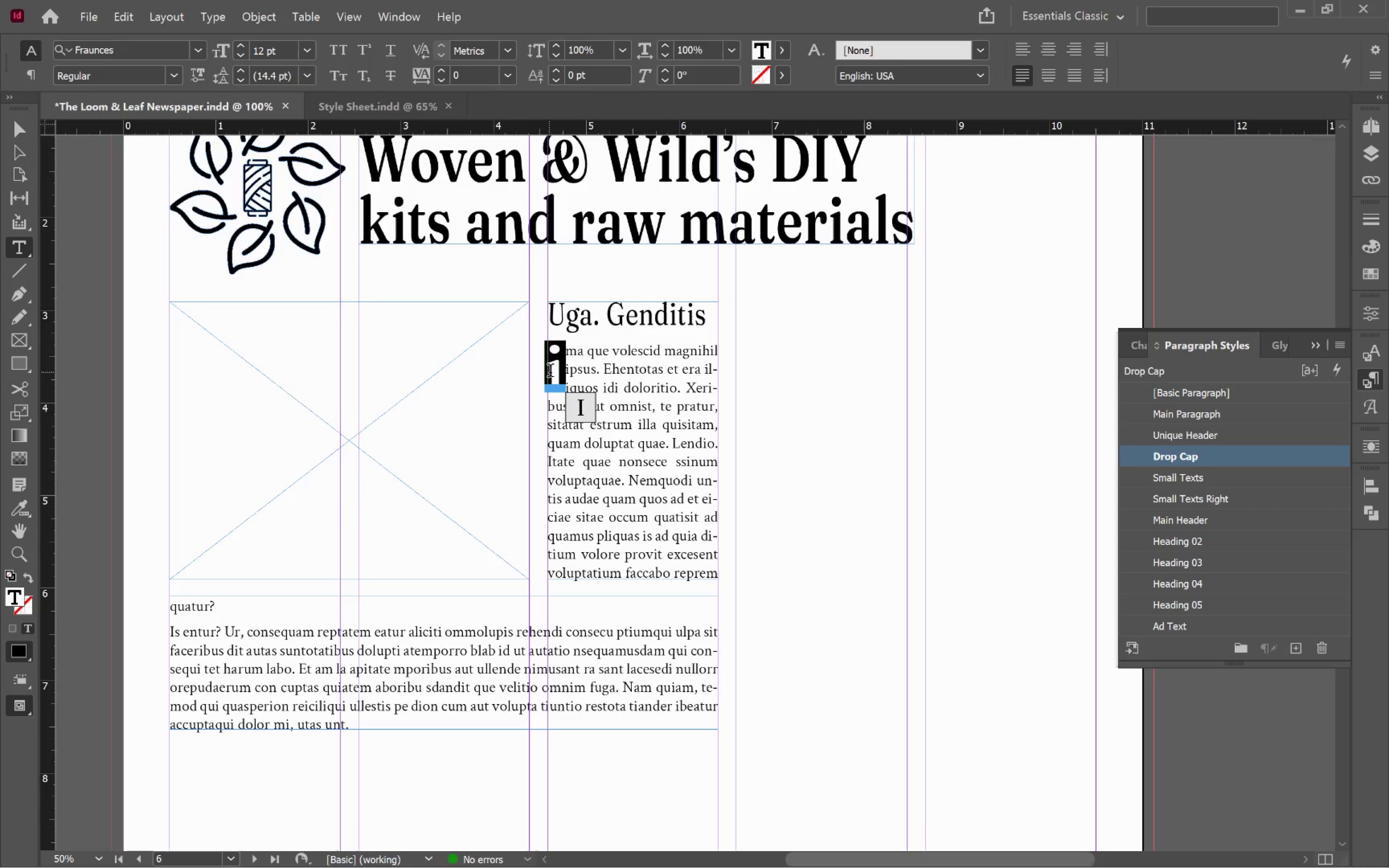 
key(Shift+I)
 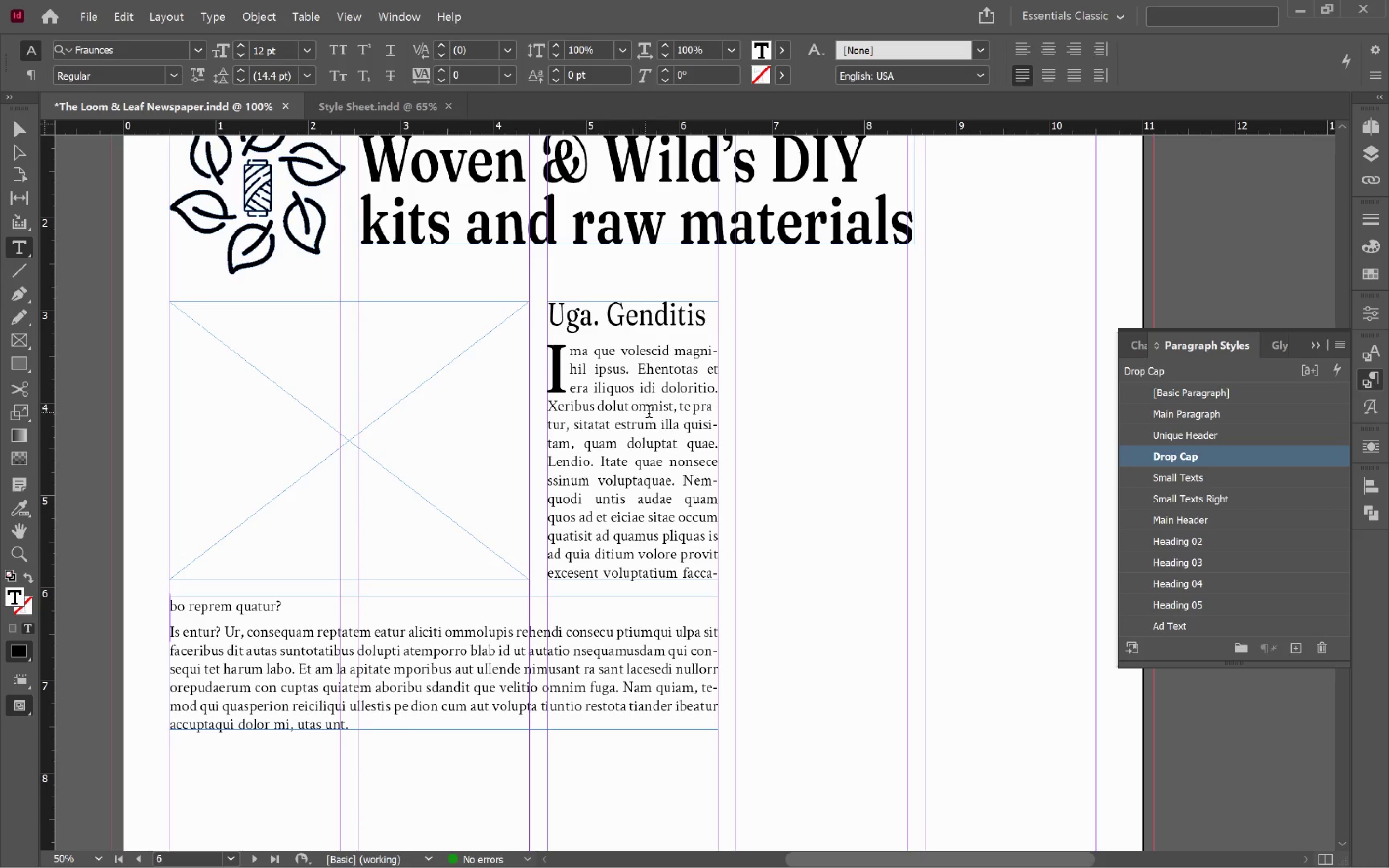 
left_click([649, 413])
 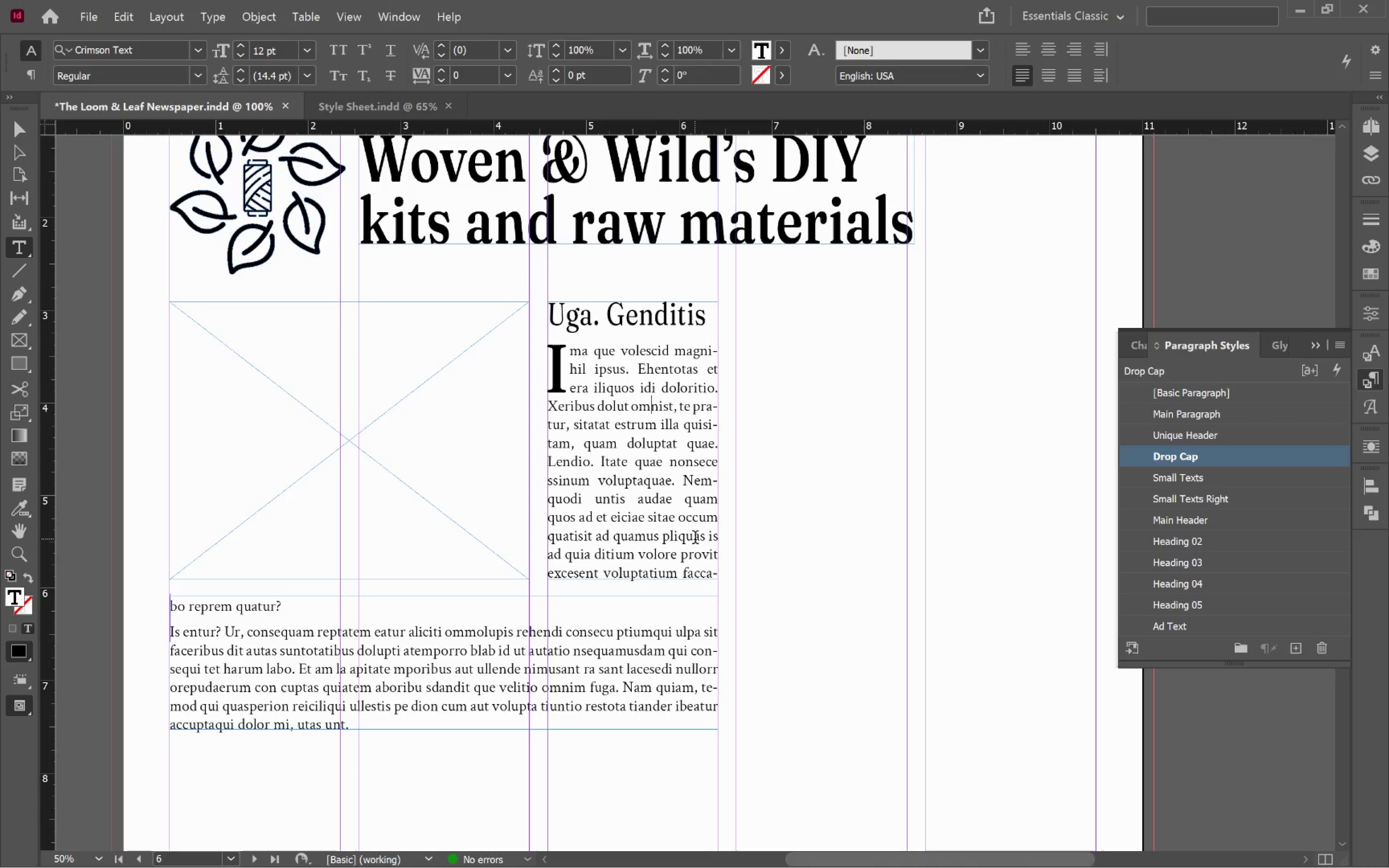 
left_click([329, 612])
 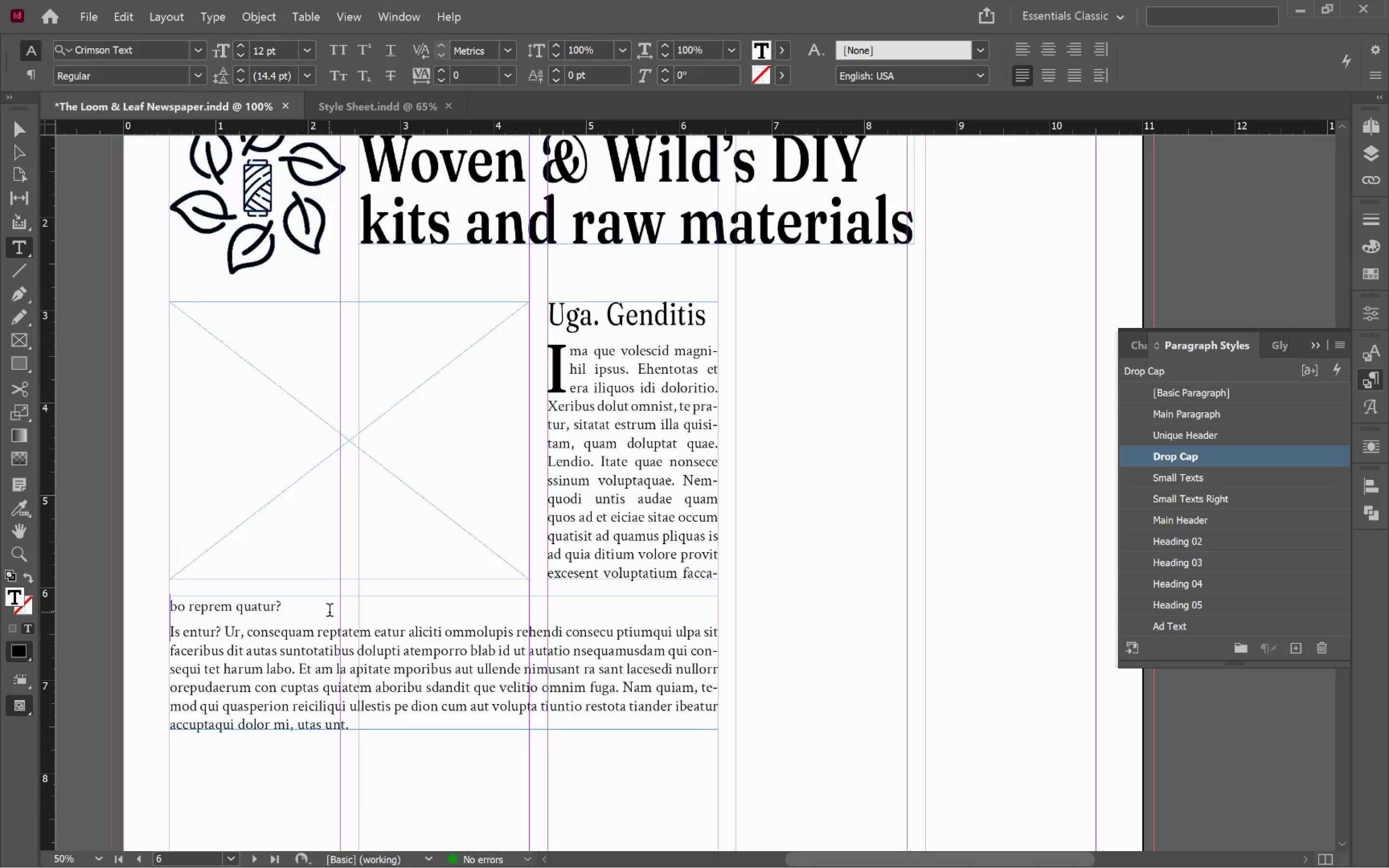 
key(Delete)
 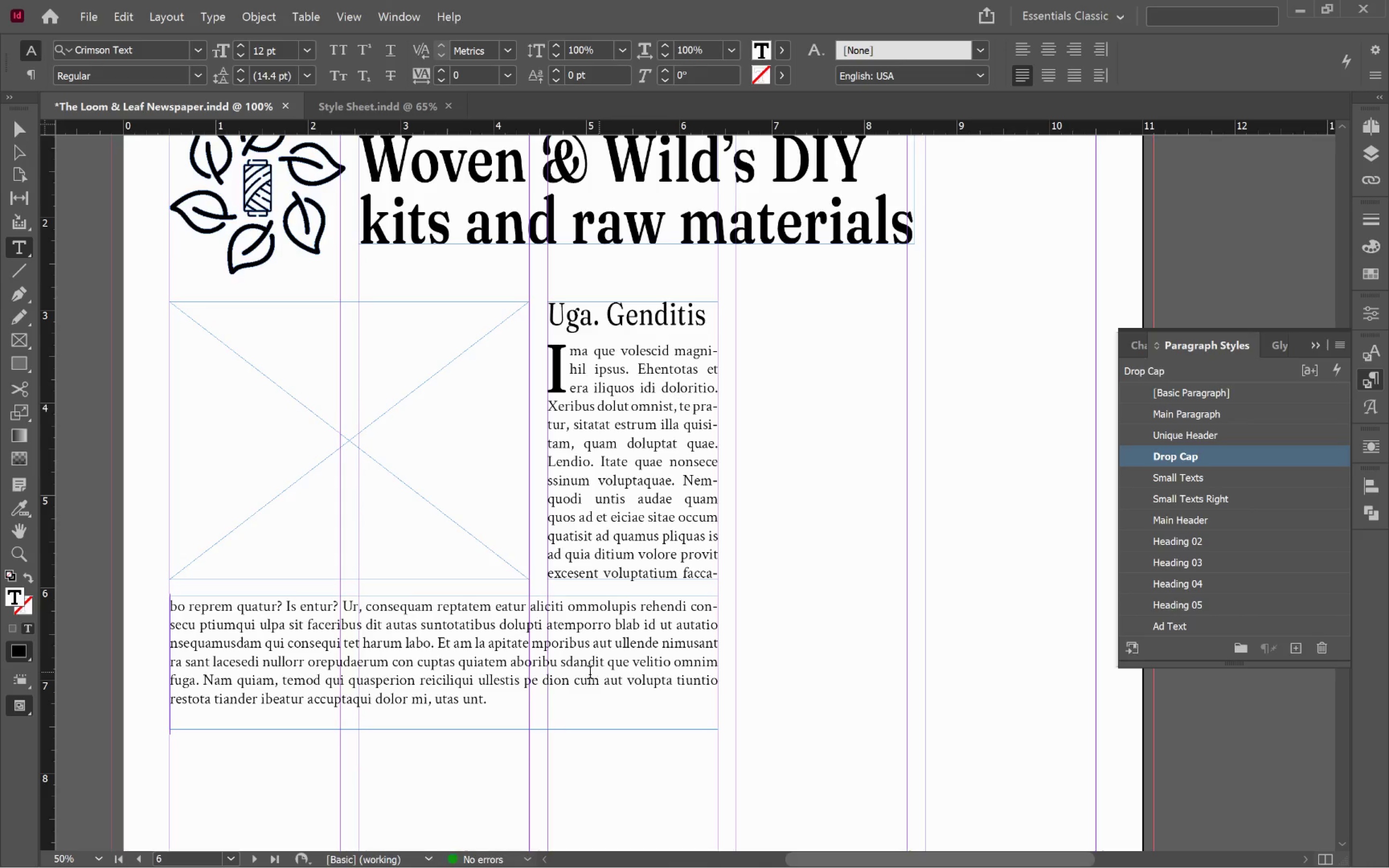 
left_click([345, 607])
 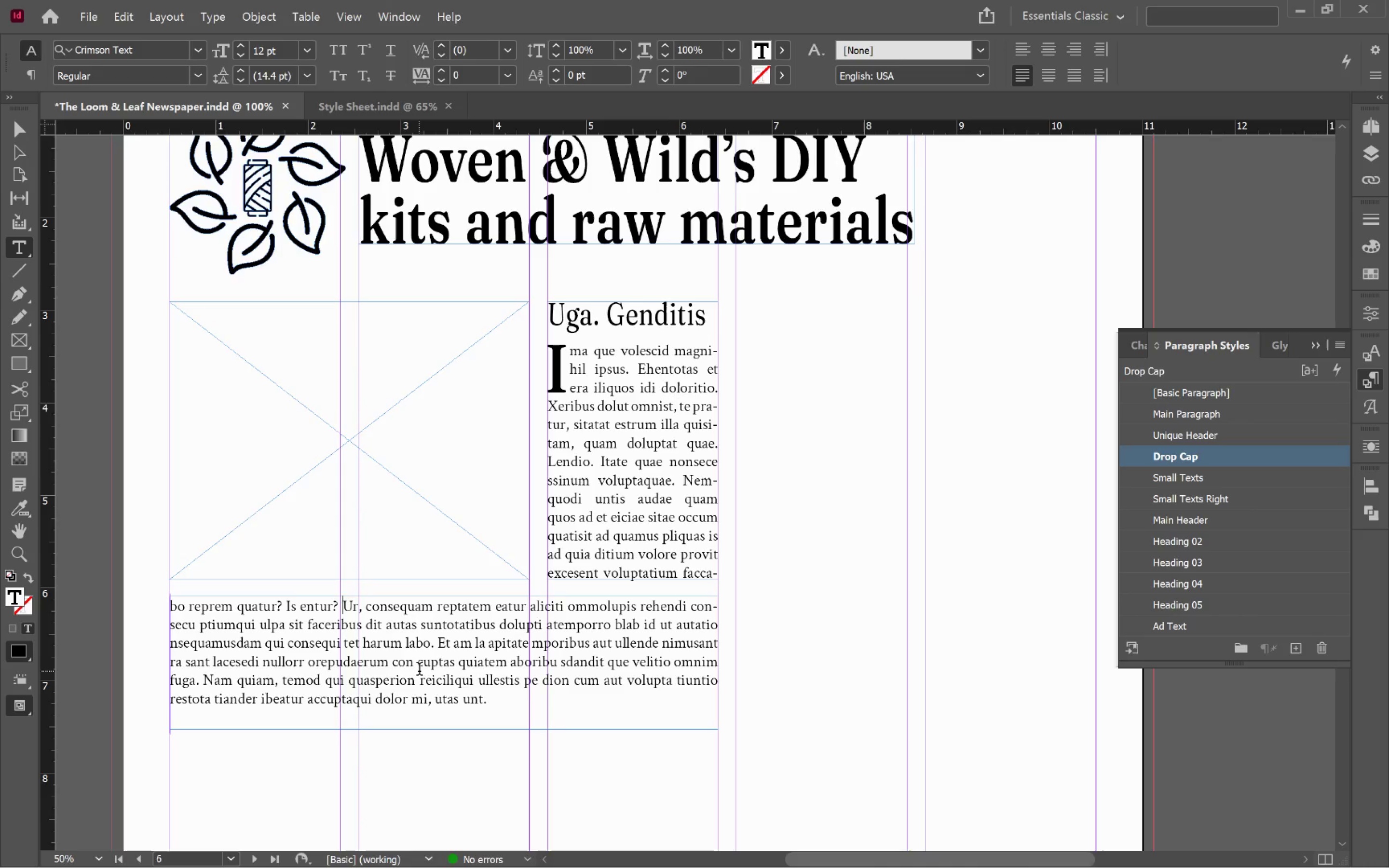 
key(Backspace)
 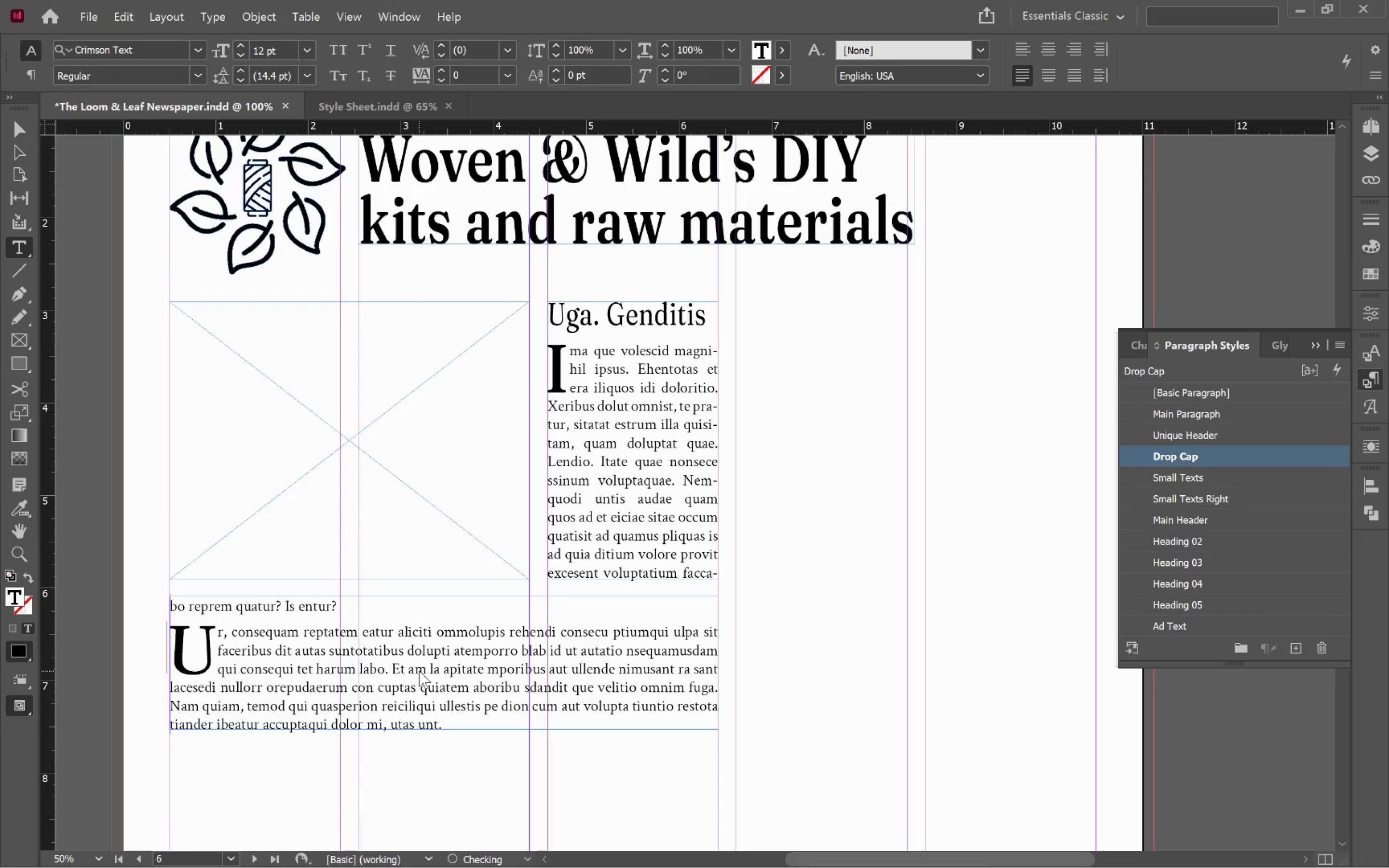 
key(Enter)
 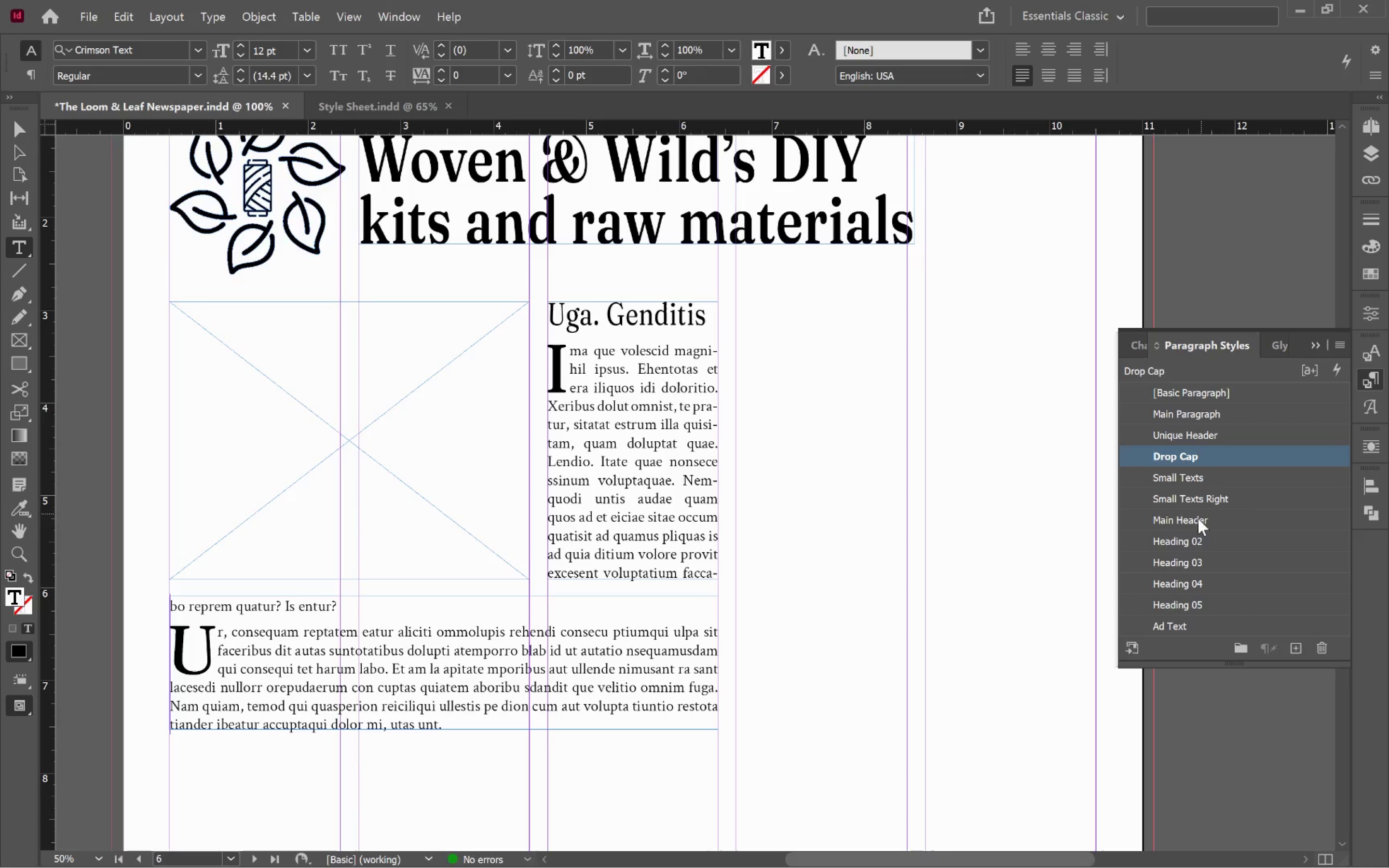 
wait(5.28)
 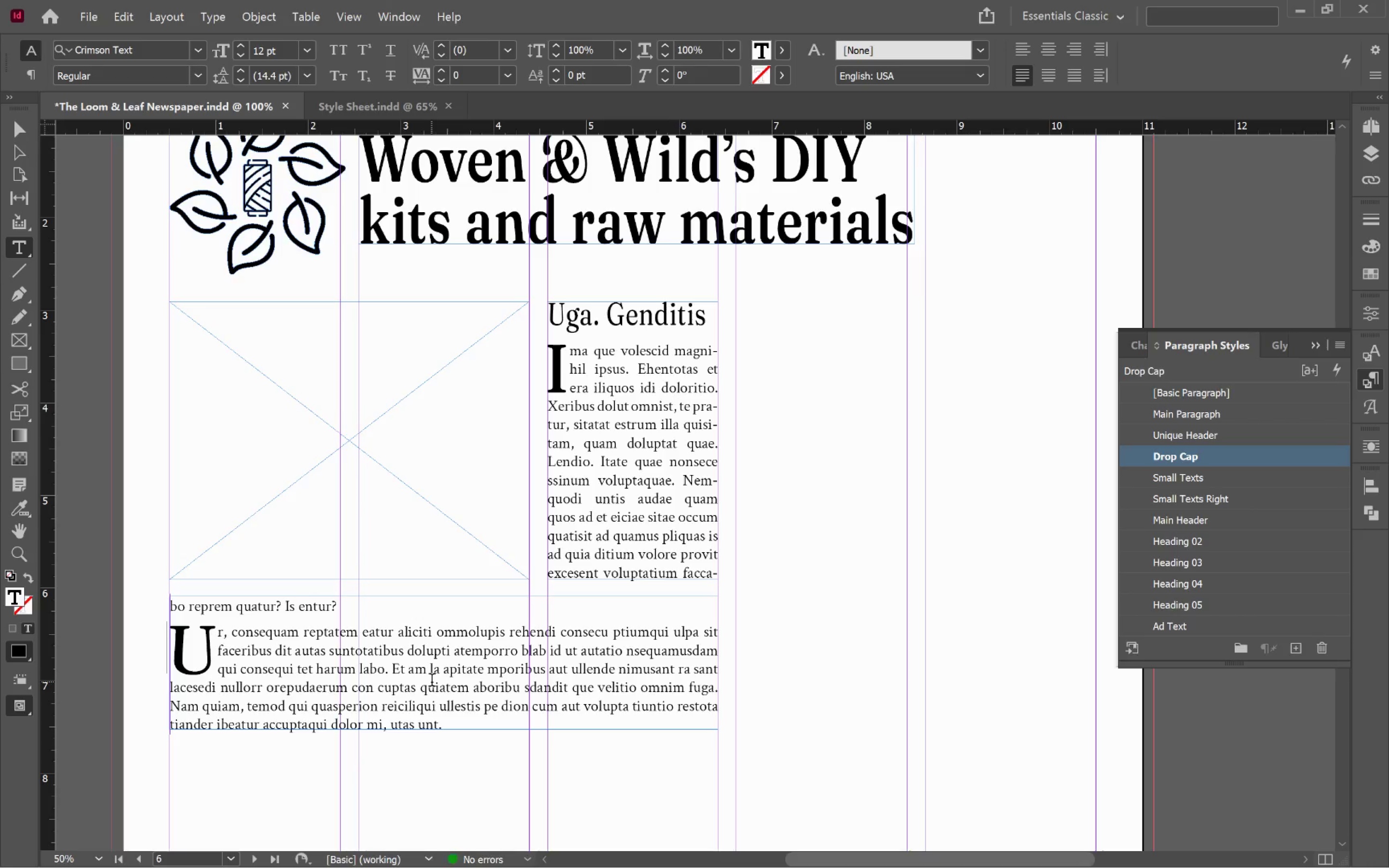 
left_click([1222, 415])
 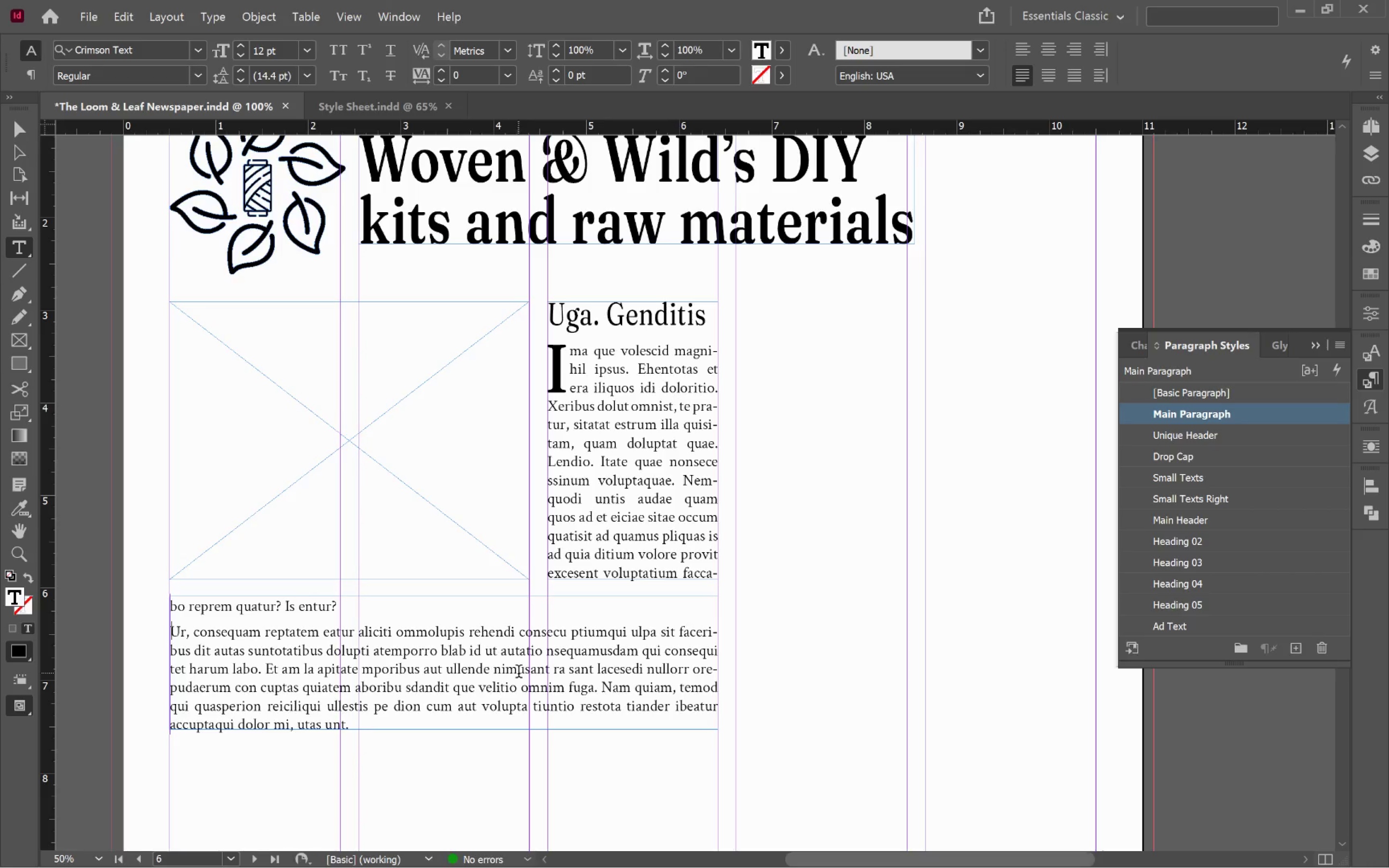 
hold_key(key=ControlLeft, duration=0.51)
left_click([768, 710])
 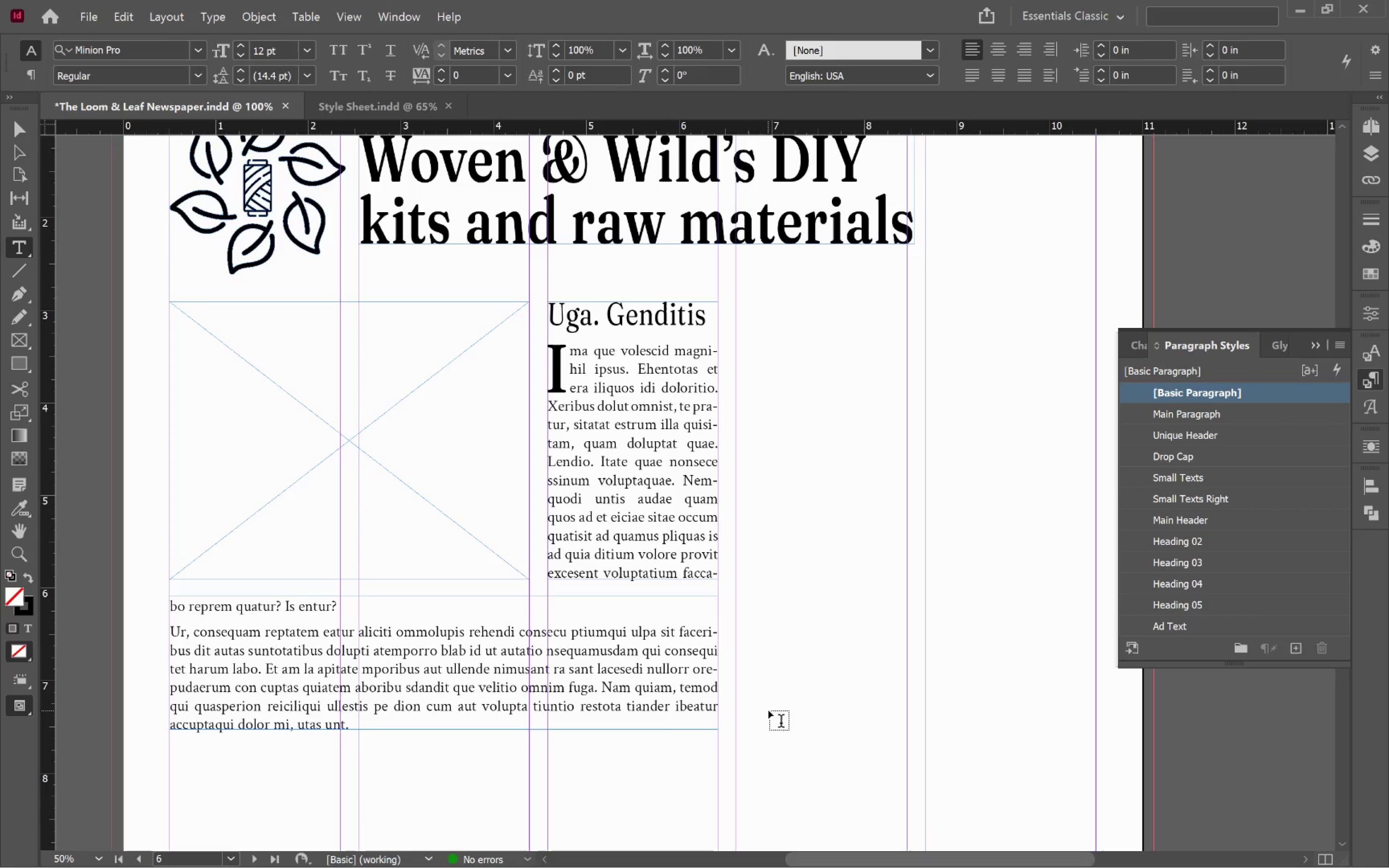 
key(V)
 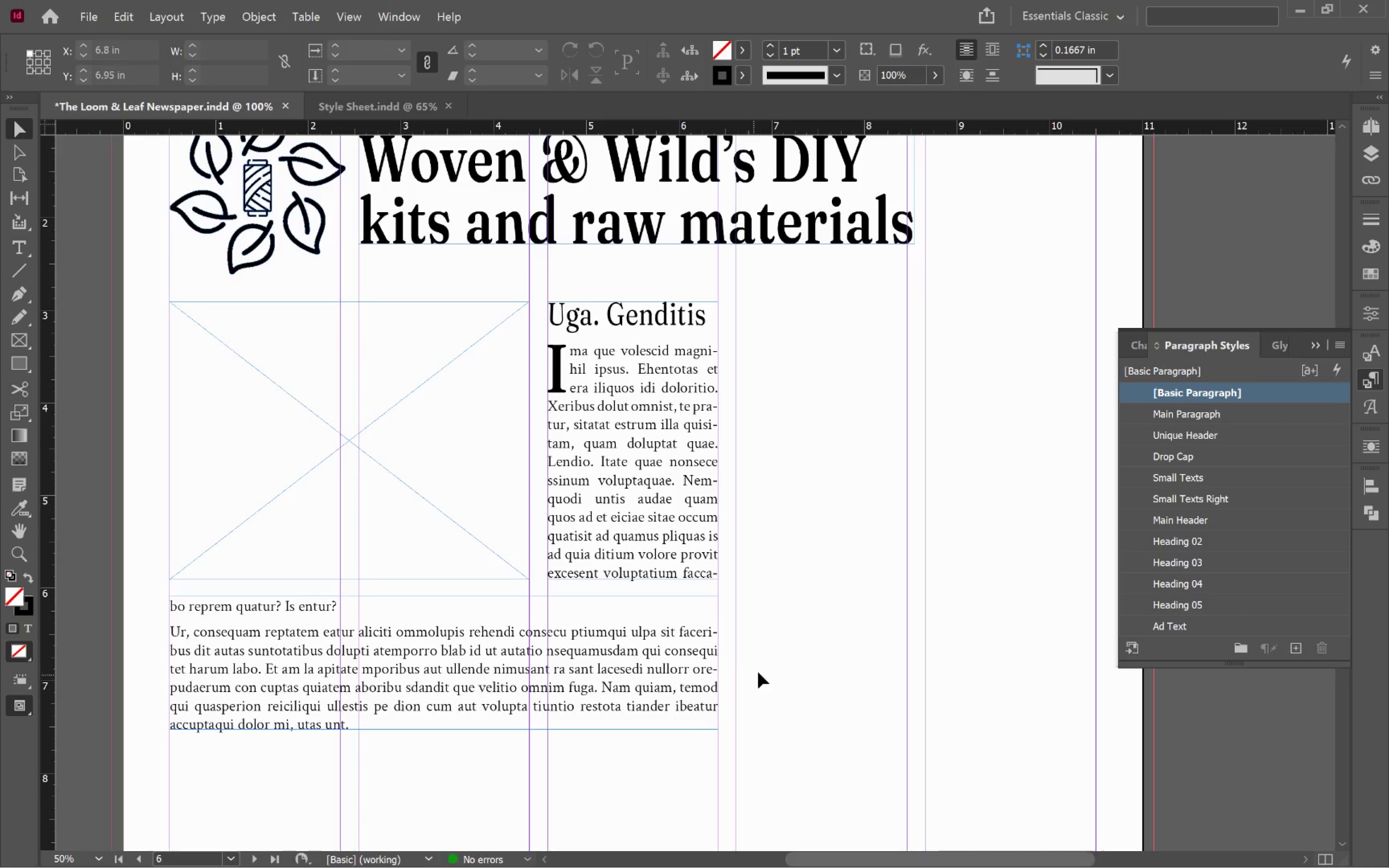 
left_click([790, 665])
 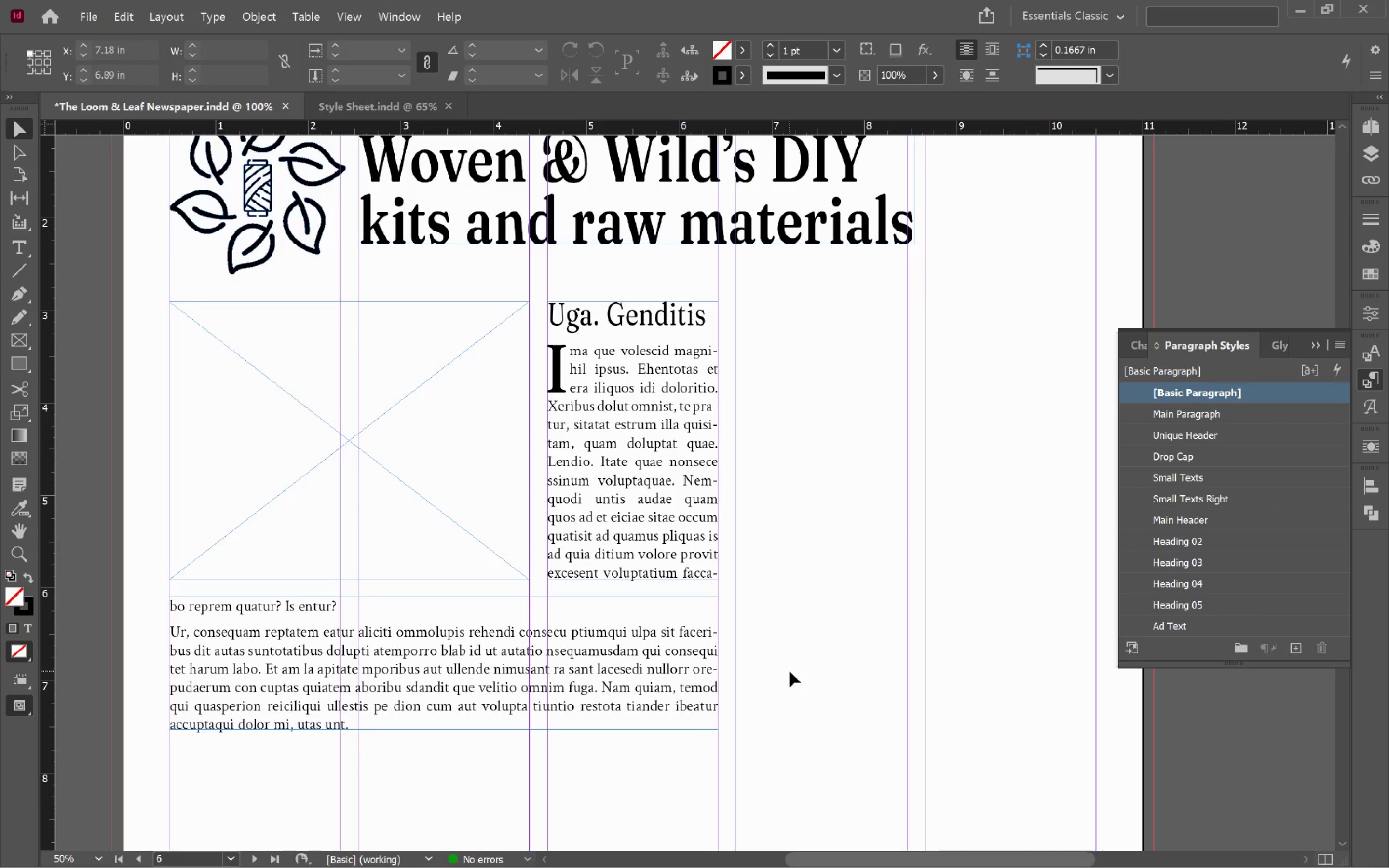 
left_click([790, 670])
 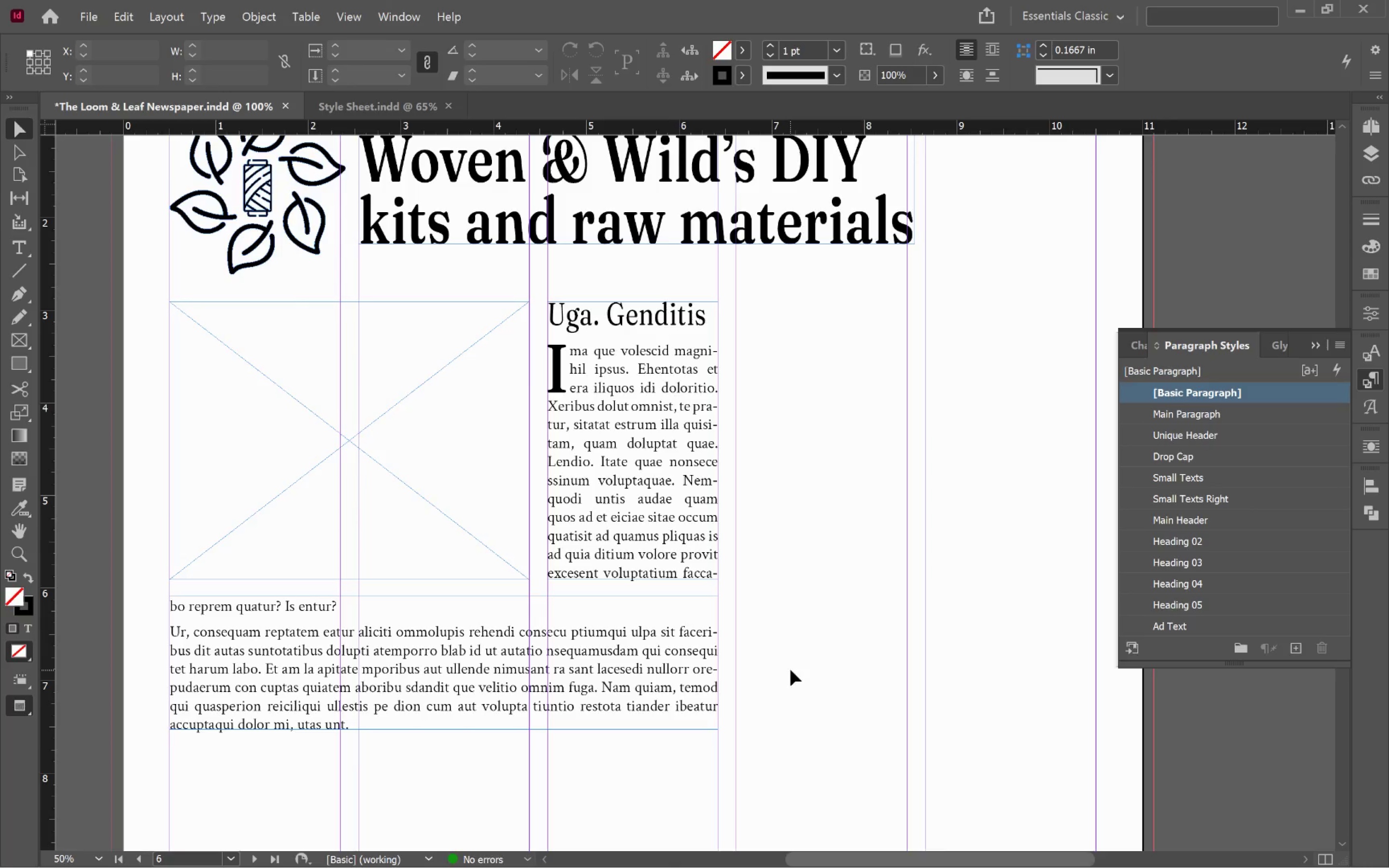 
key(W)
 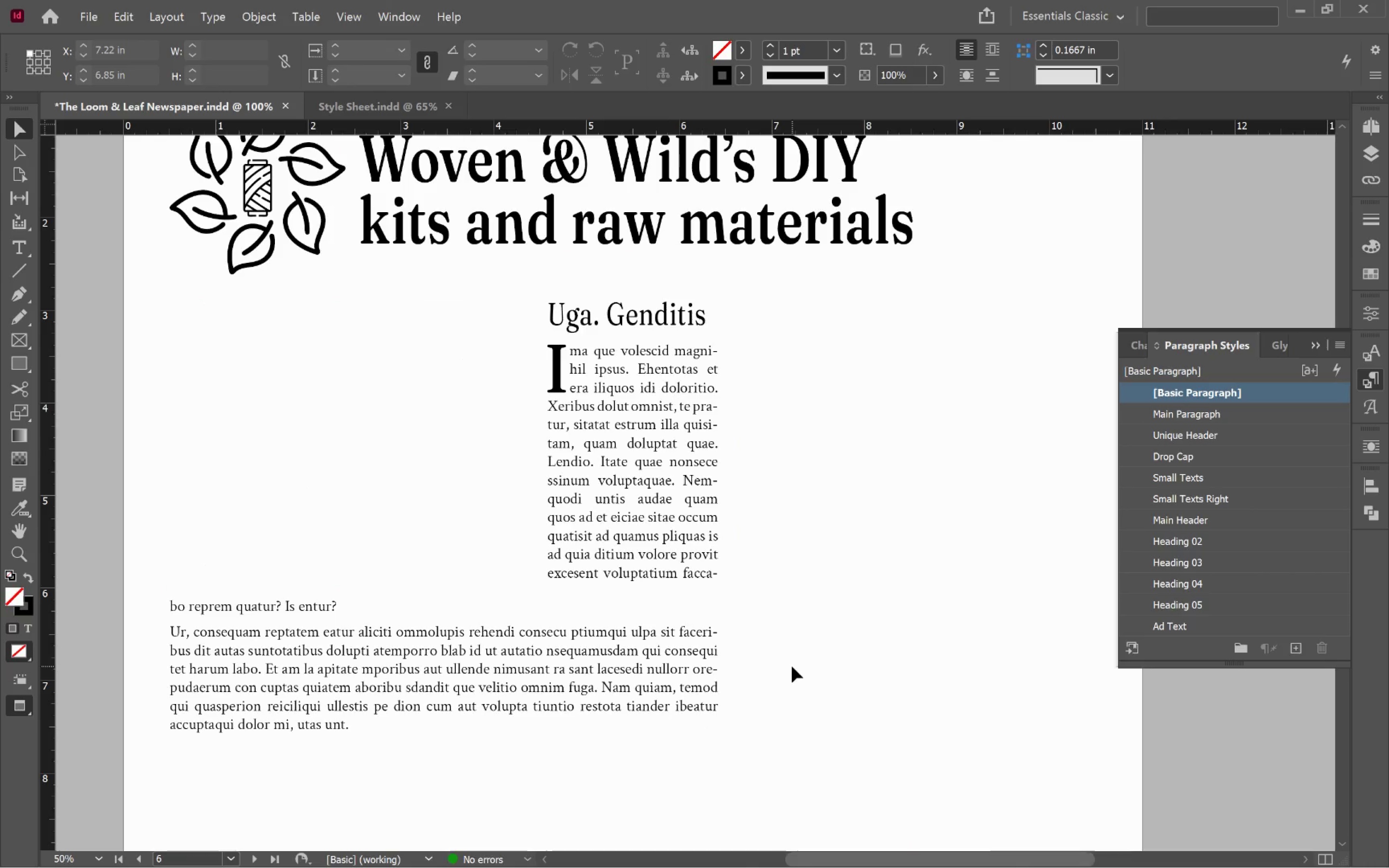 
wait(5.18)
 